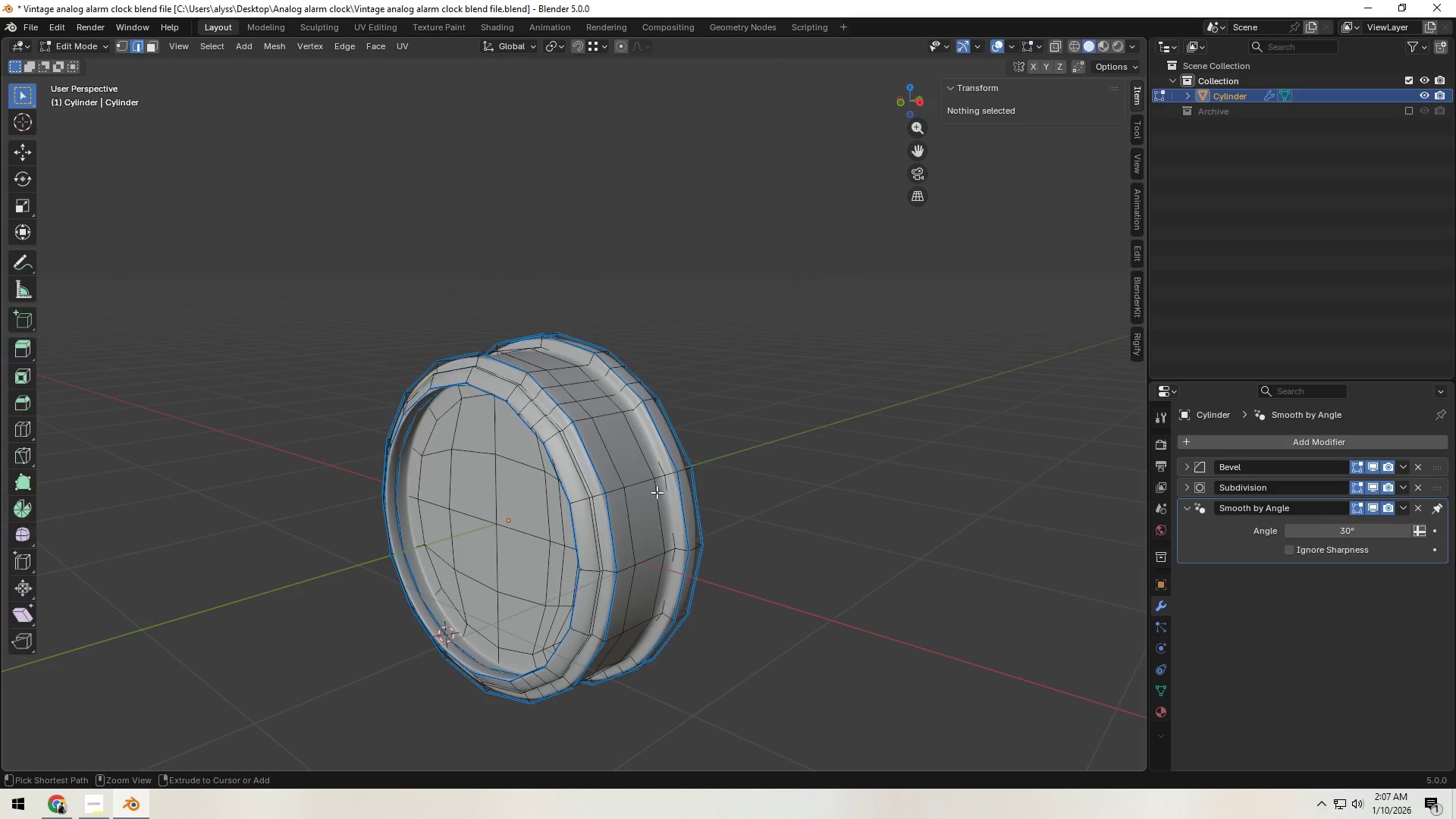 
key(Control+Z)
 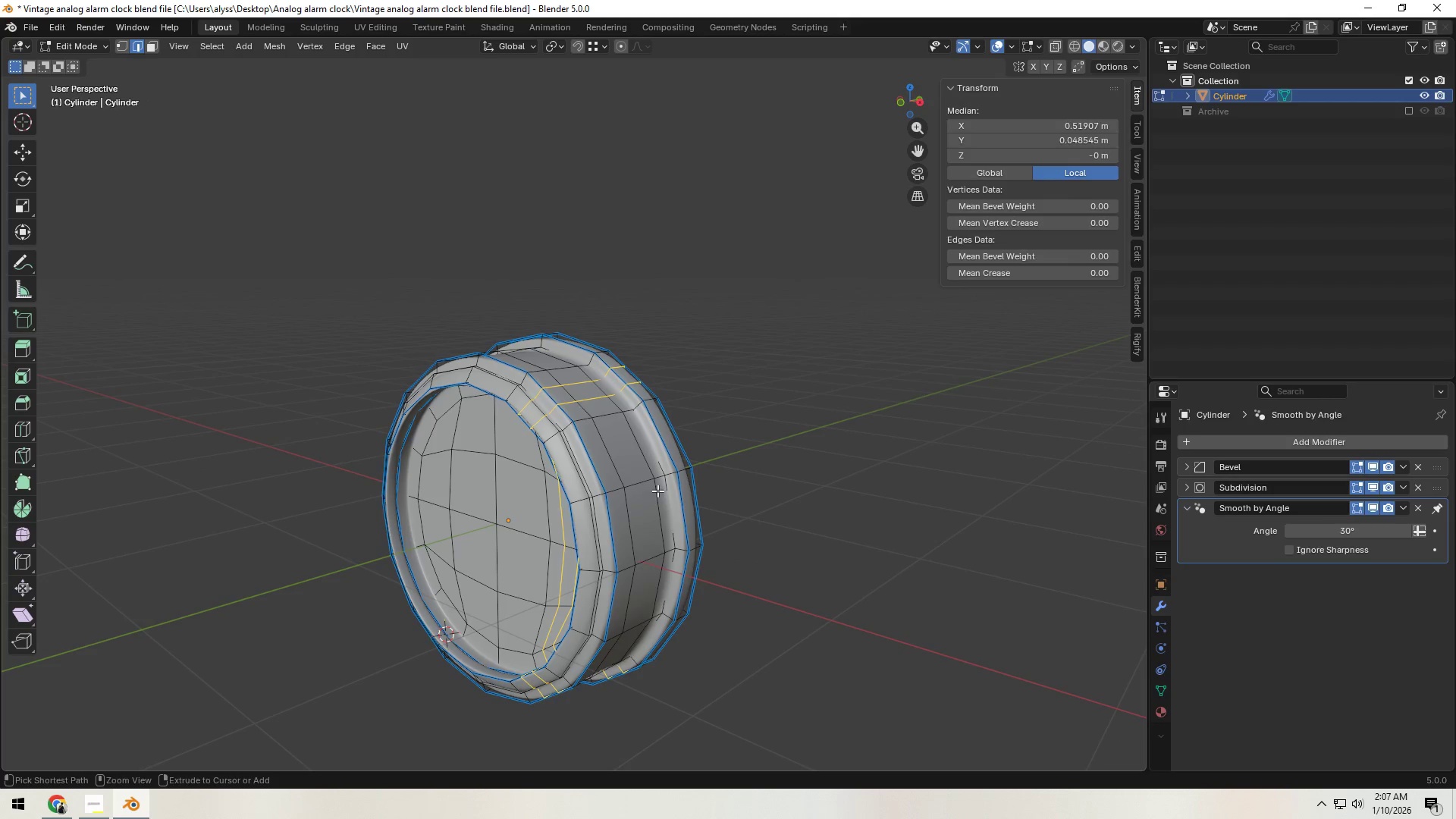 
key(Control+Z)
 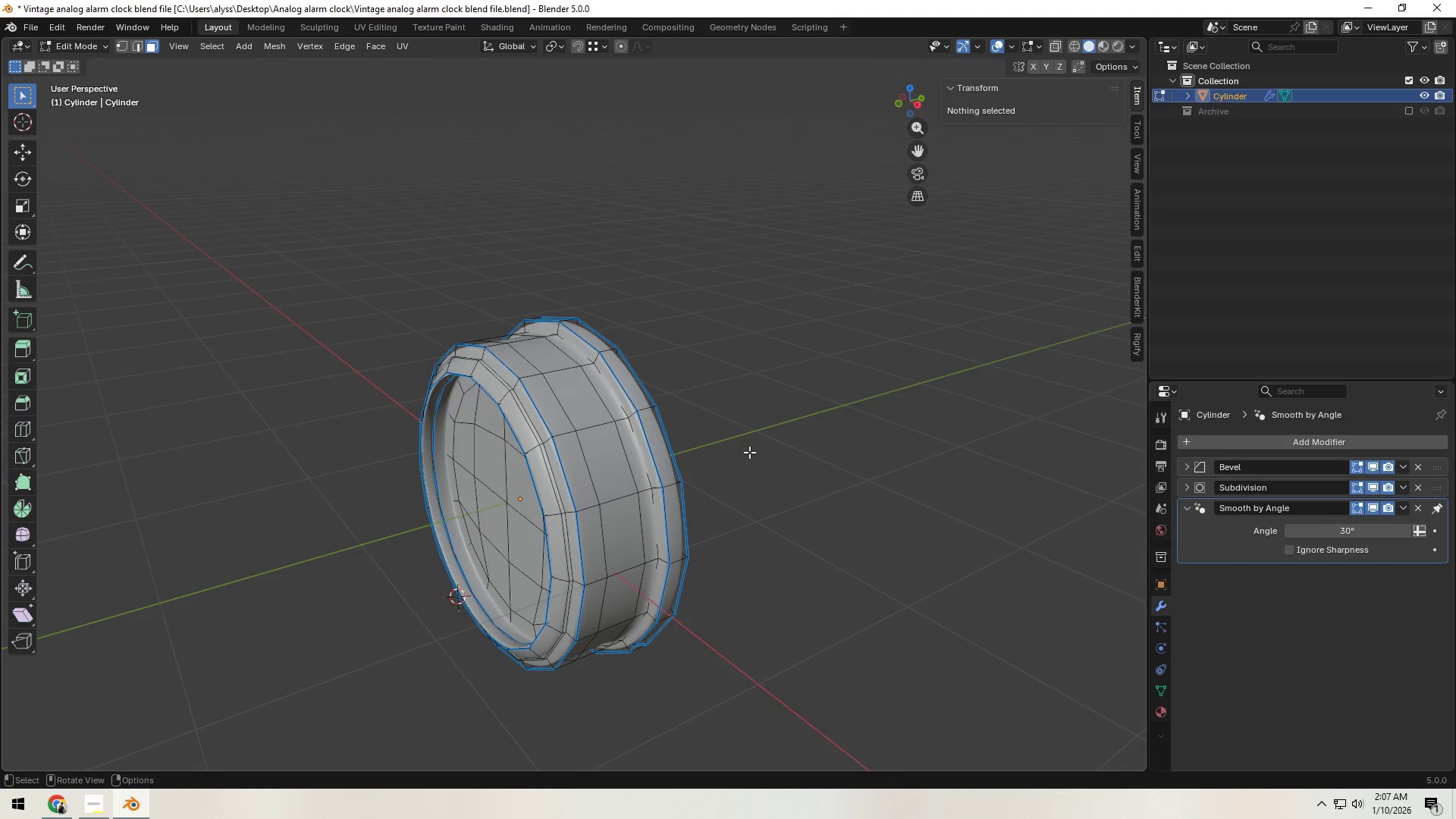 
scroll: coordinate [608, 503], scroll_direction: up, amount: 7.0
 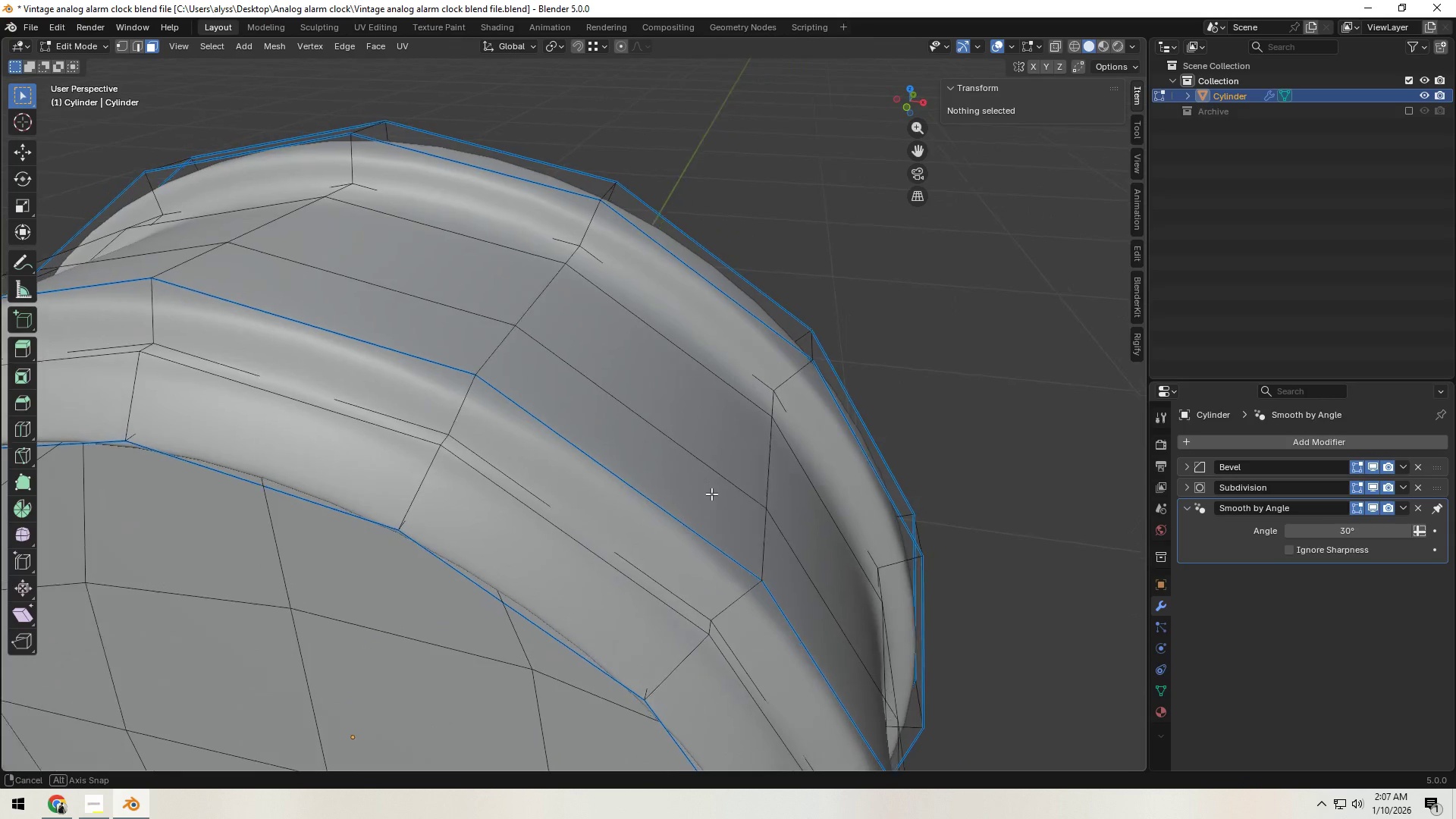 
wait(9.56)
 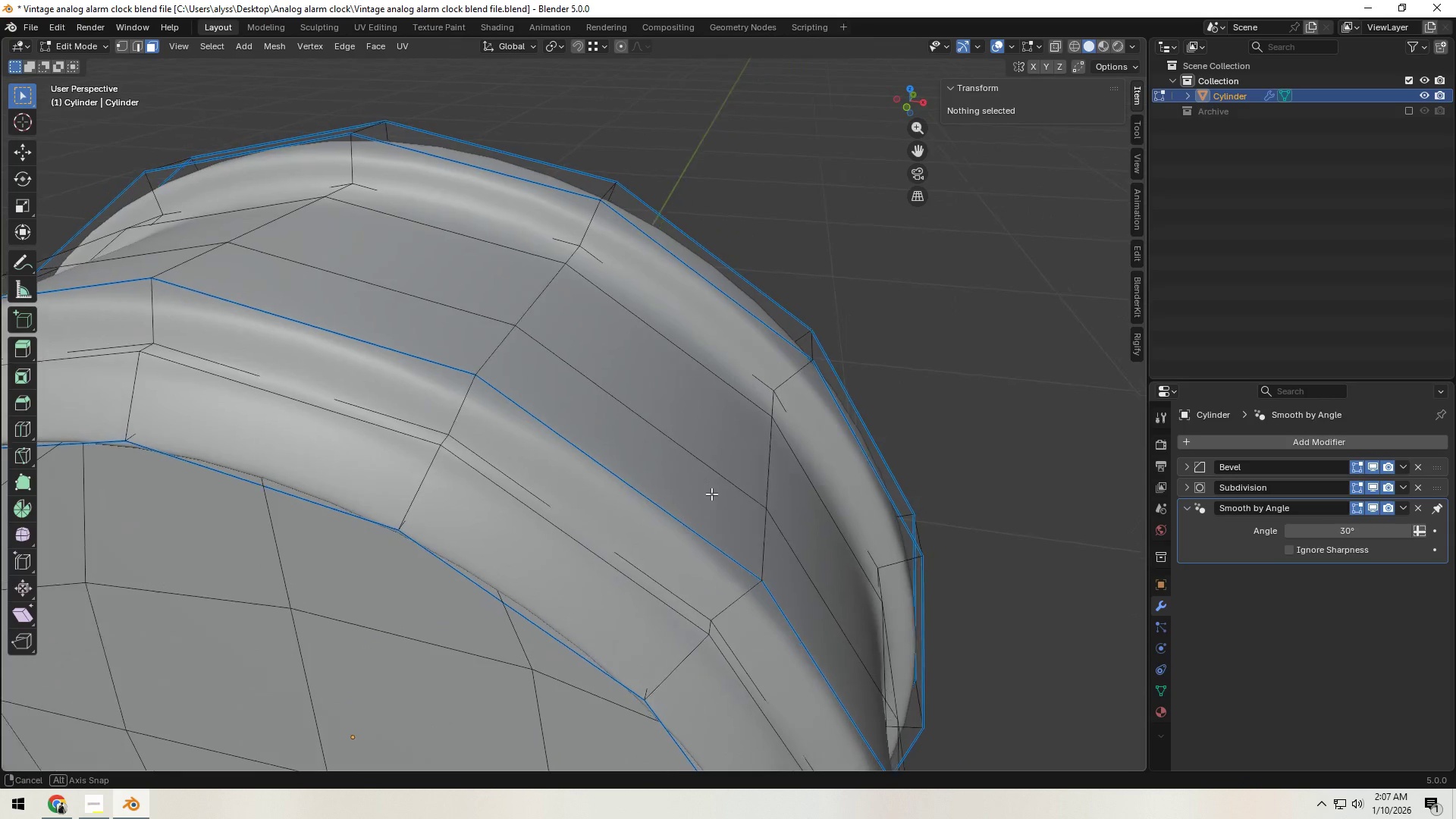 
scroll: coordinate [723, 490], scroll_direction: down, amount: 5.0
 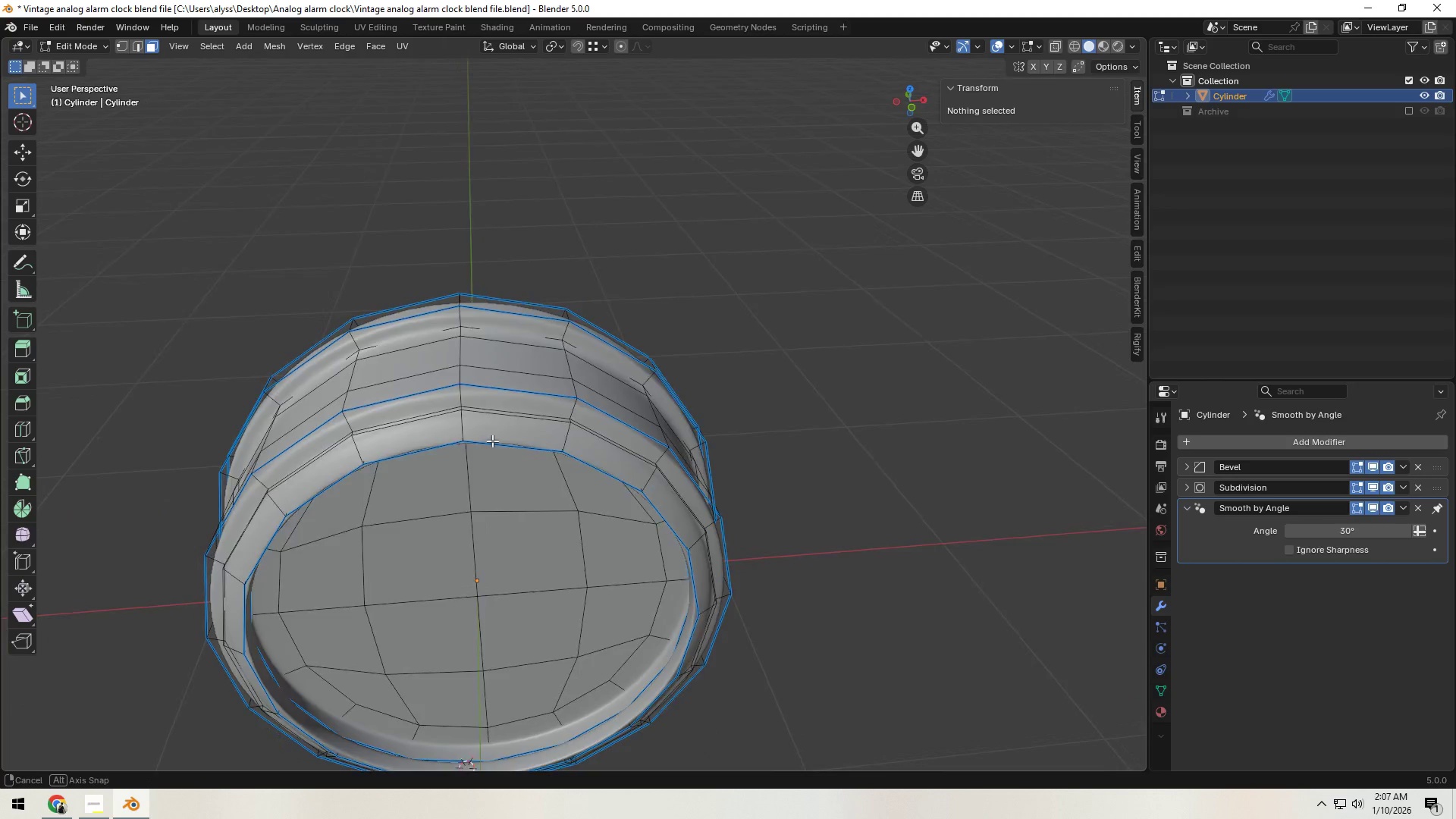 
scroll: coordinate [484, 487], scroll_direction: up, amount: 4.0
 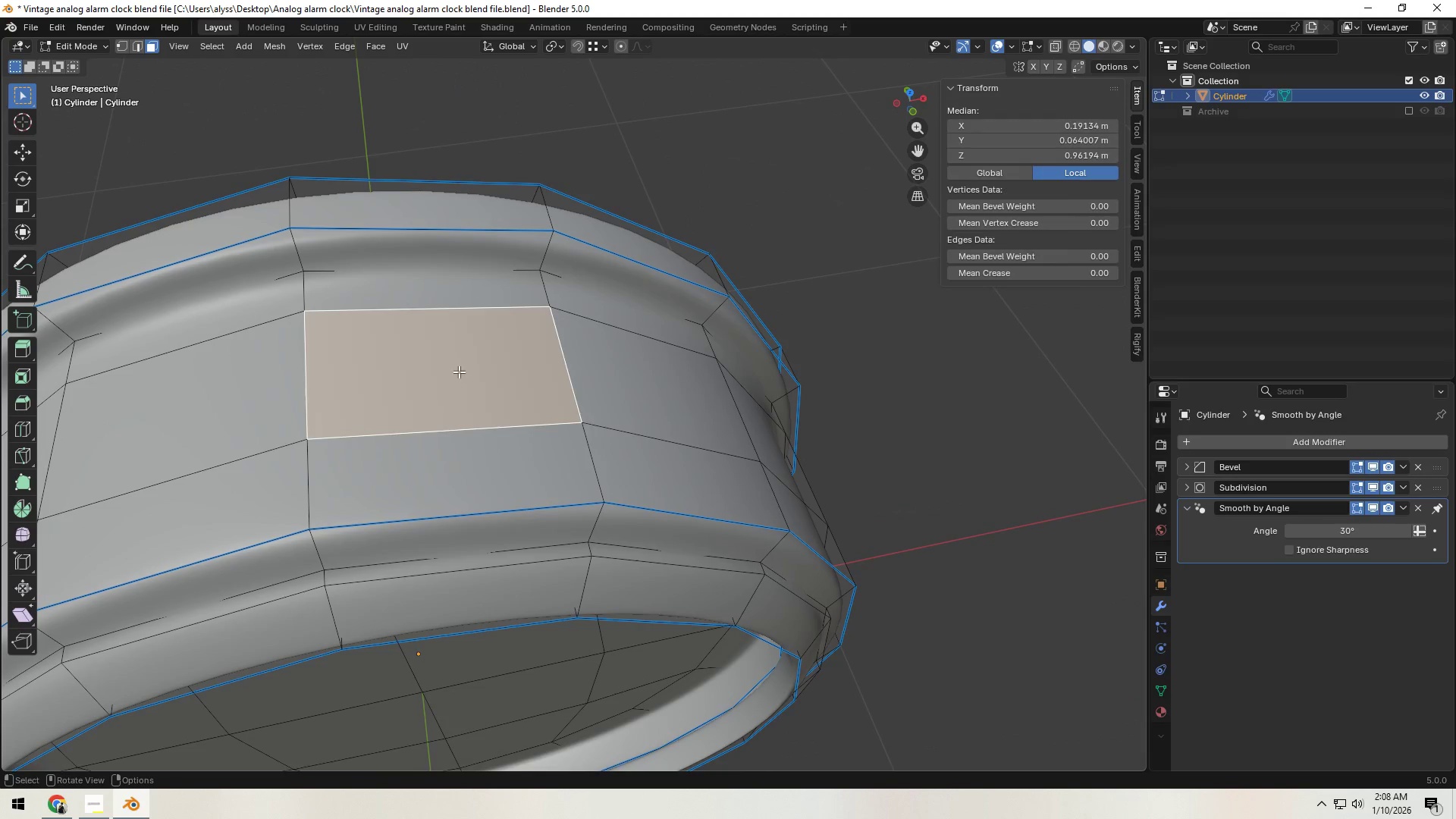 
hold_key(key=ShiftLeft, duration=0.39)
 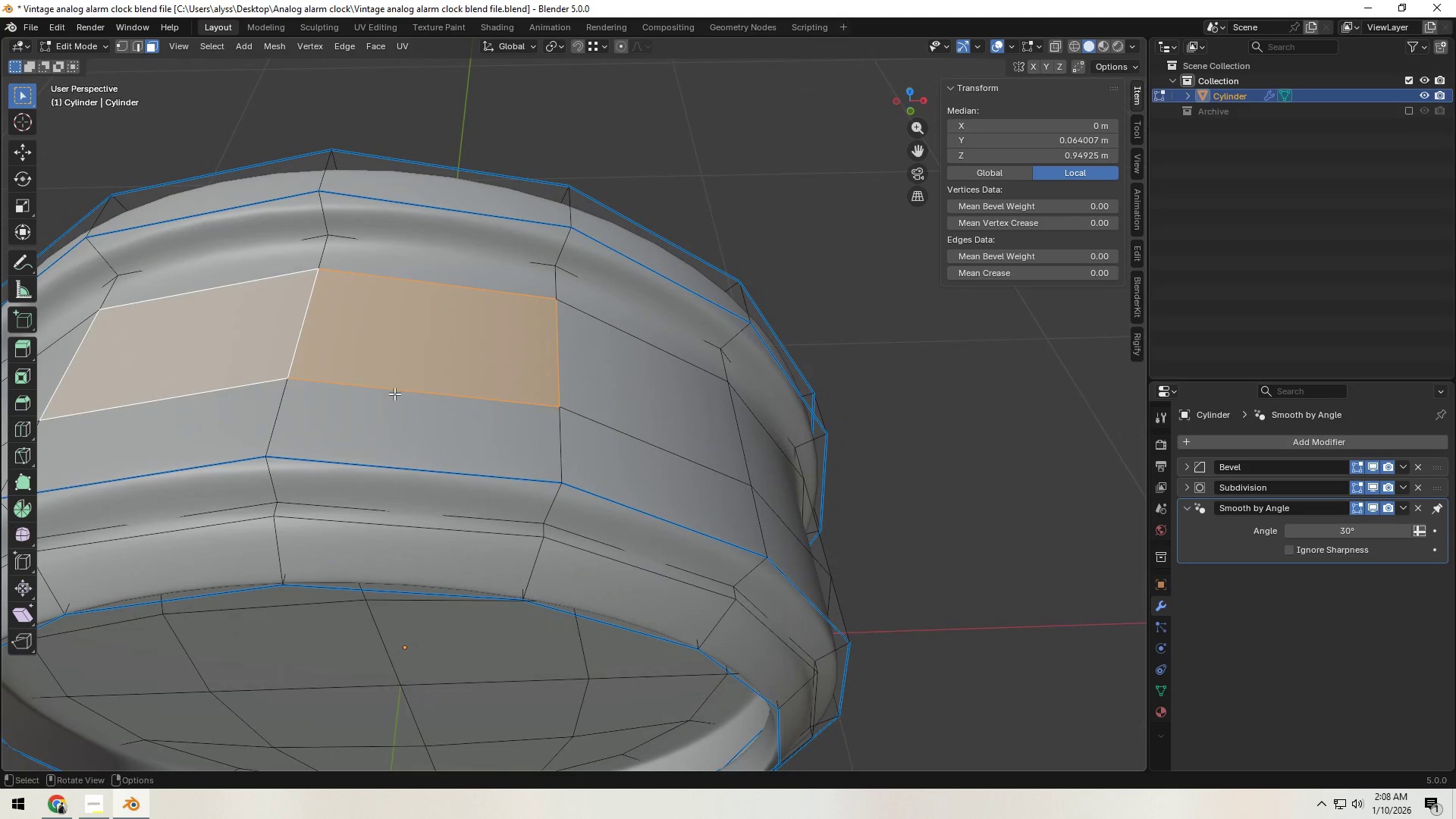 
hold_key(key=Backquote, duration=0.8)
 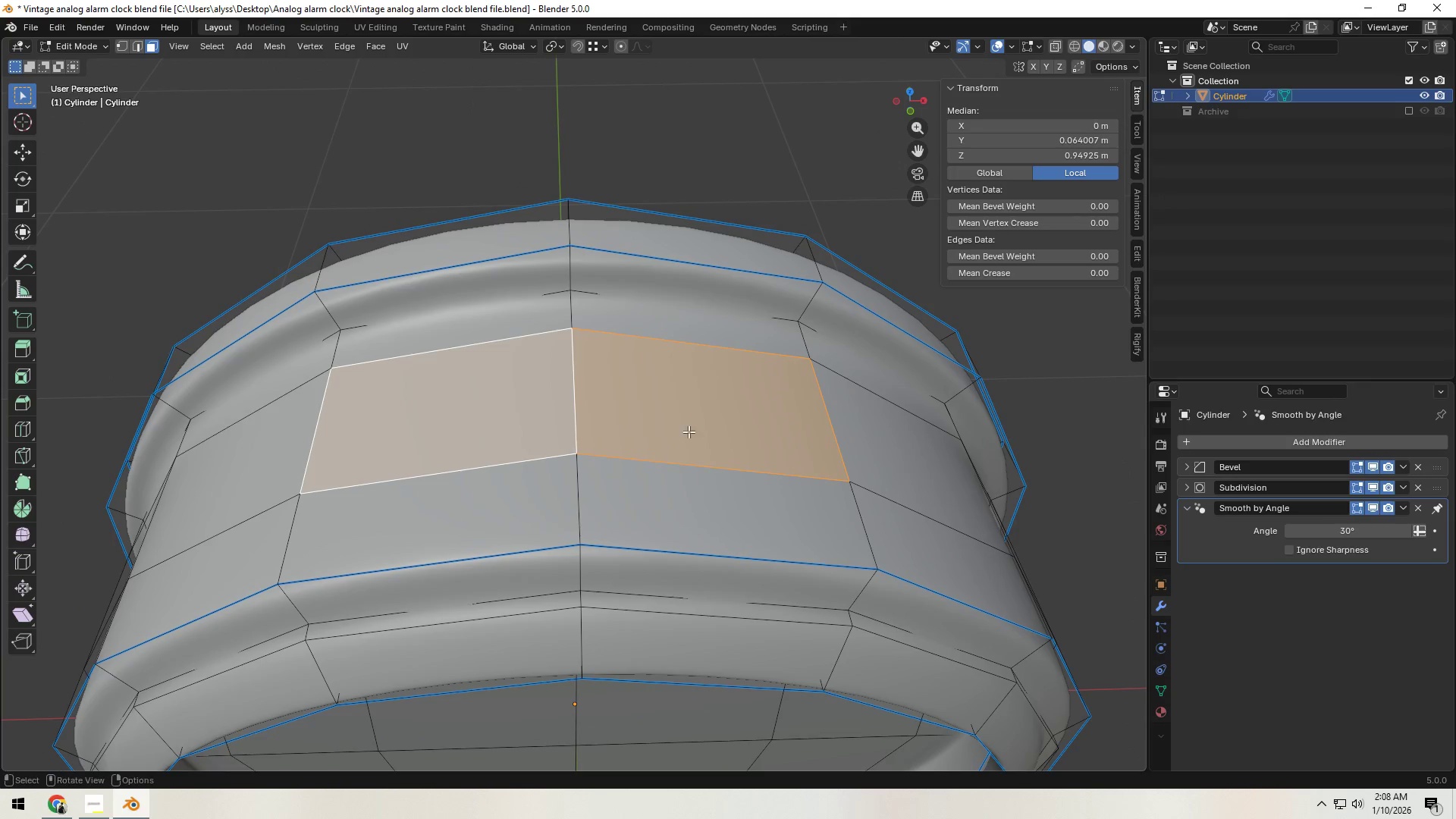 
key(I)
 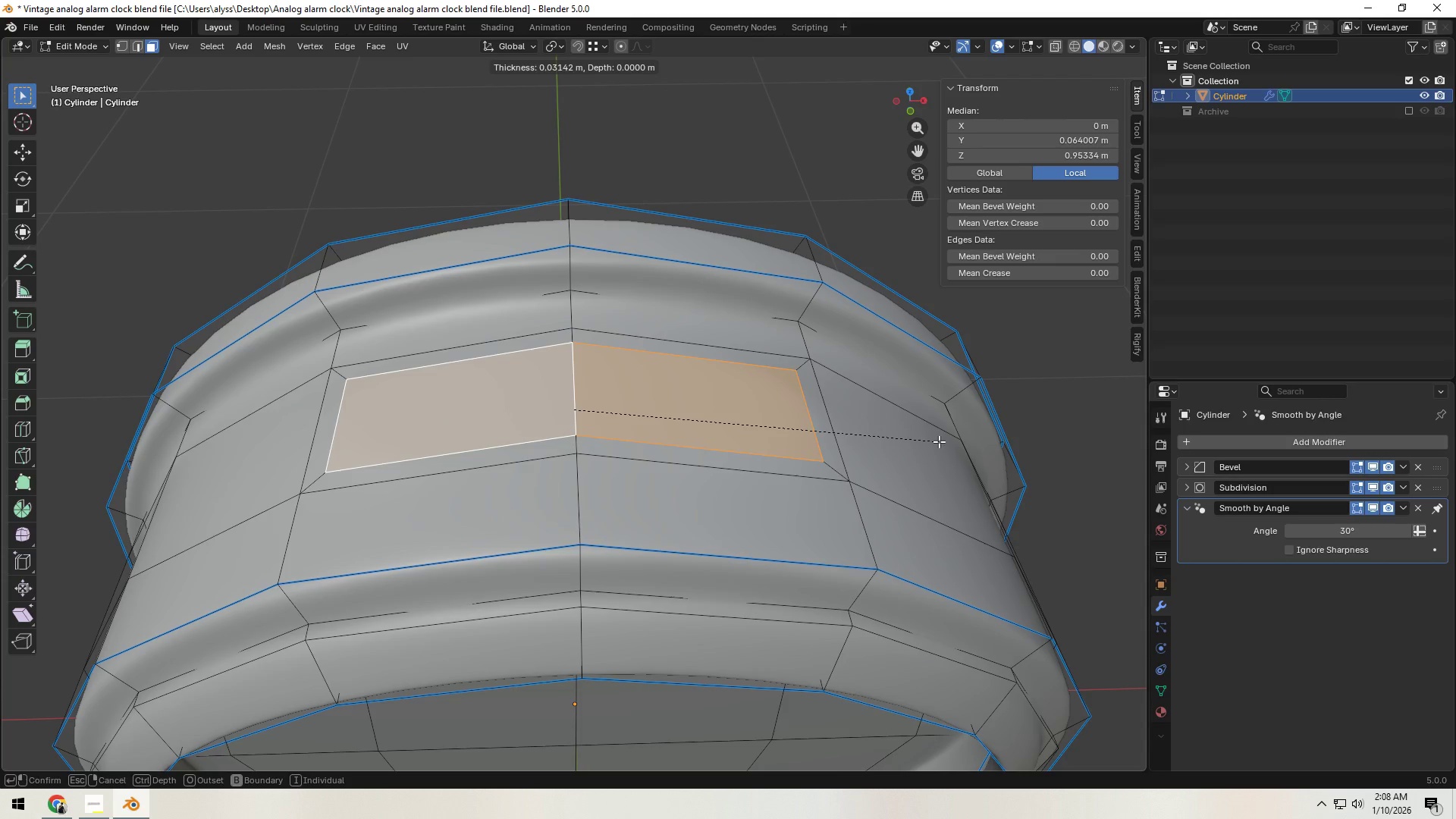 
key(Tab)
 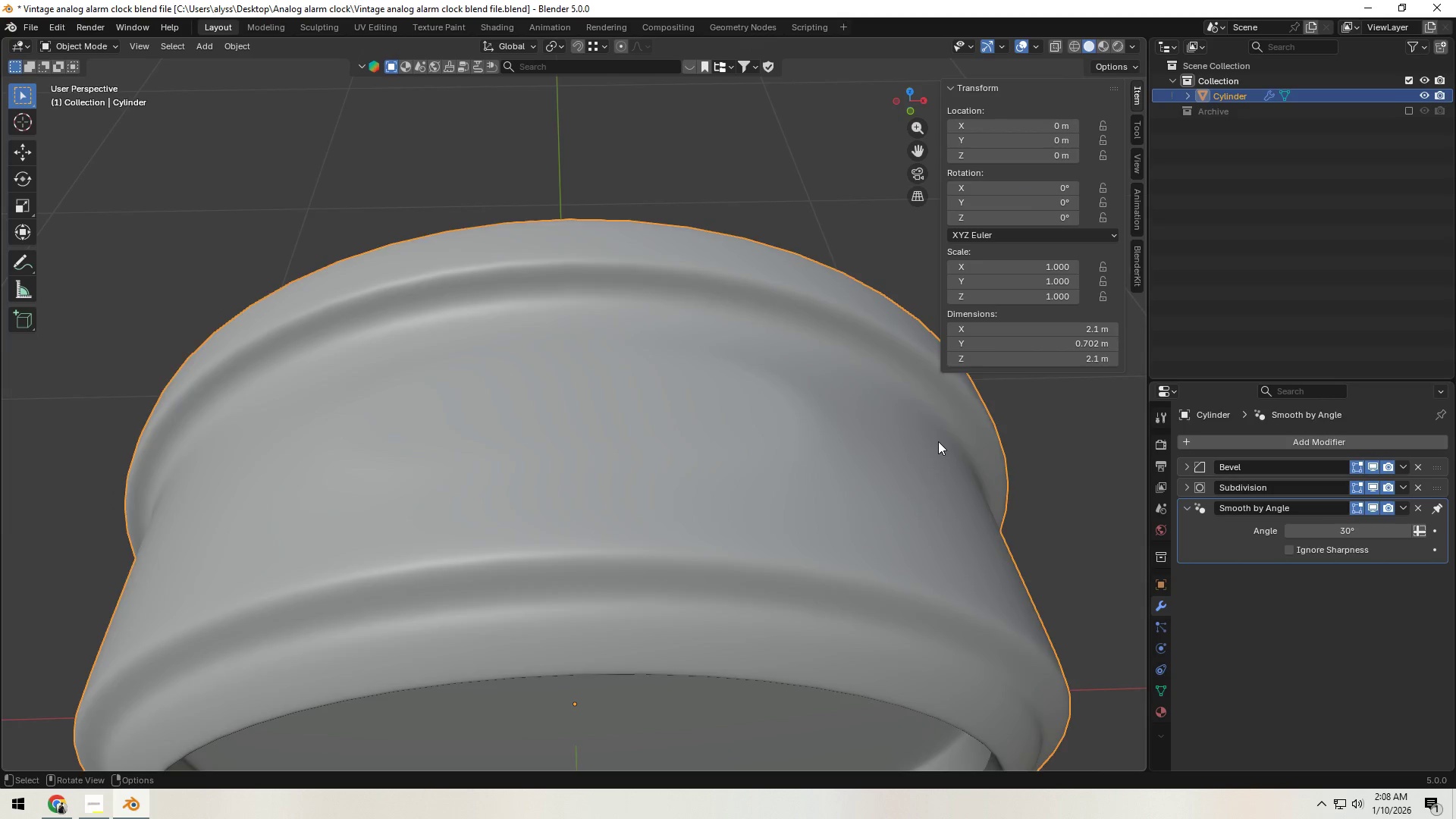 
scroll: coordinate [938, 441], scroll_direction: down, amount: 3.0
 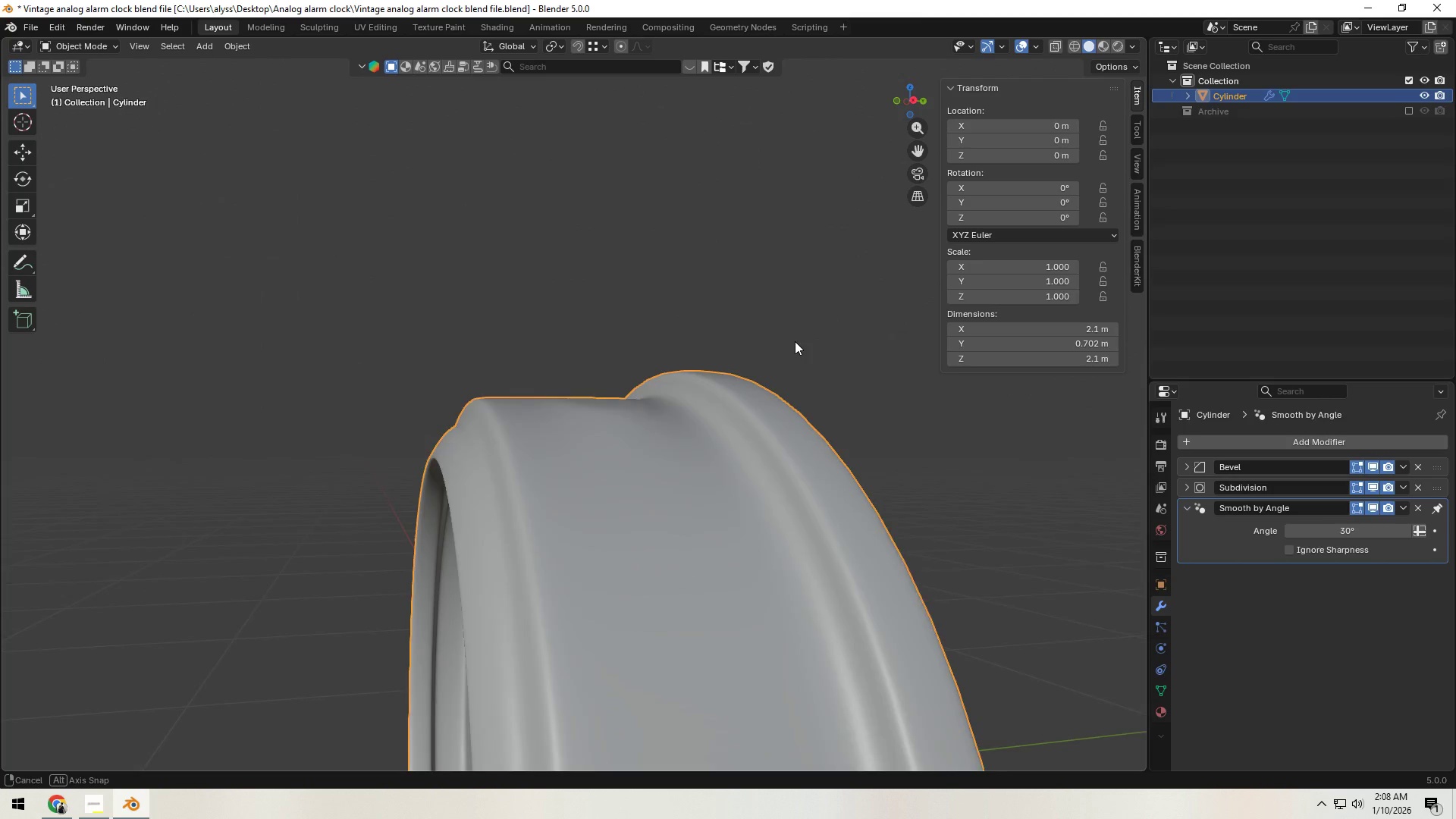 
key(Tab)
 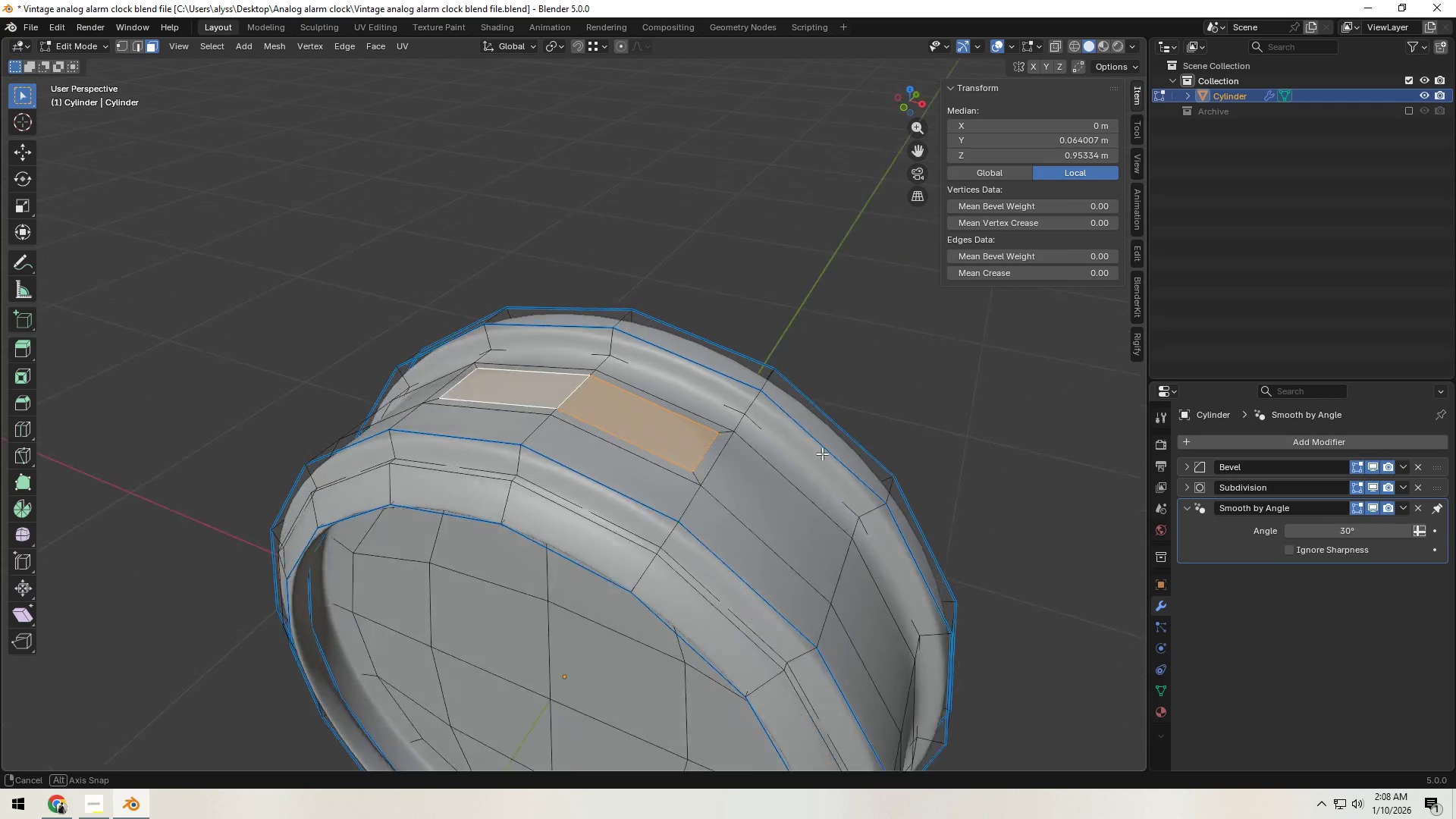 
scroll: coordinate [790, 476], scroll_direction: up, amount: 3.0
 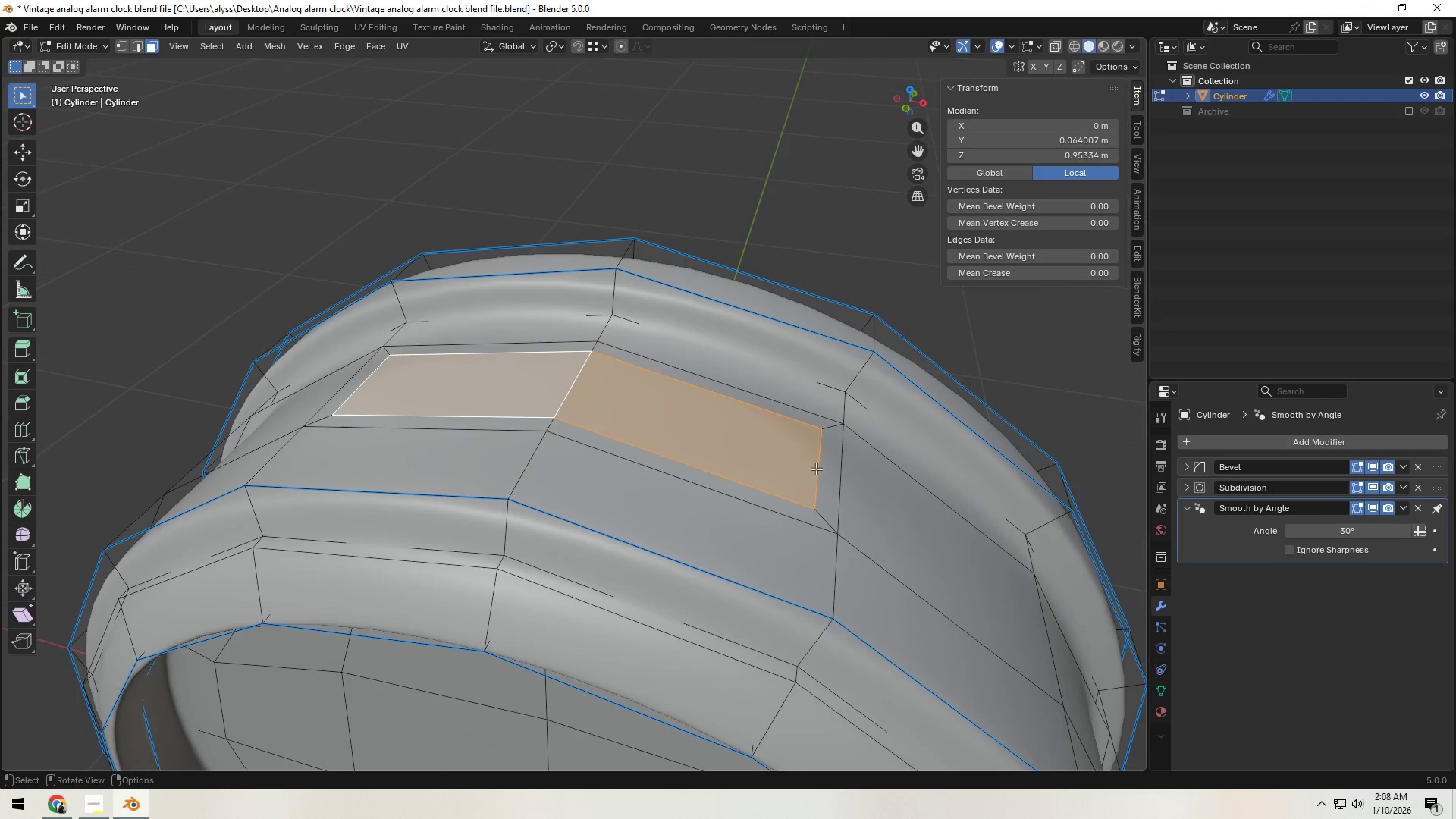 
key(2)
 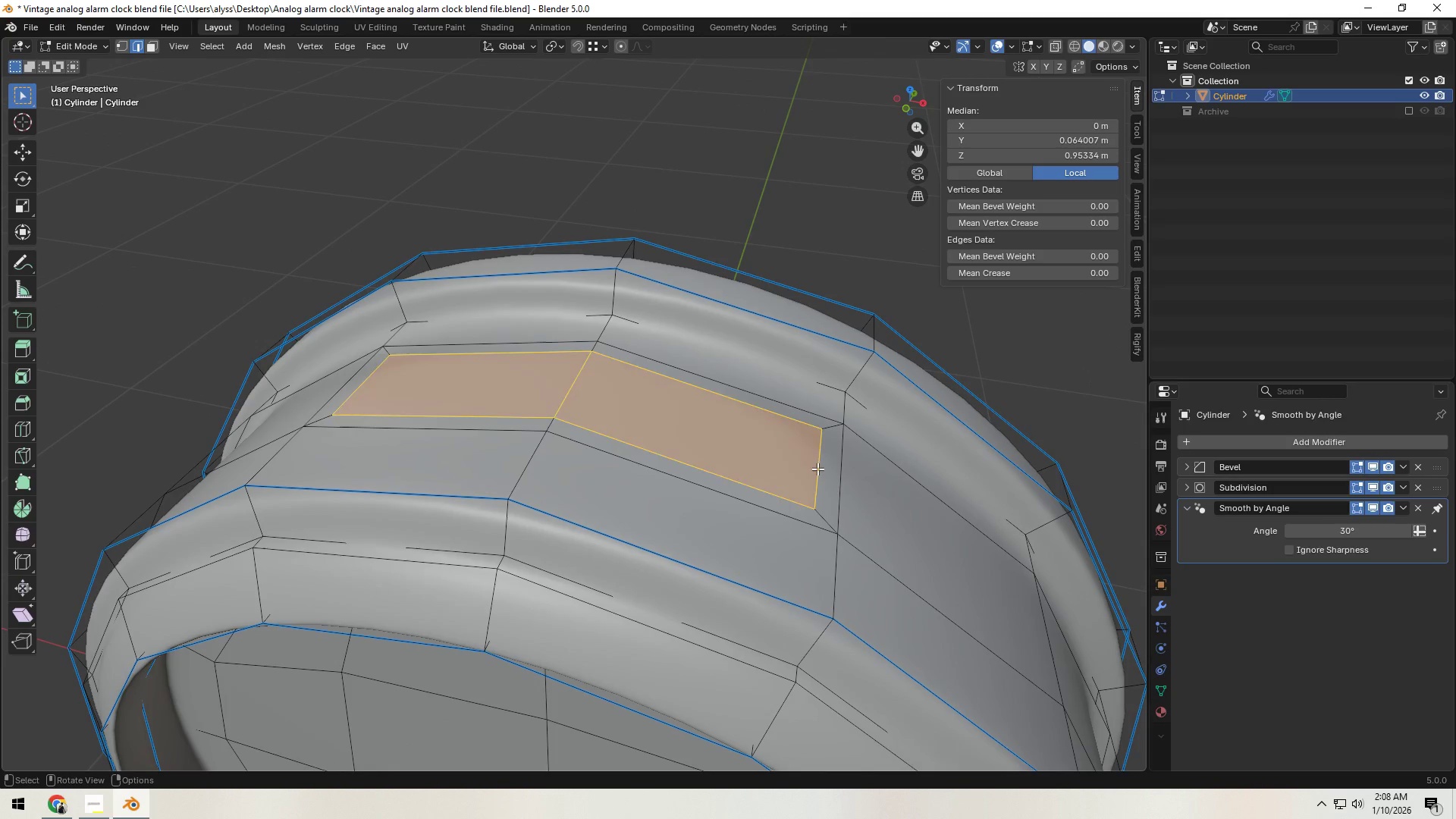 
left_click([817, 469])
 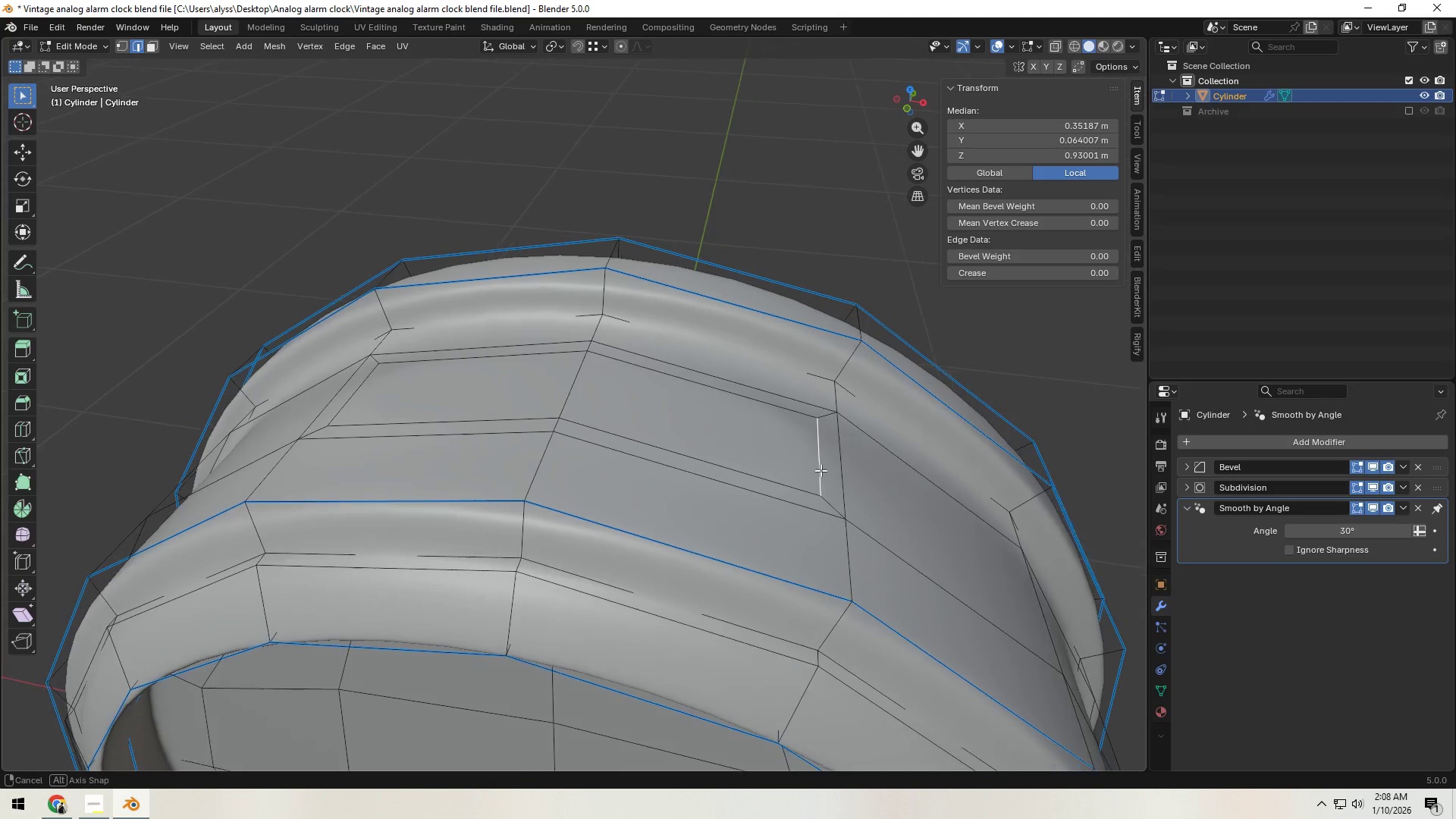 
type(gg)
 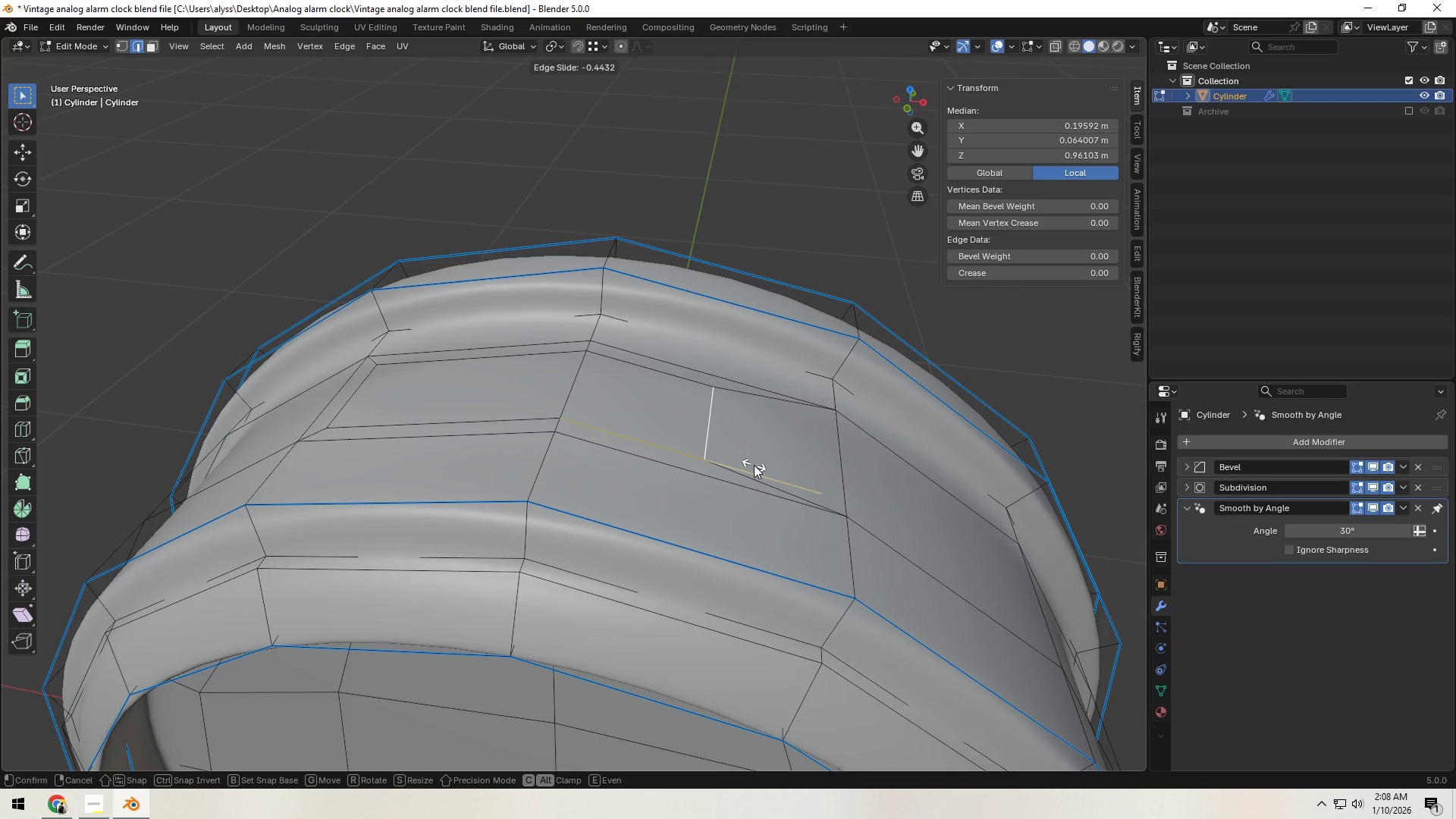 
left_click([754, 465])
 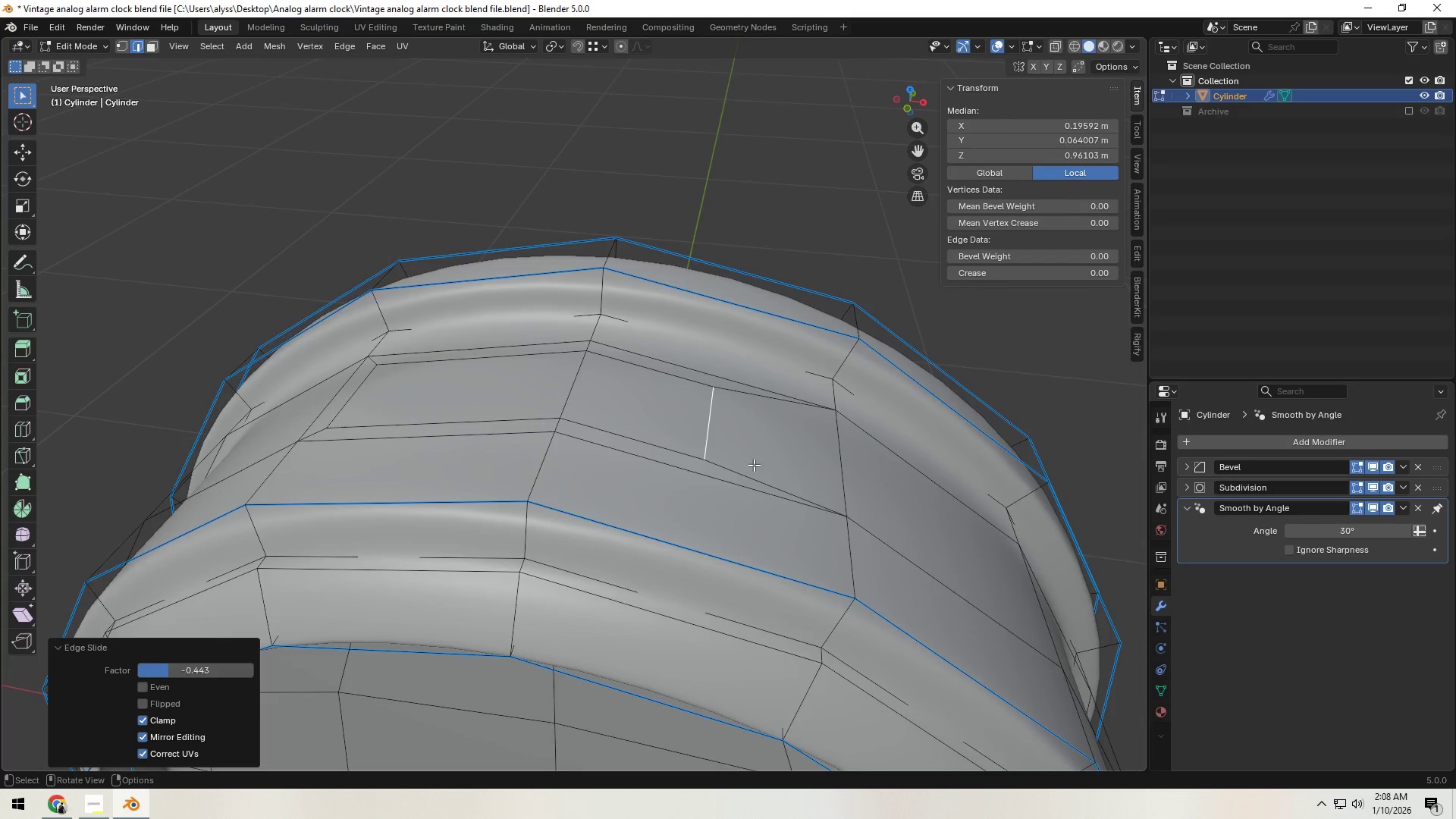 
key(Tab)
 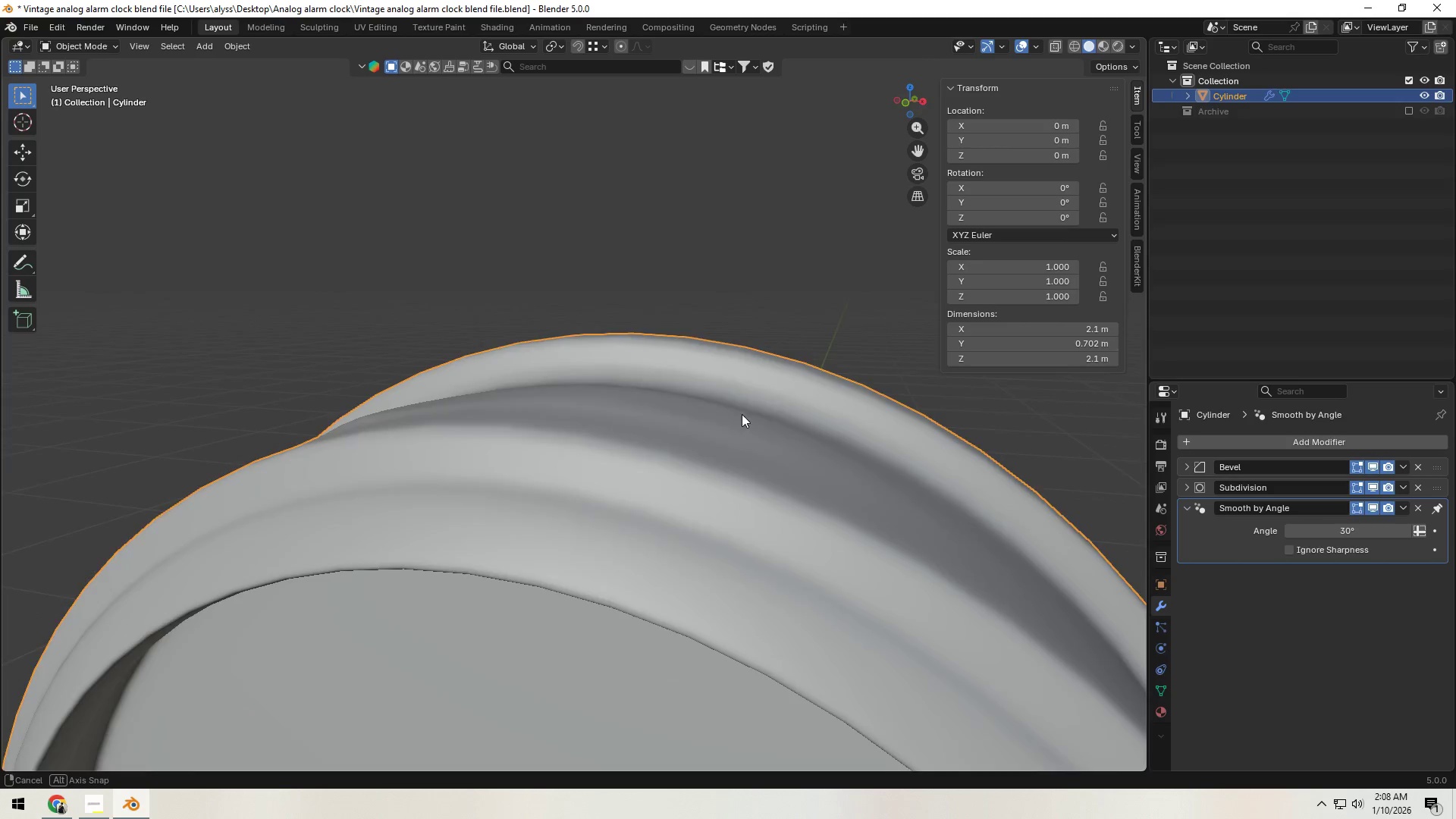 
key(Tab)
 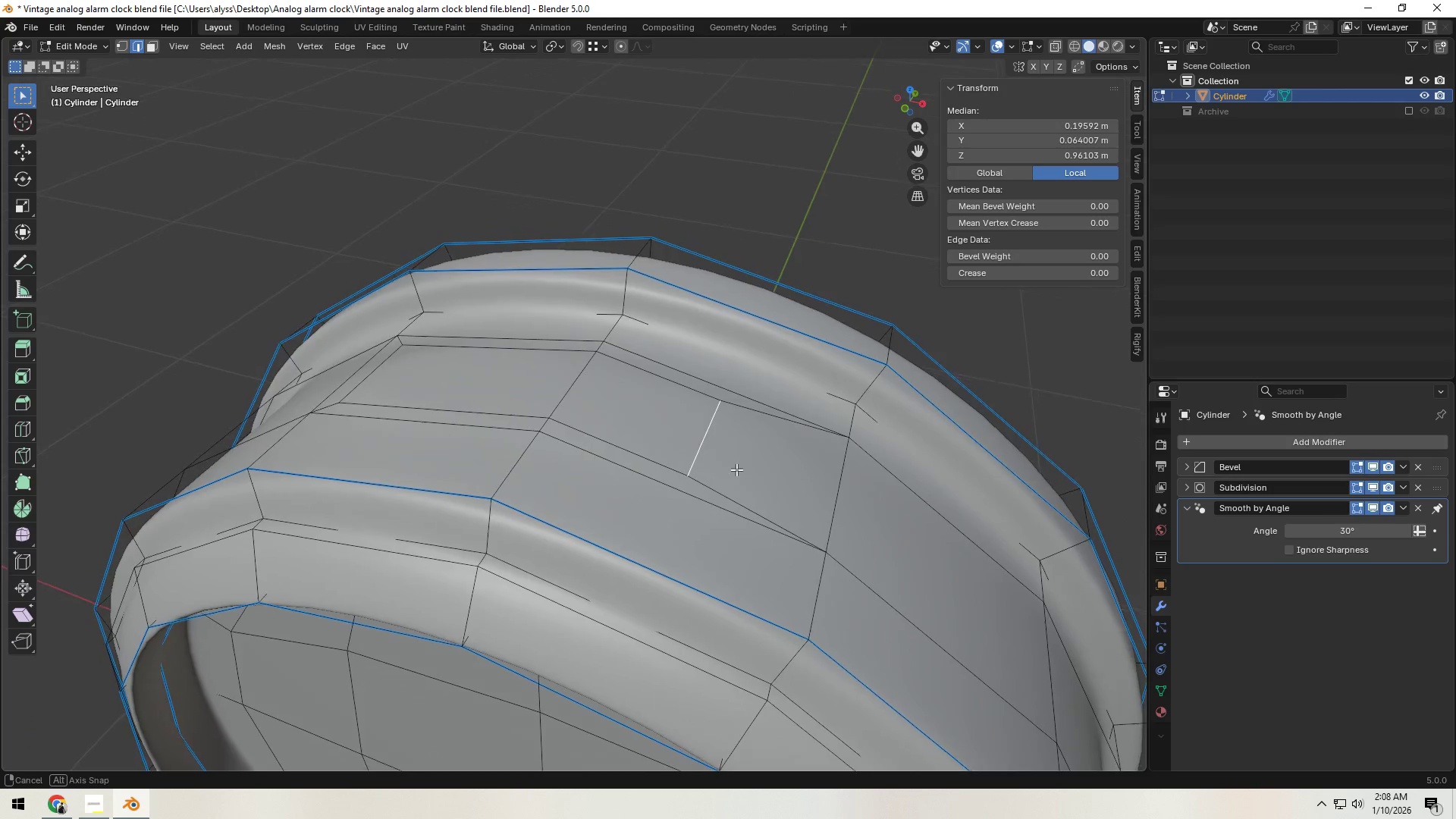 
wait(8.55)
 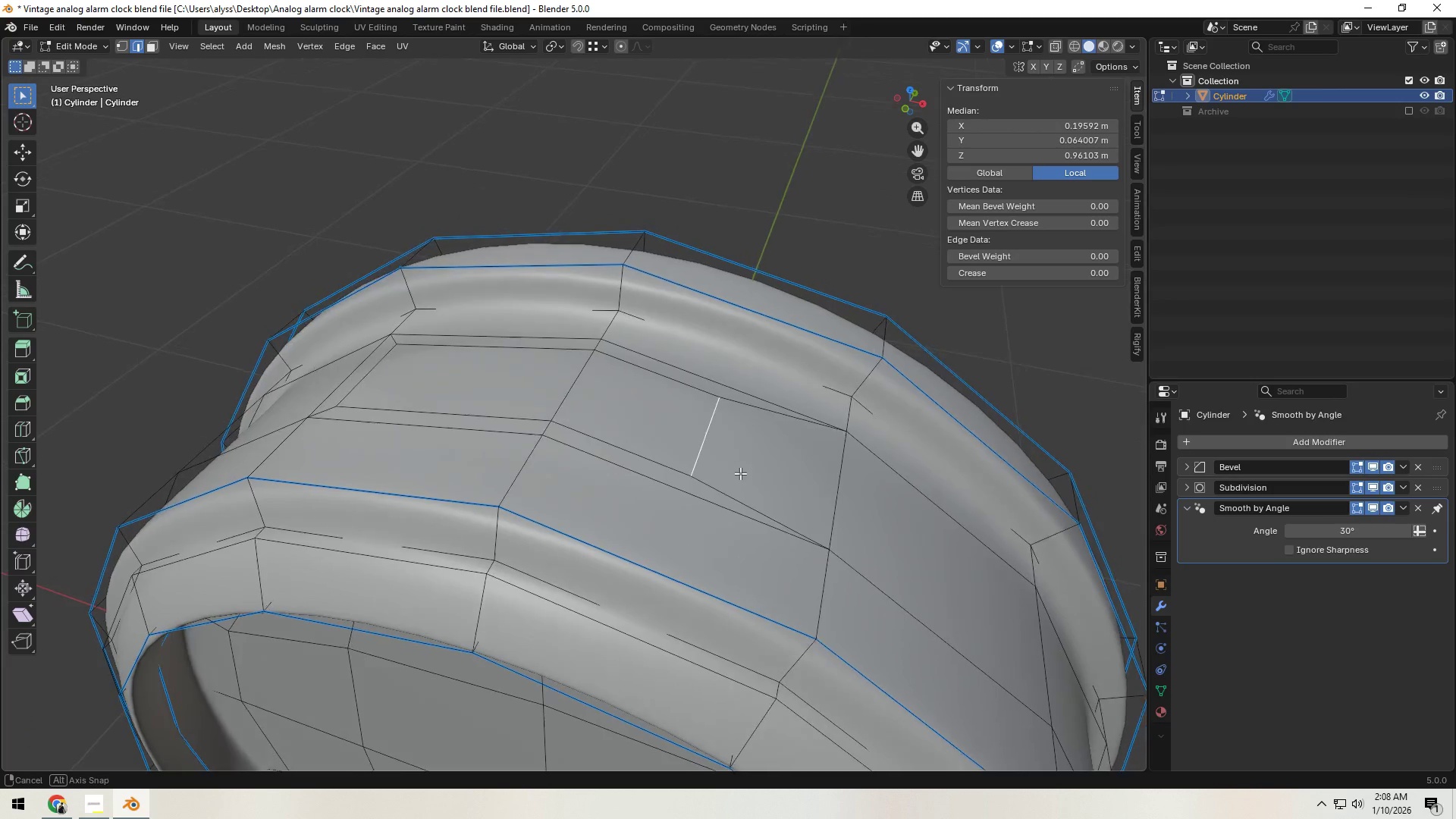 
key(Control+Z)
 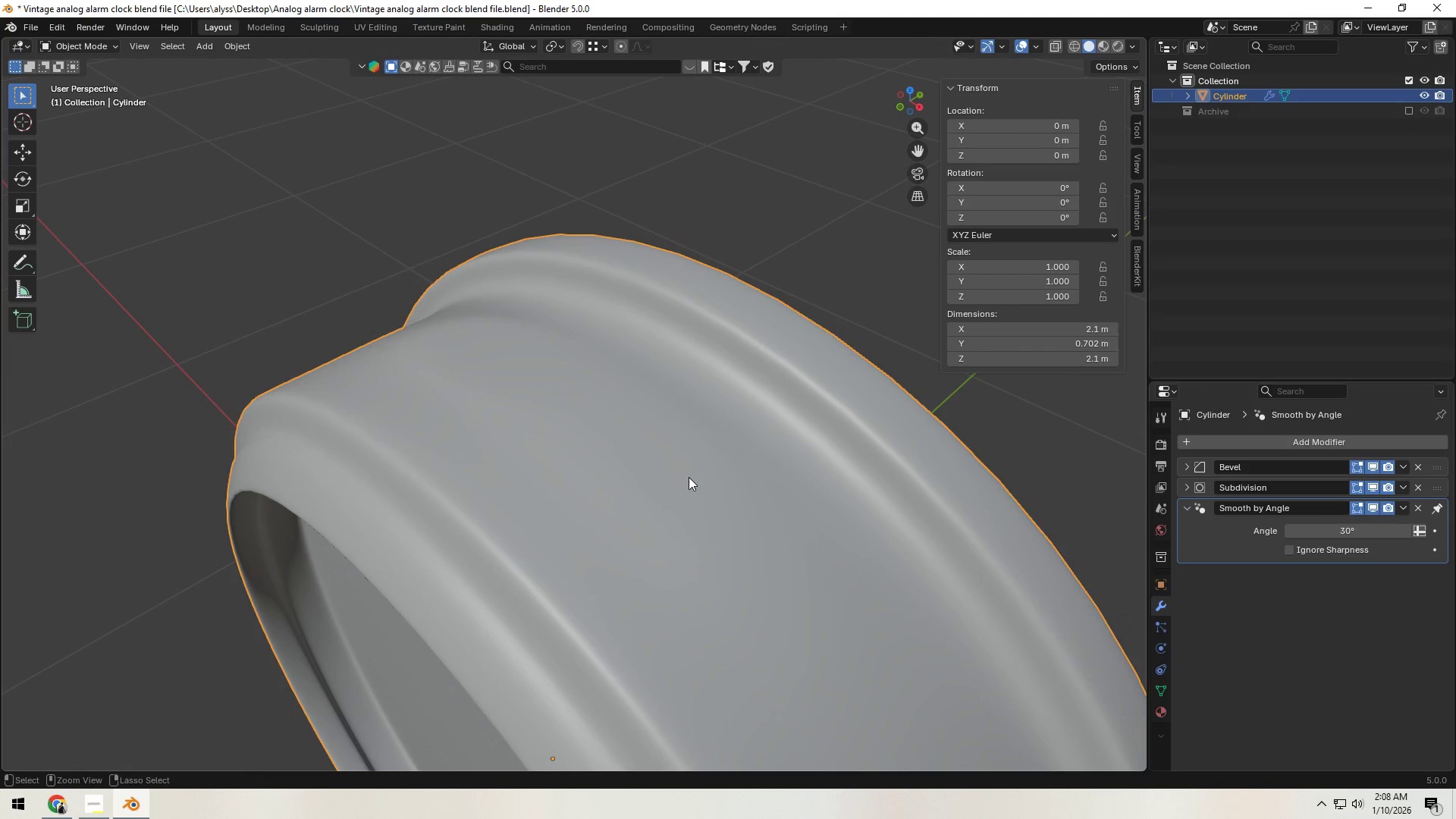 
key(Control+Z)
 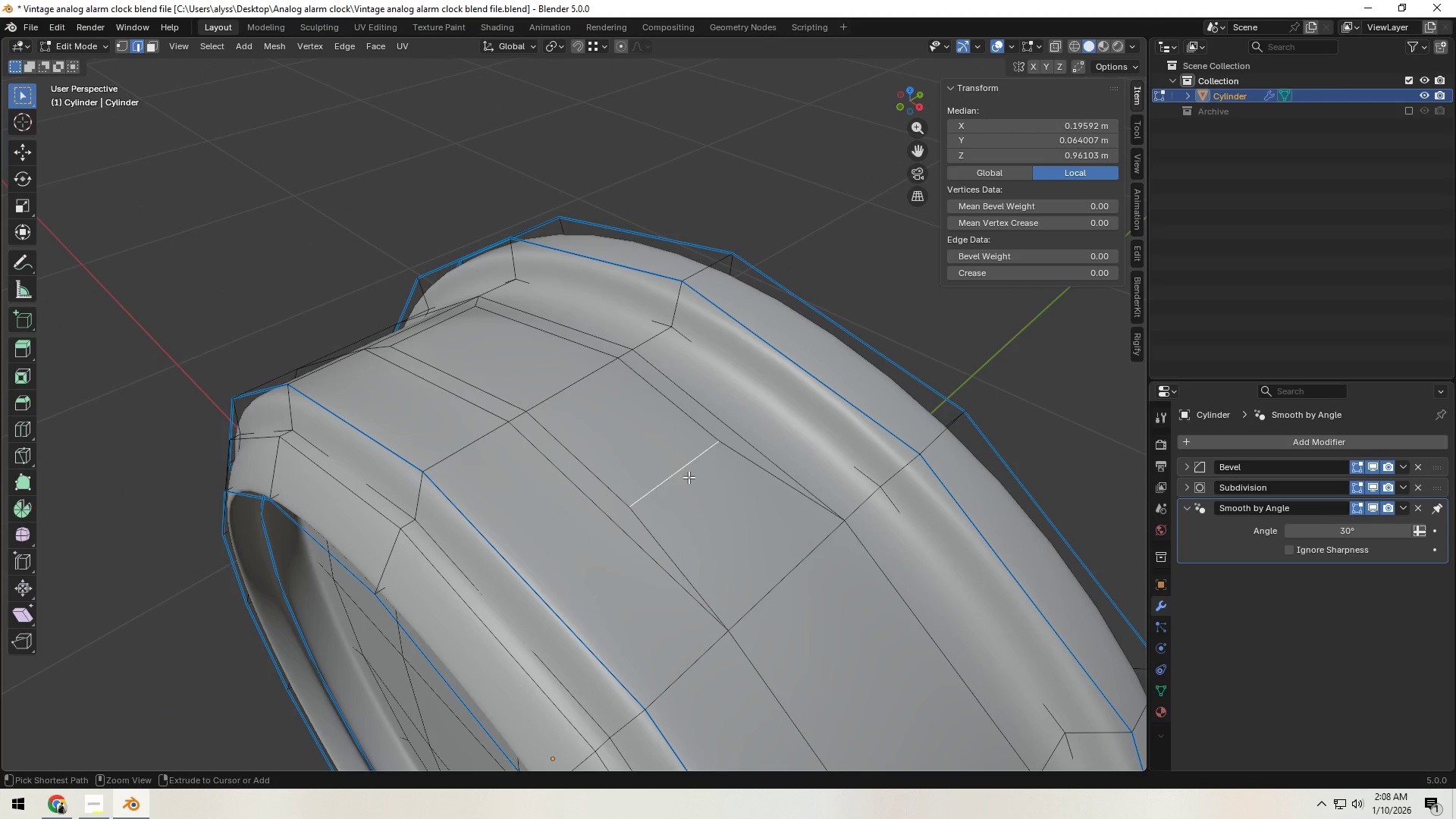 
key(Control+Z)
 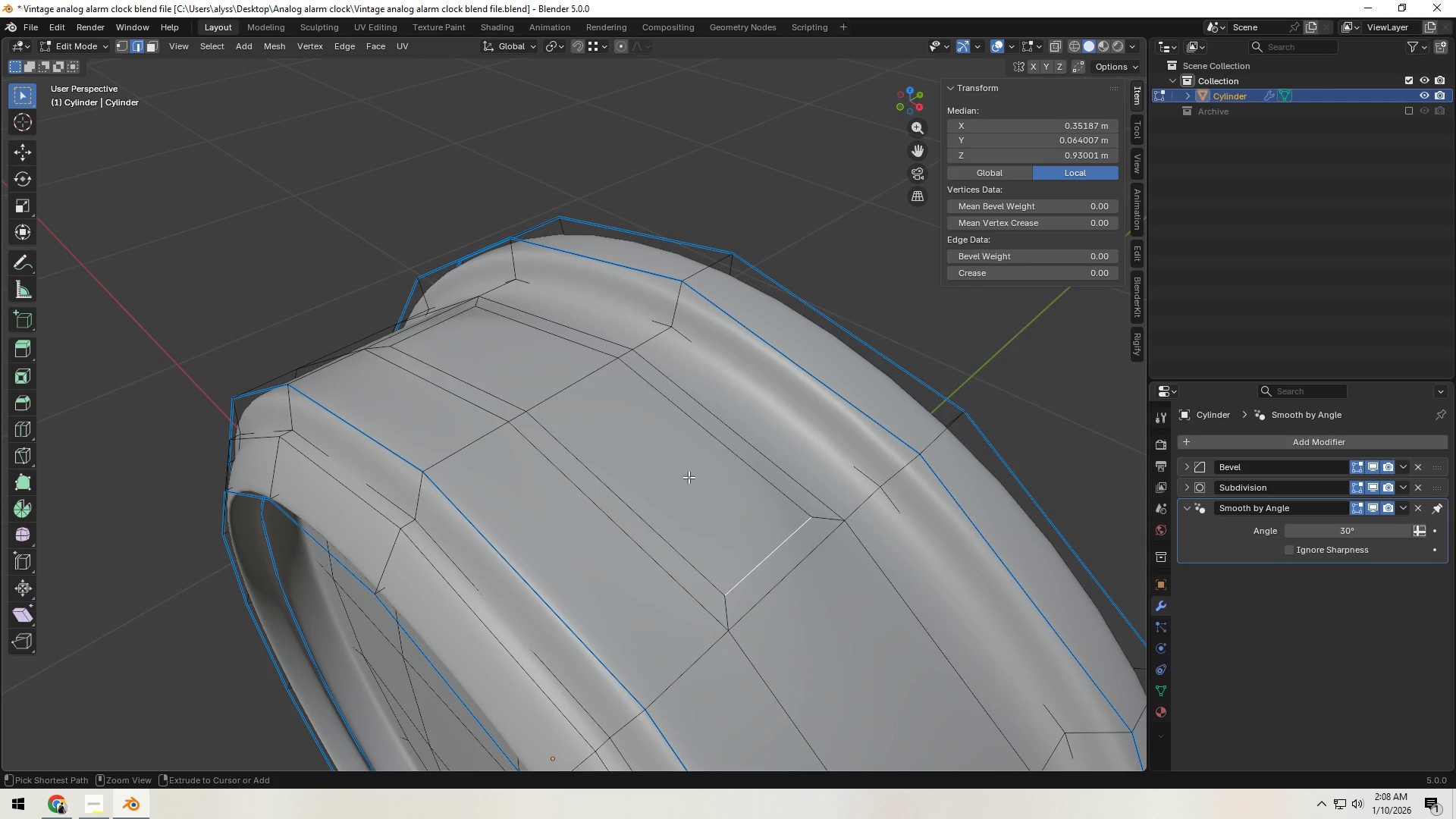 
key(Control+Z)
 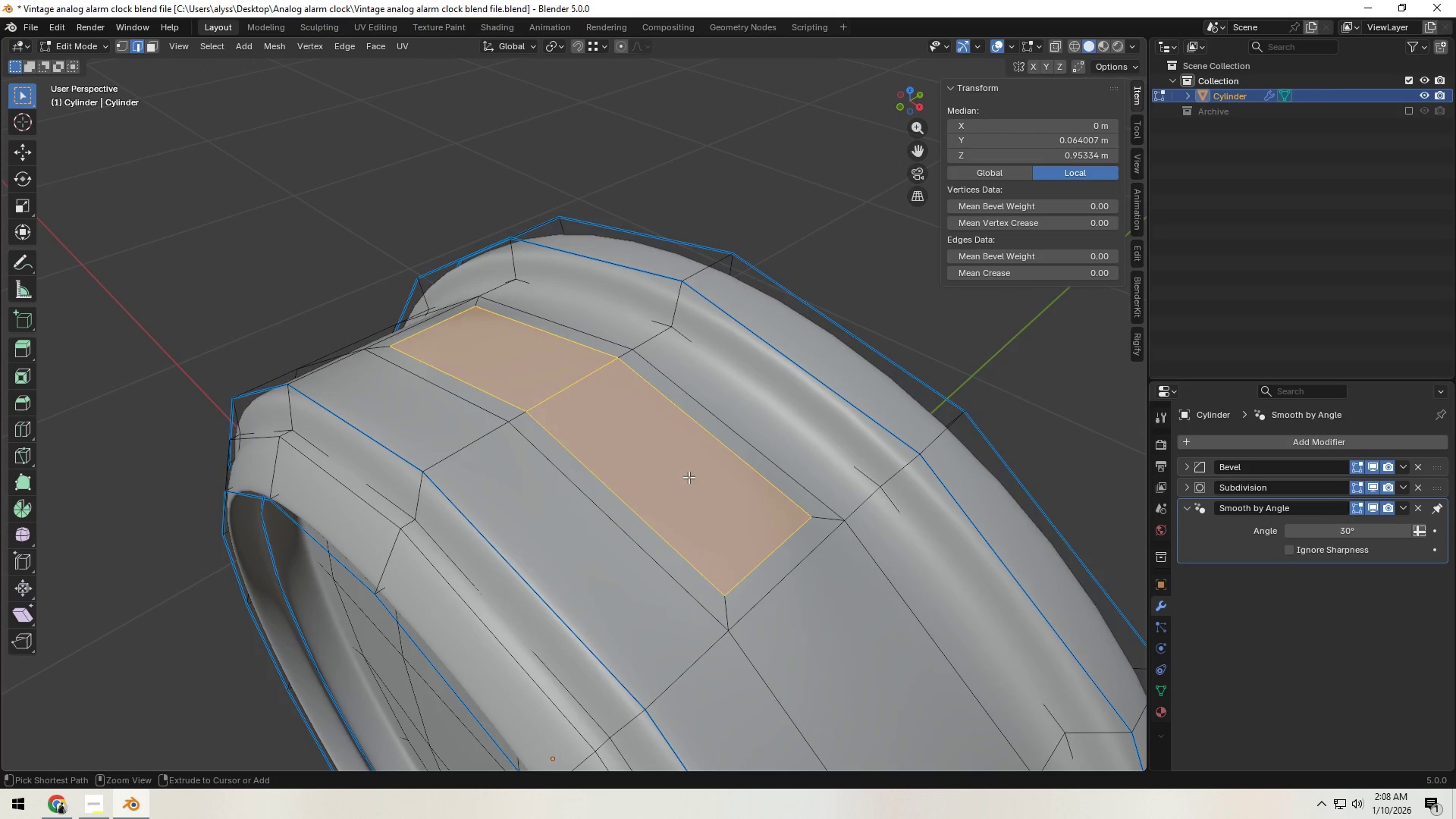 
key(Control+Z)
 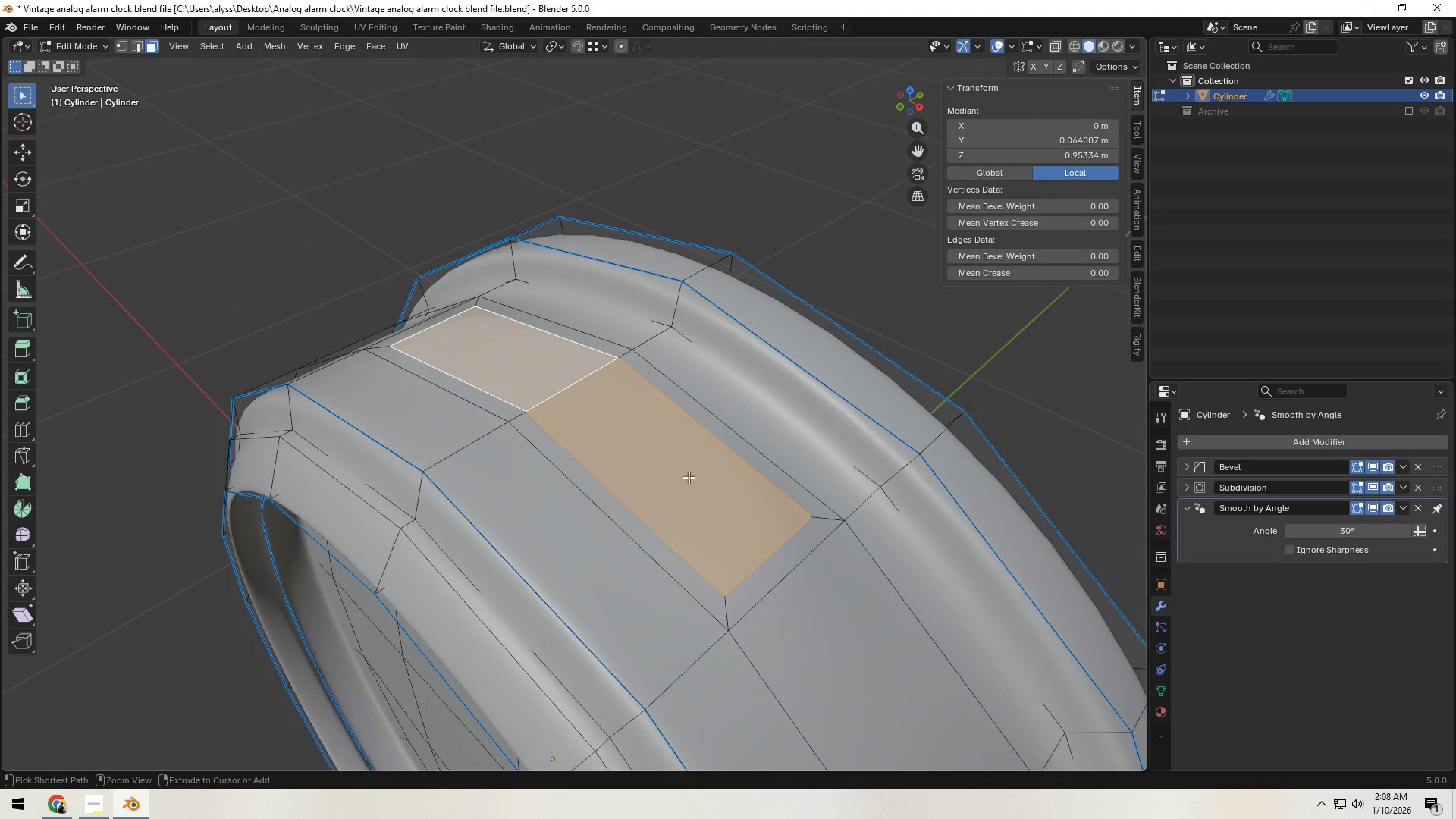 
key(Control+Z)
 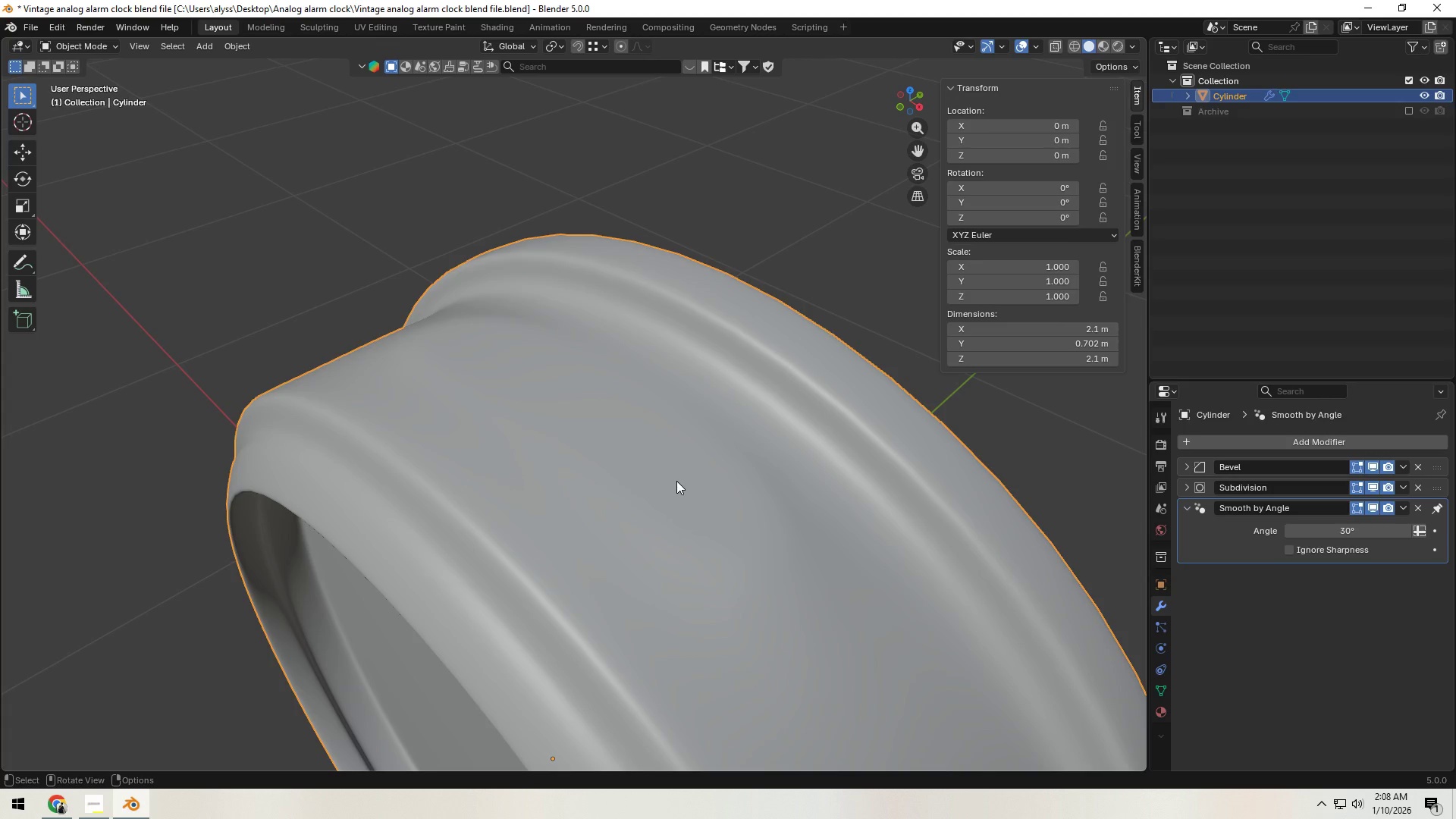 
key(Control+Z)
 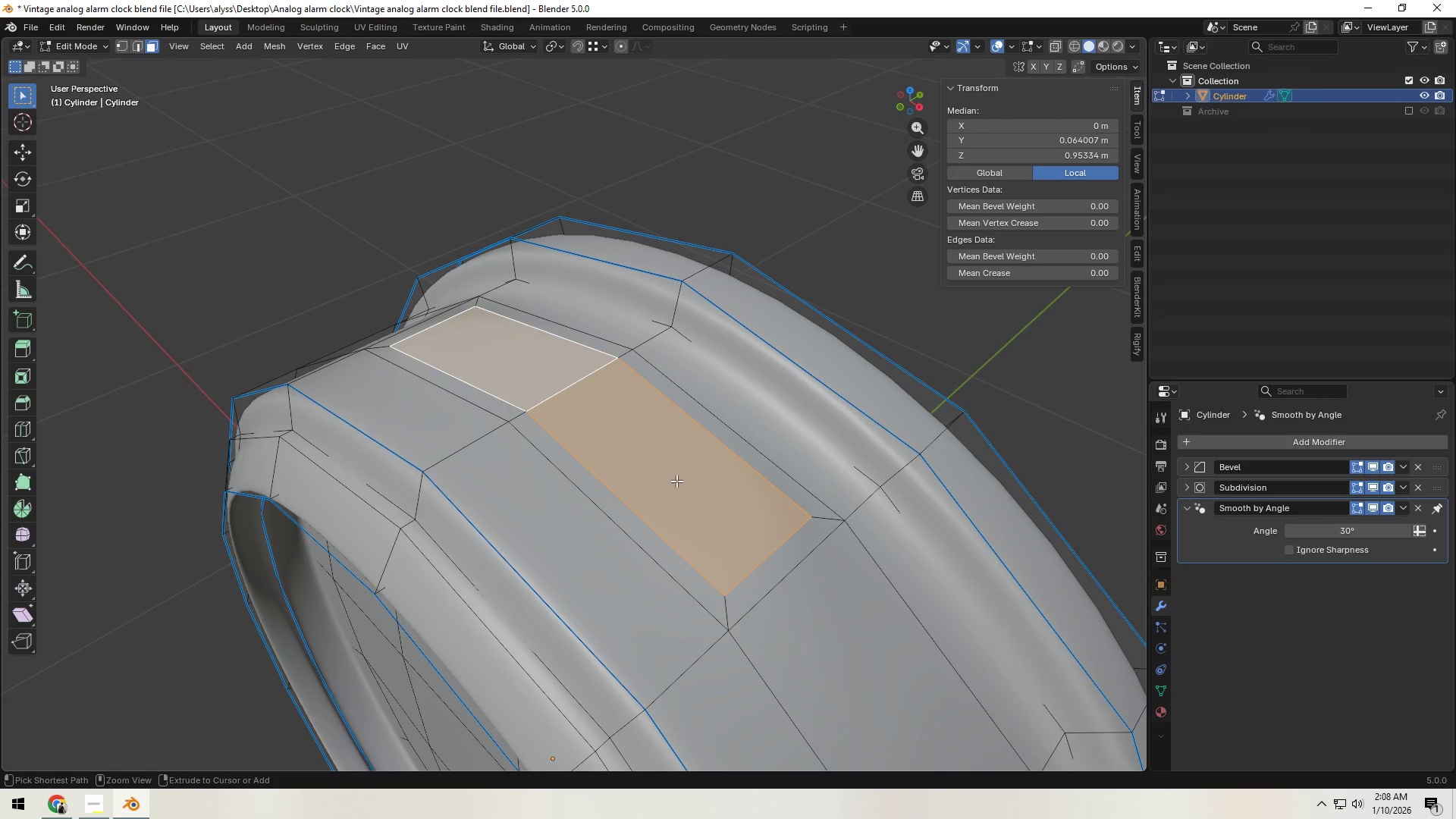 
key(Control+Z)
 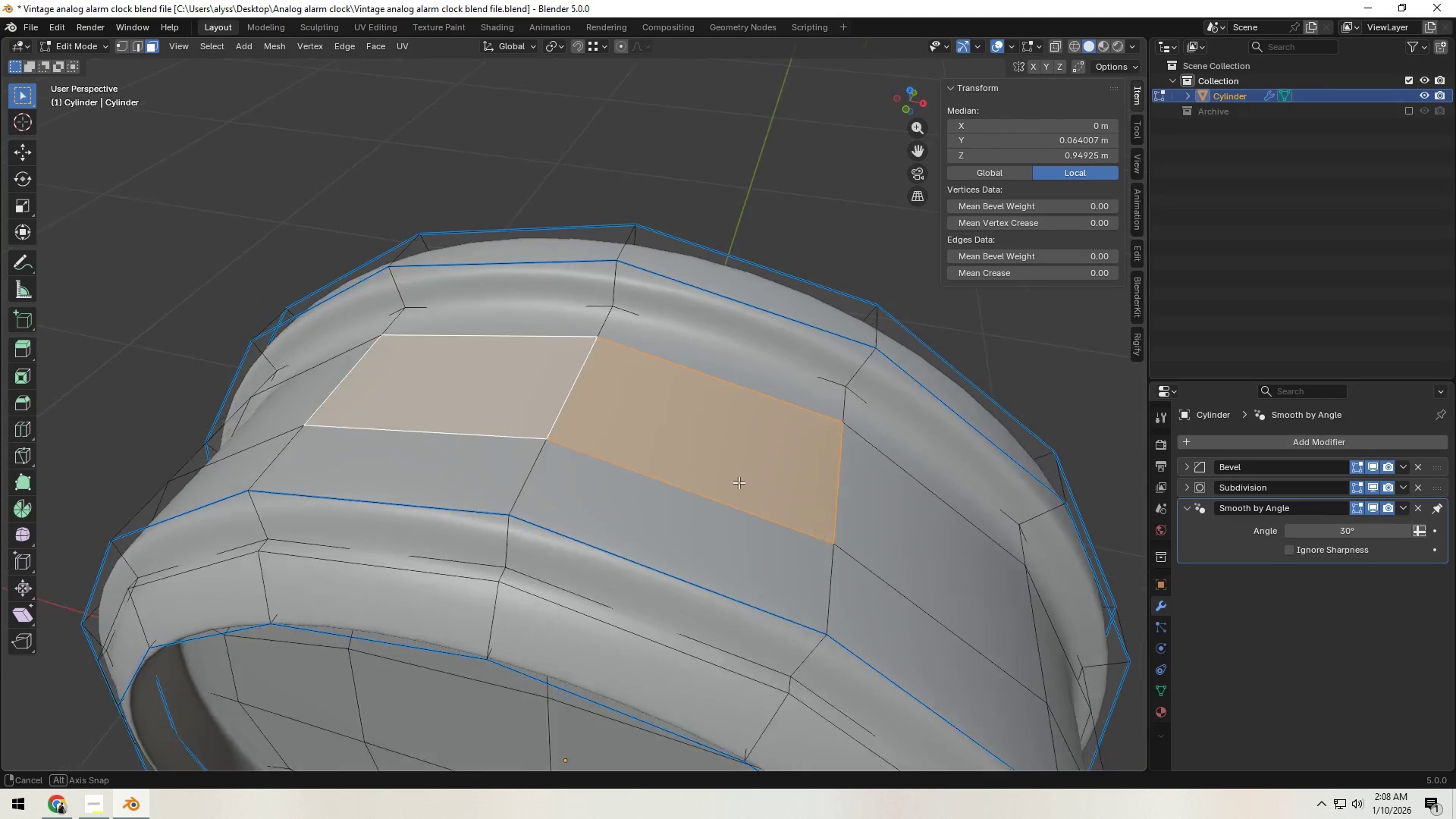 
type(ez)
 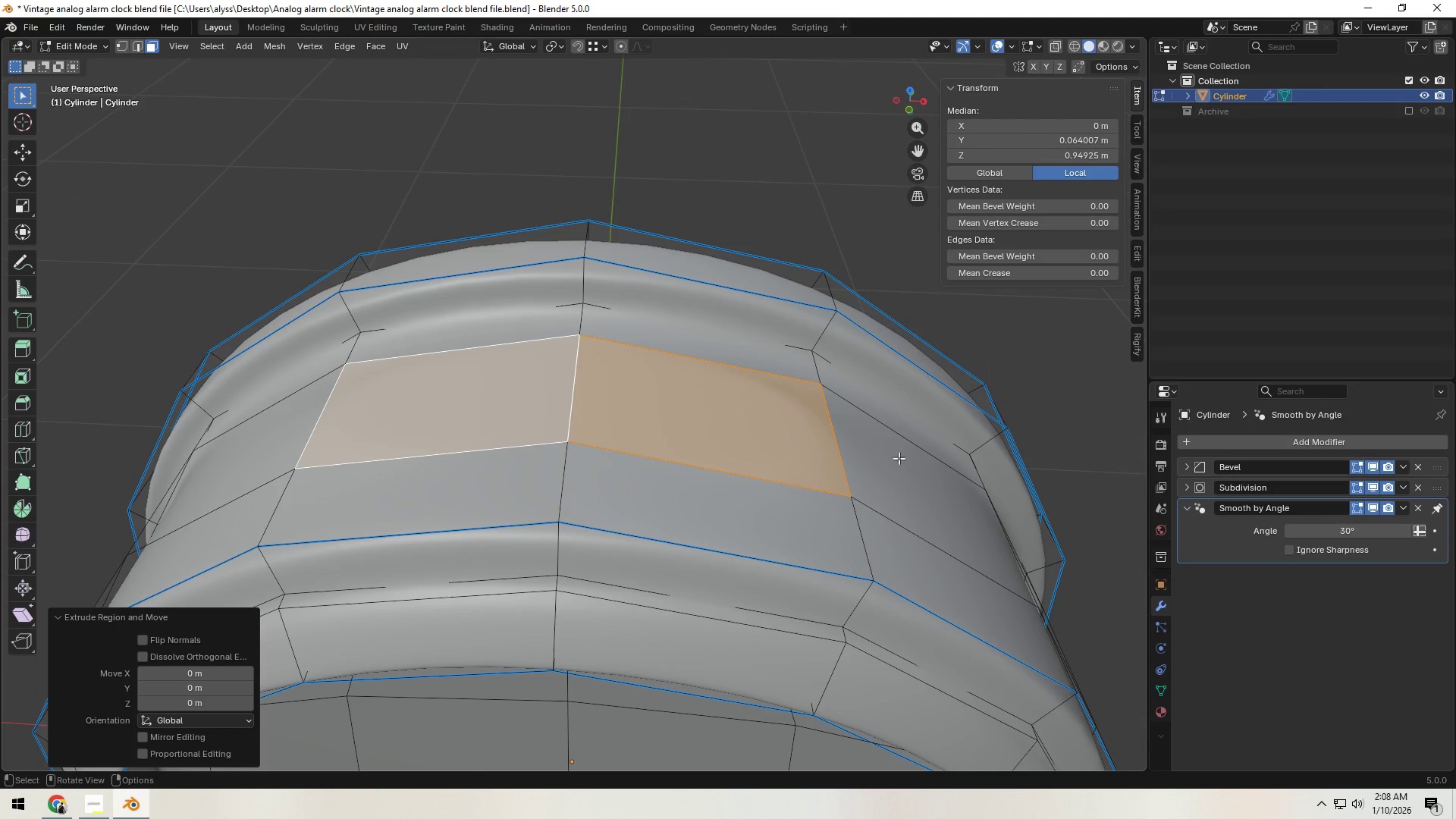 
type(gz)
 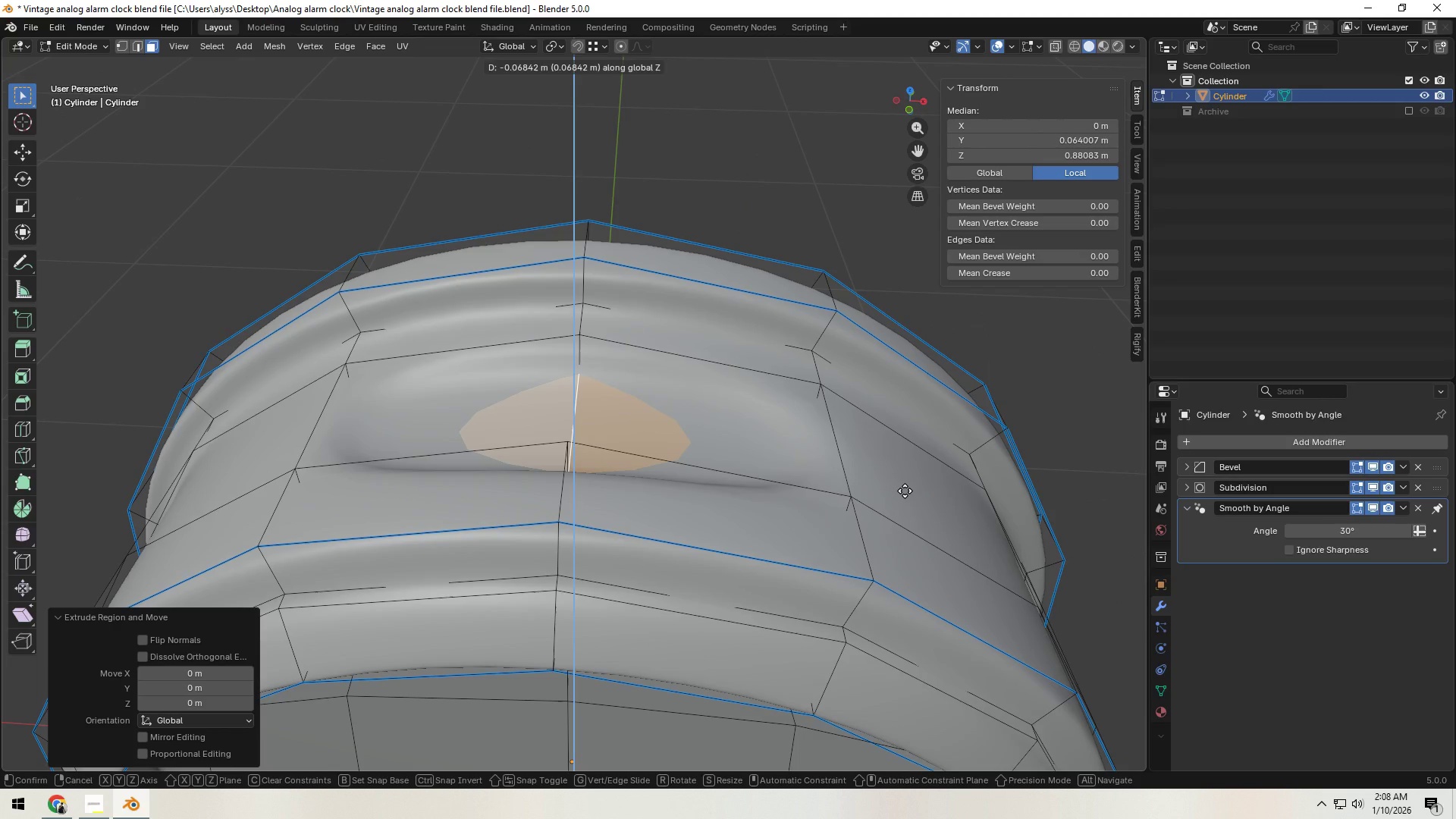 
left_click([905, 491])
 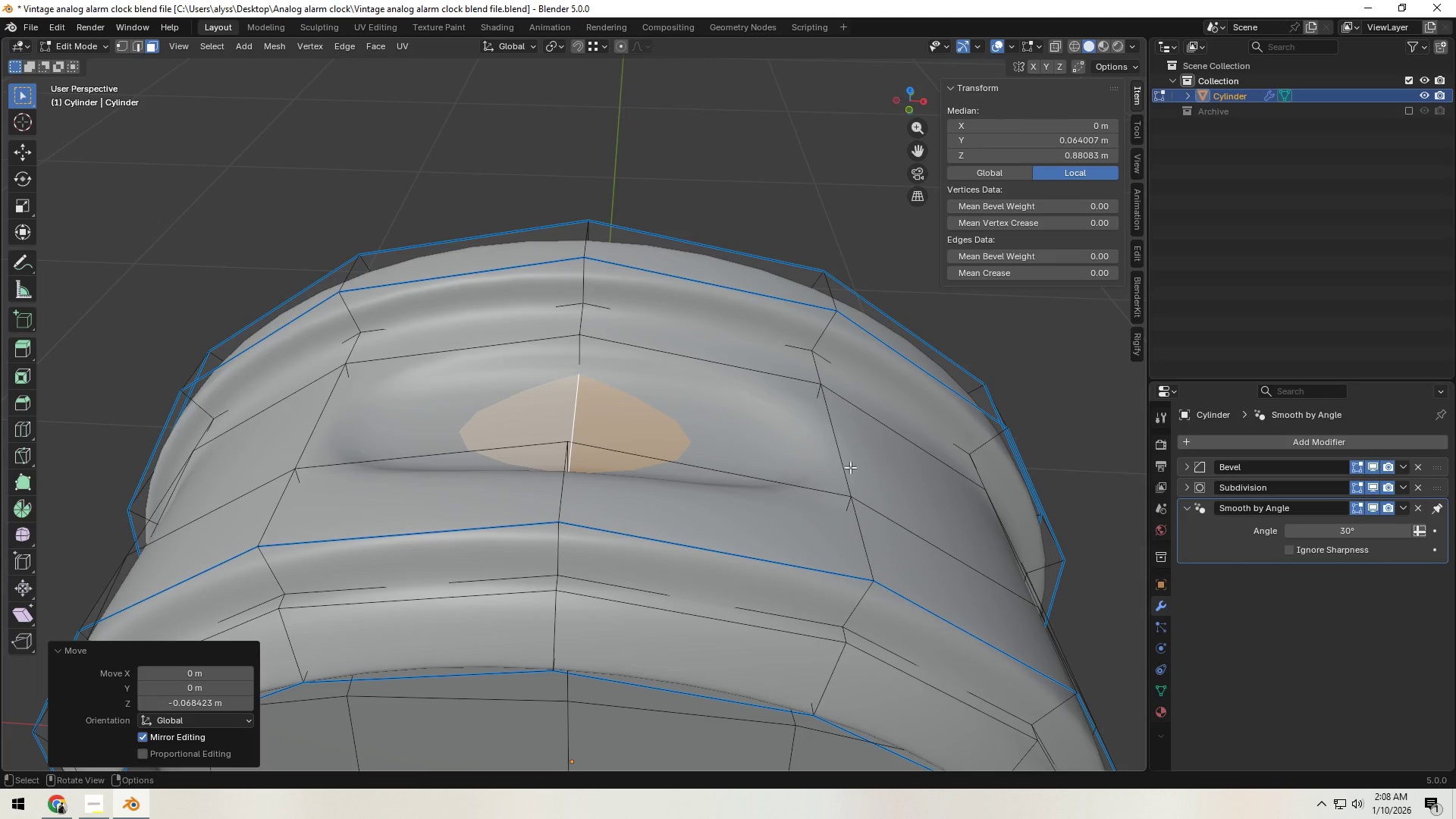 
hold_key(key=AltLeft, duration=0.58)
 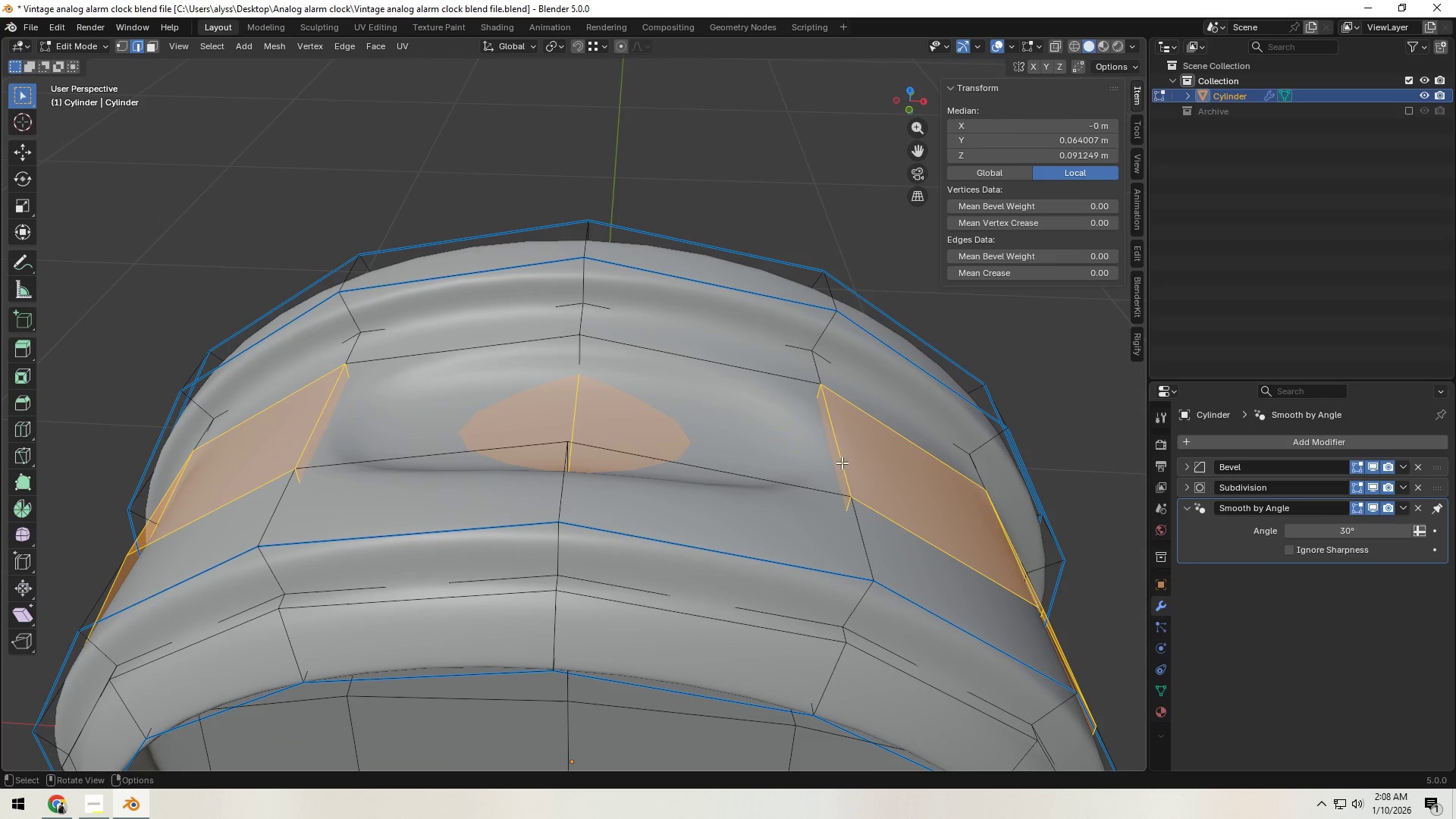 
key(2)
 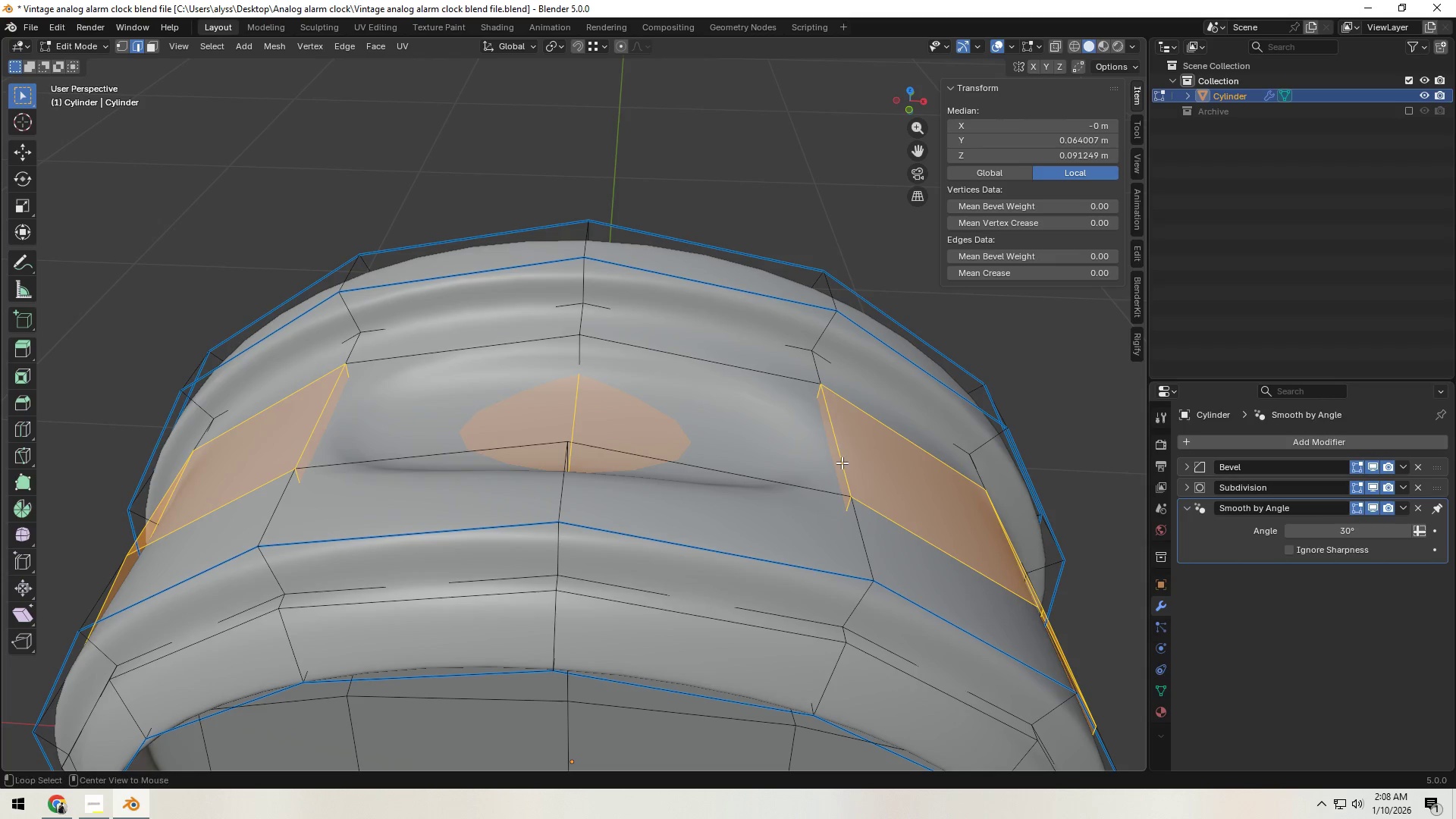 
hold_key(key=AltLeft, duration=0.75)
left_click([842, 463])
 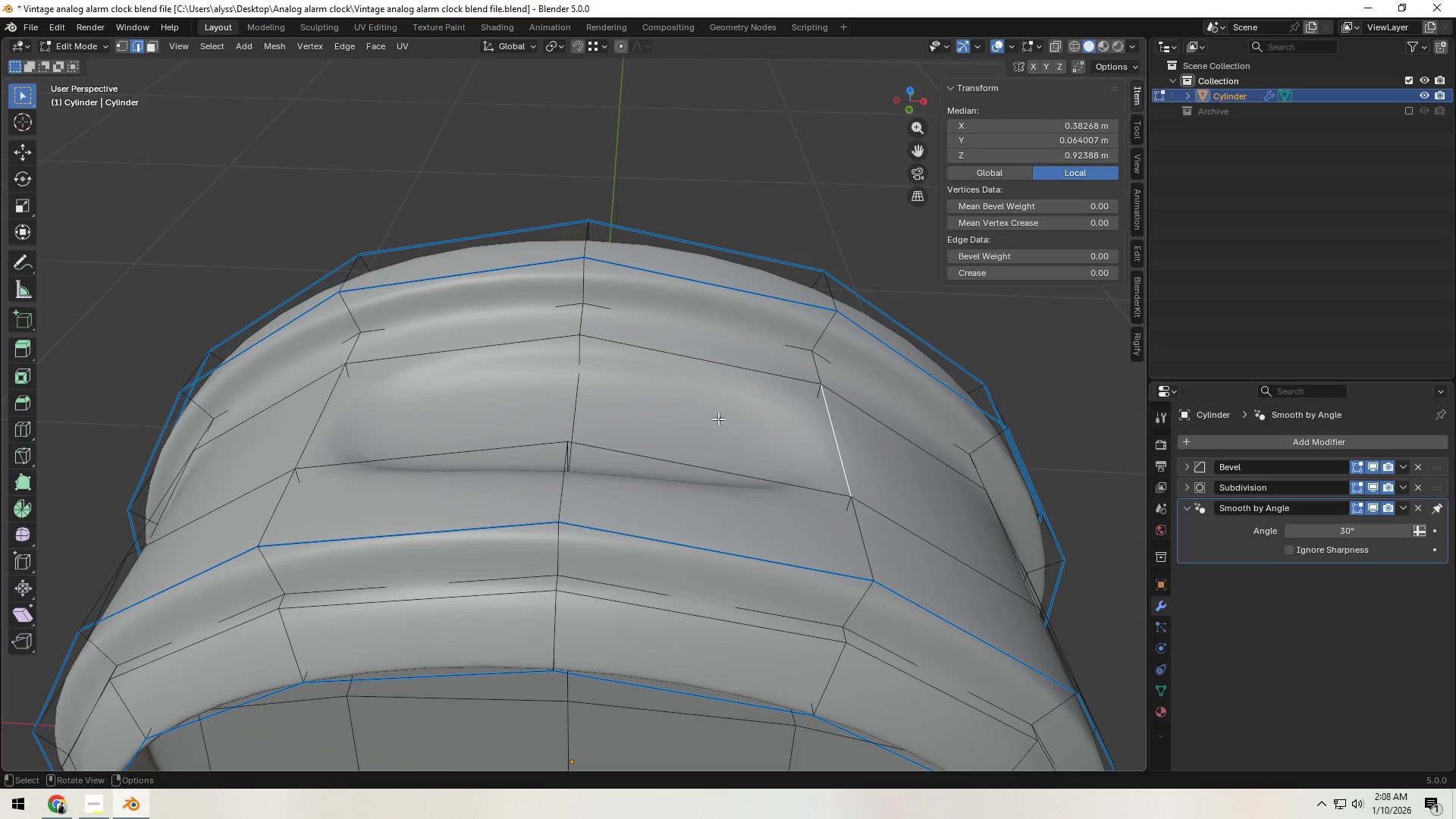 
hold_key(key=ShiftLeft, duration=1.5)
left_click([689, 359])
 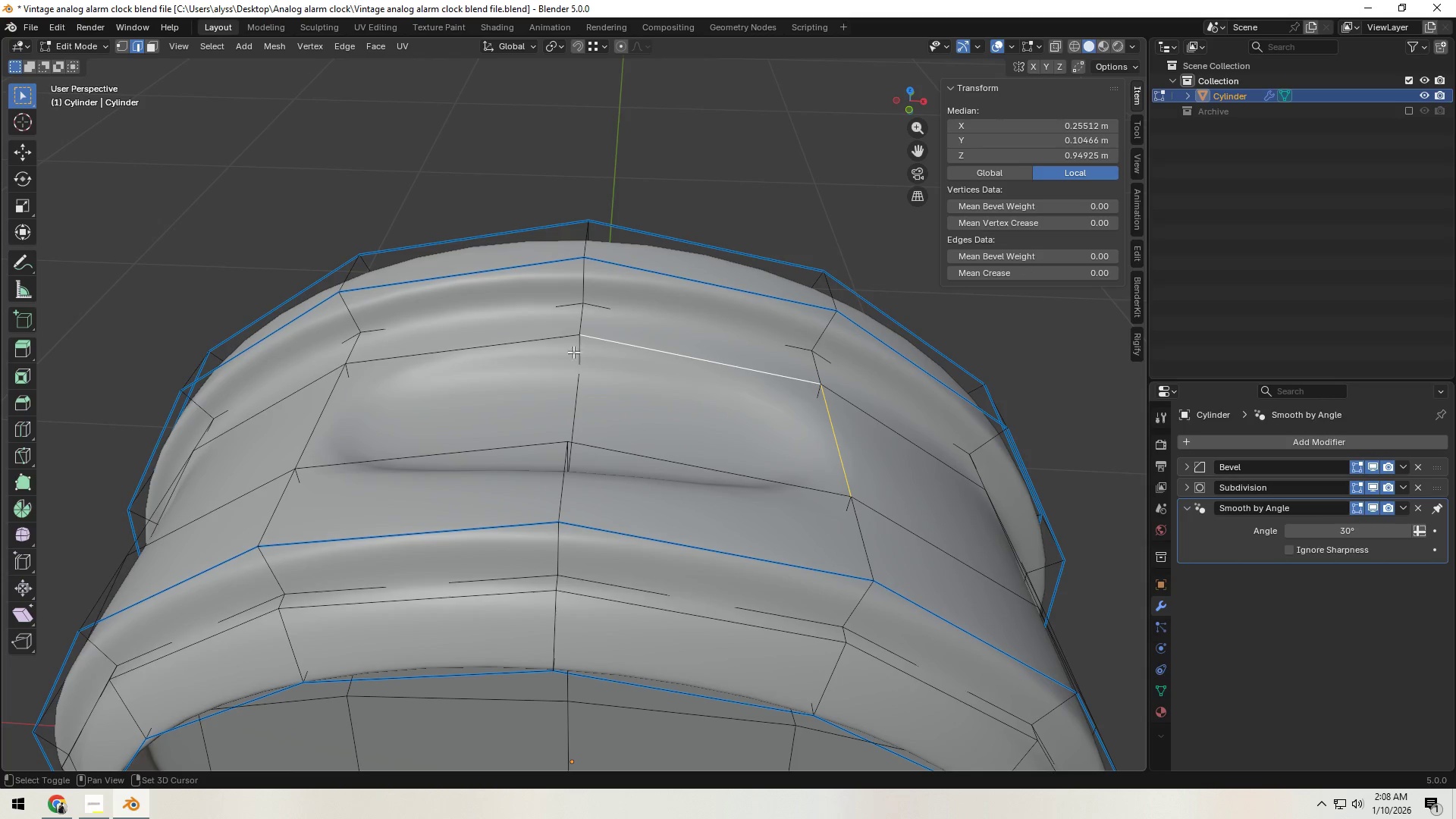 
left_click([550, 348])
 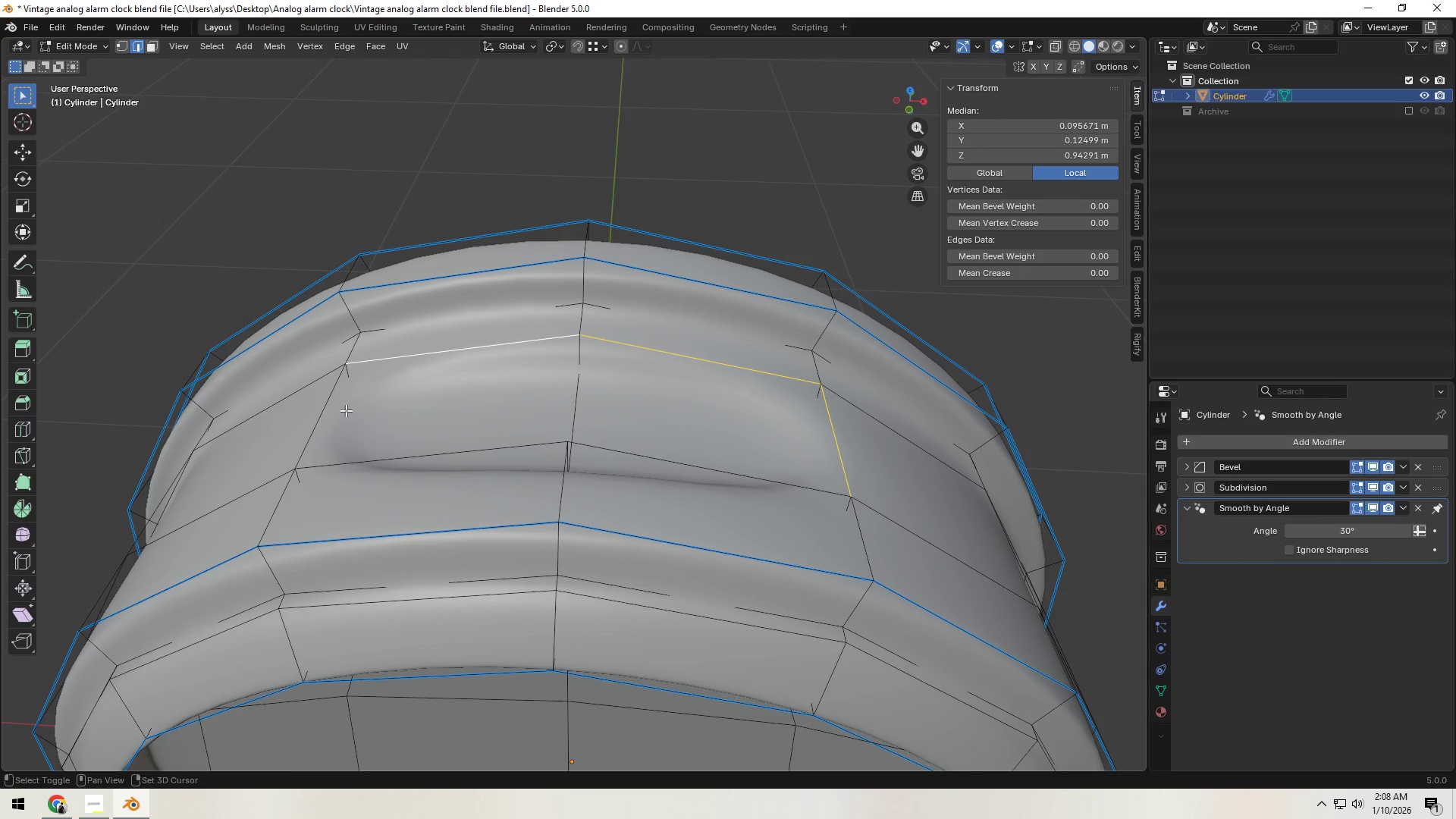 
left_click([317, 416])
 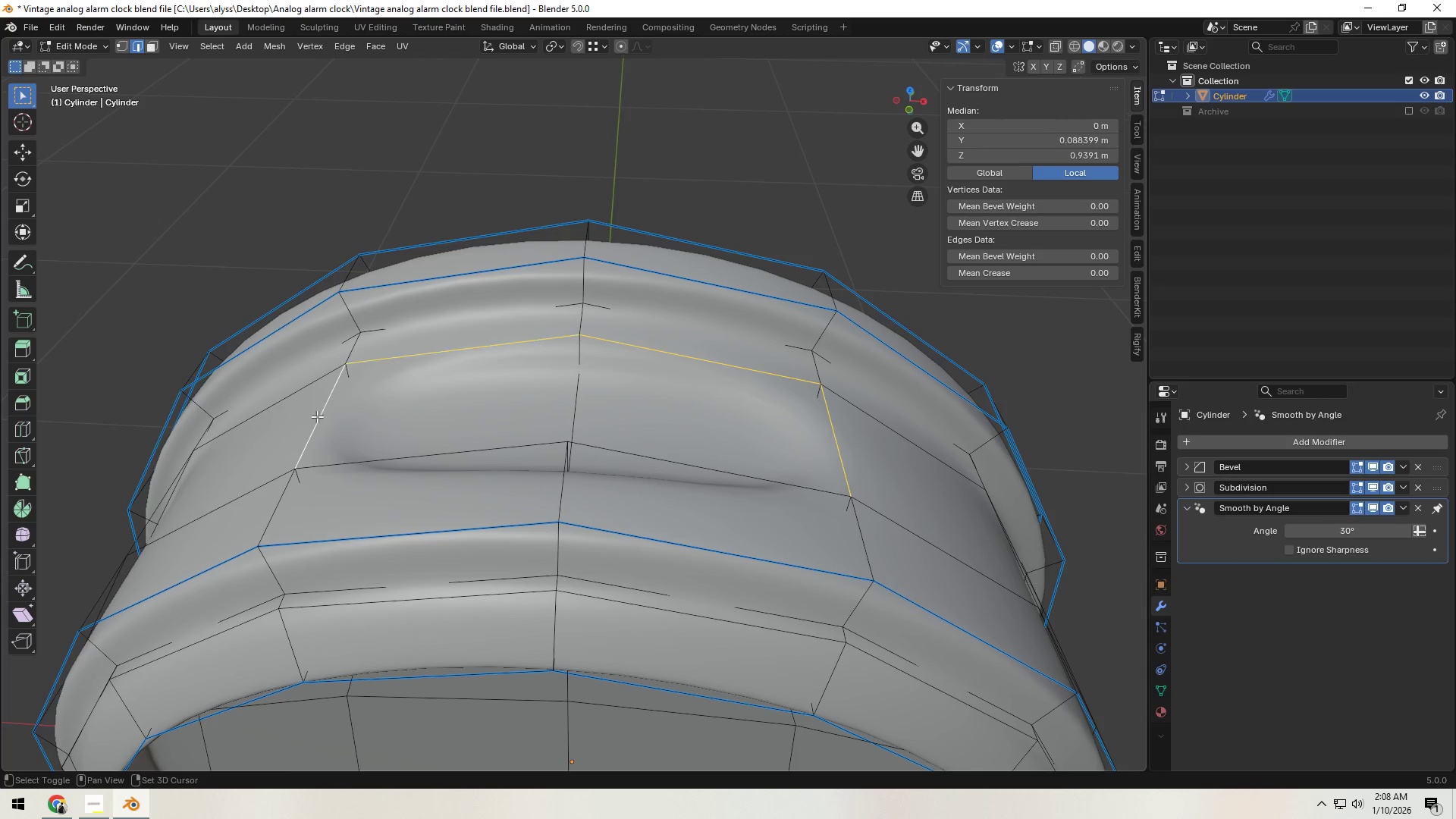 
hold_key(key=ShiftLeft, duration=1.47)
left_click([394, 467])
 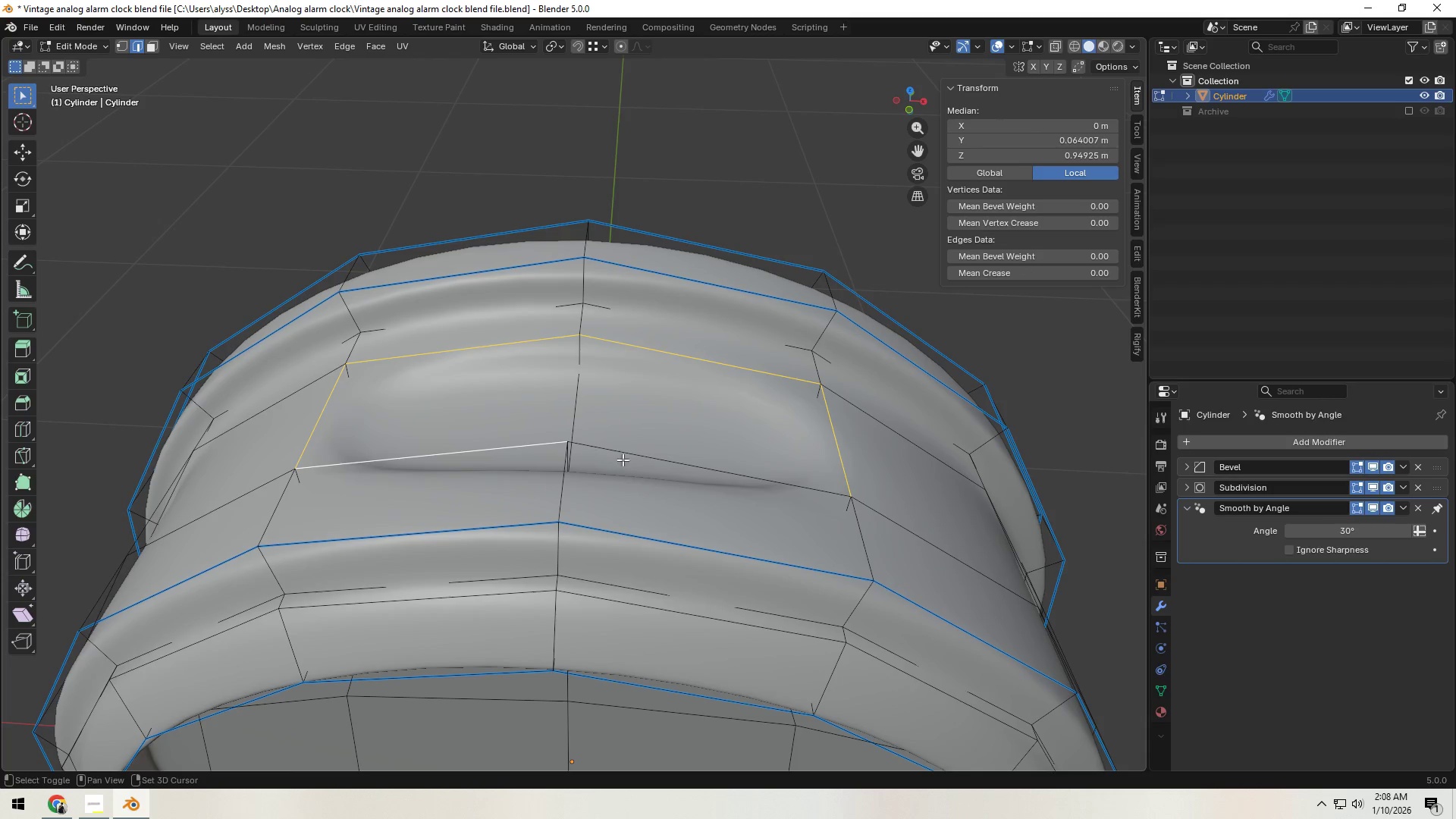 
left_click([658, 461])
 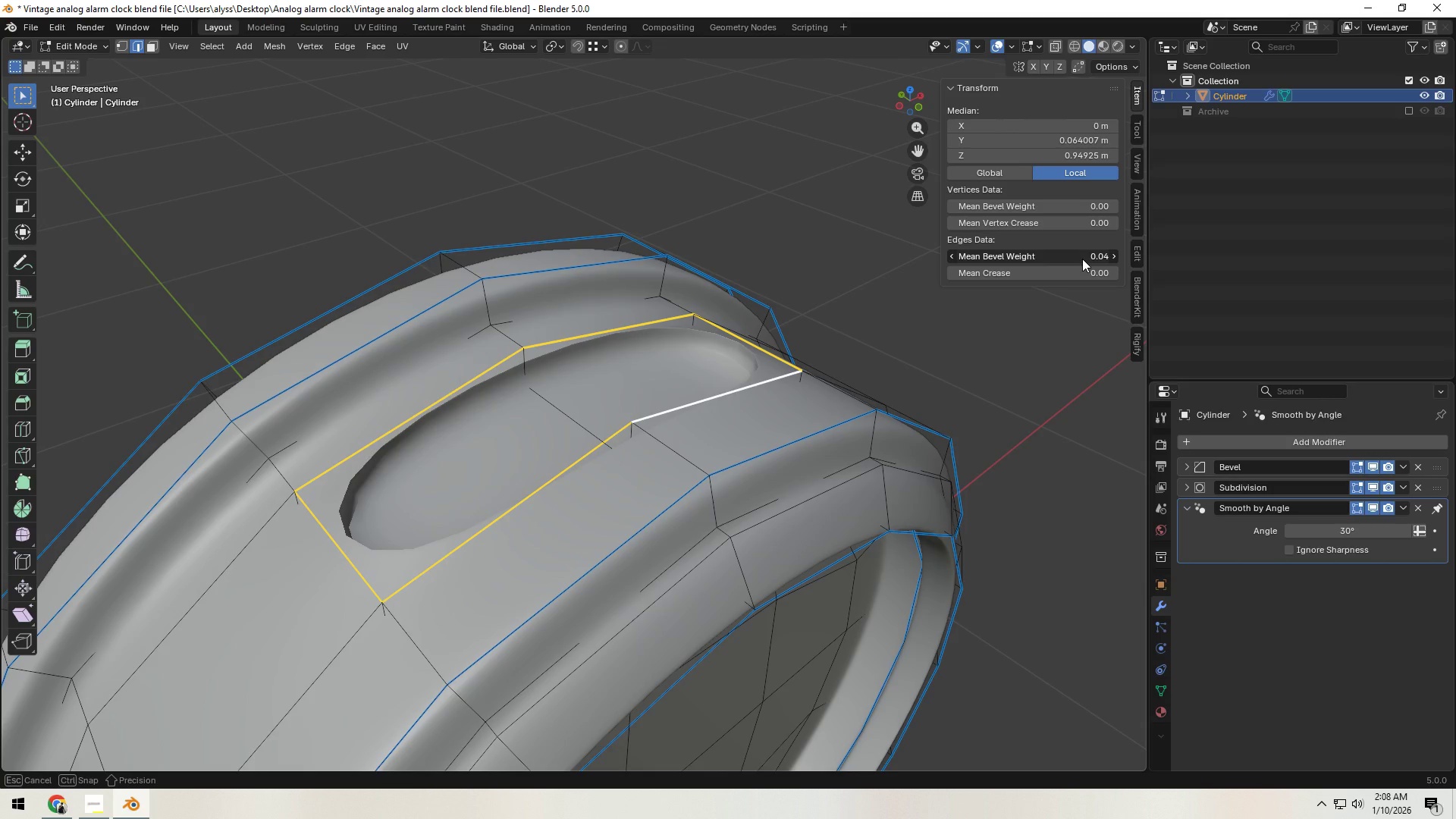 
wait(9.56)
 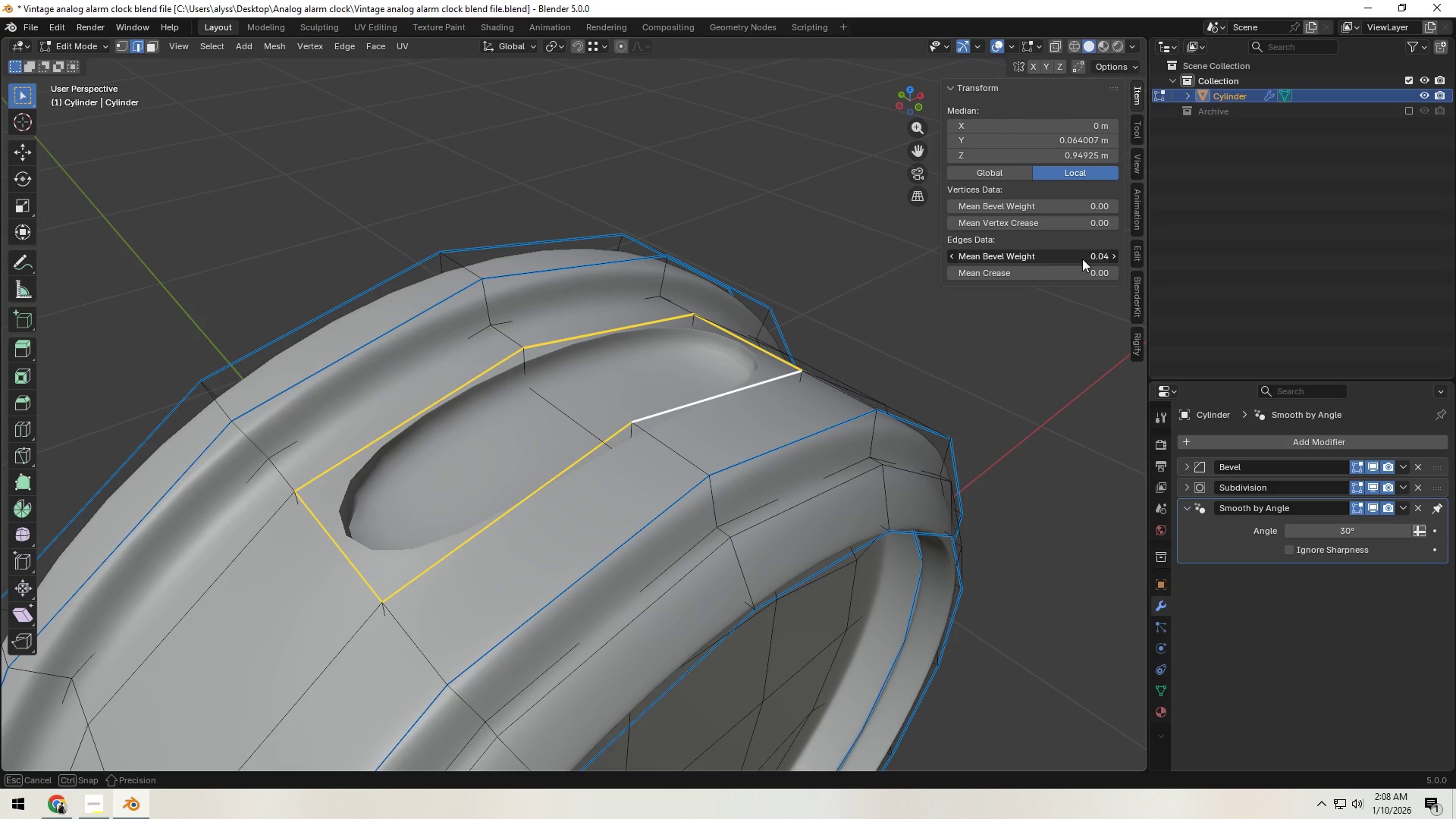 
hold_key(key=ShiftLeft, duration=0.7)
left_click([684, 322])
 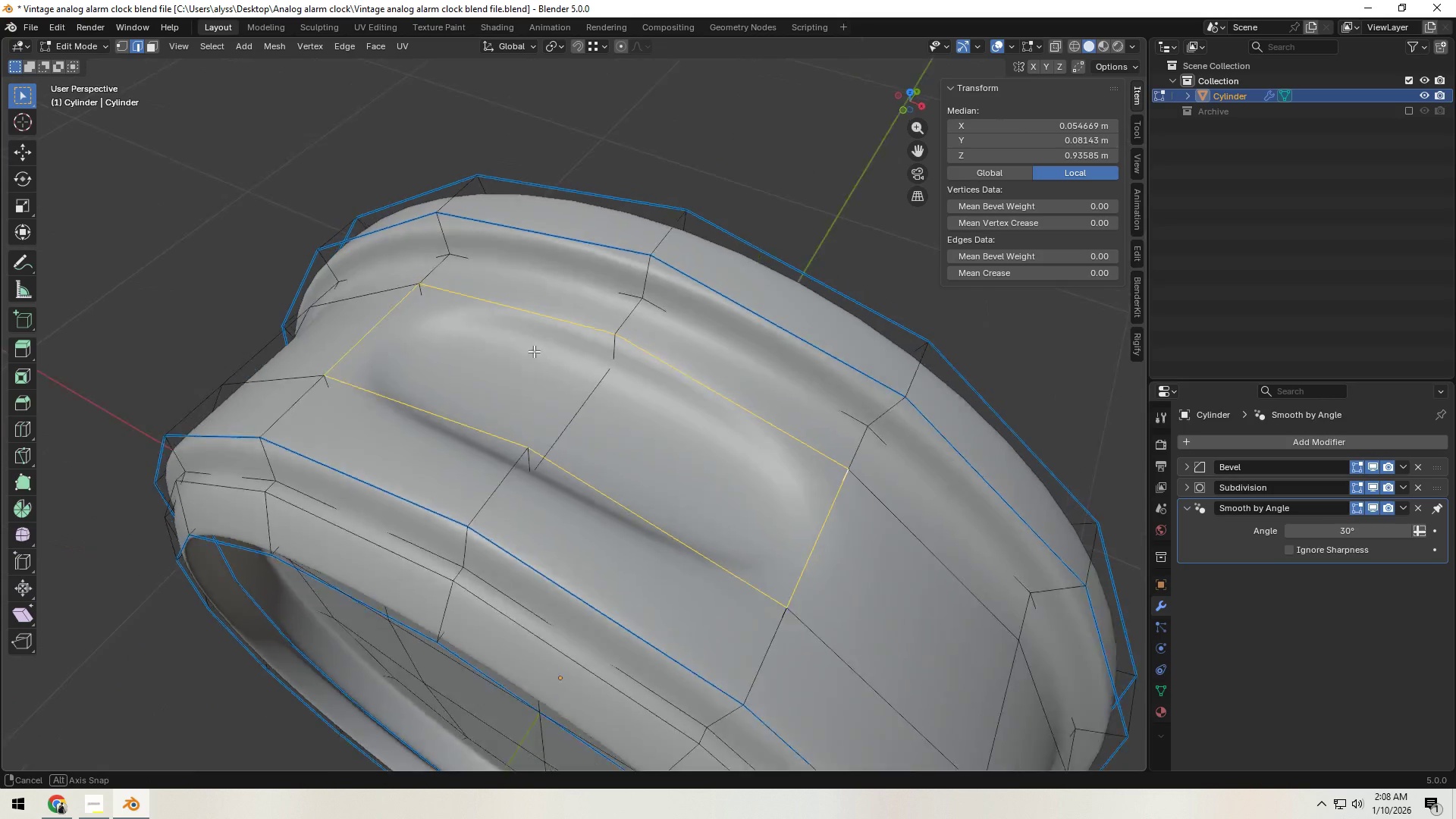 
hold_key(key=ShiftLeft, duration=0.84)
left_click([487, 280])
 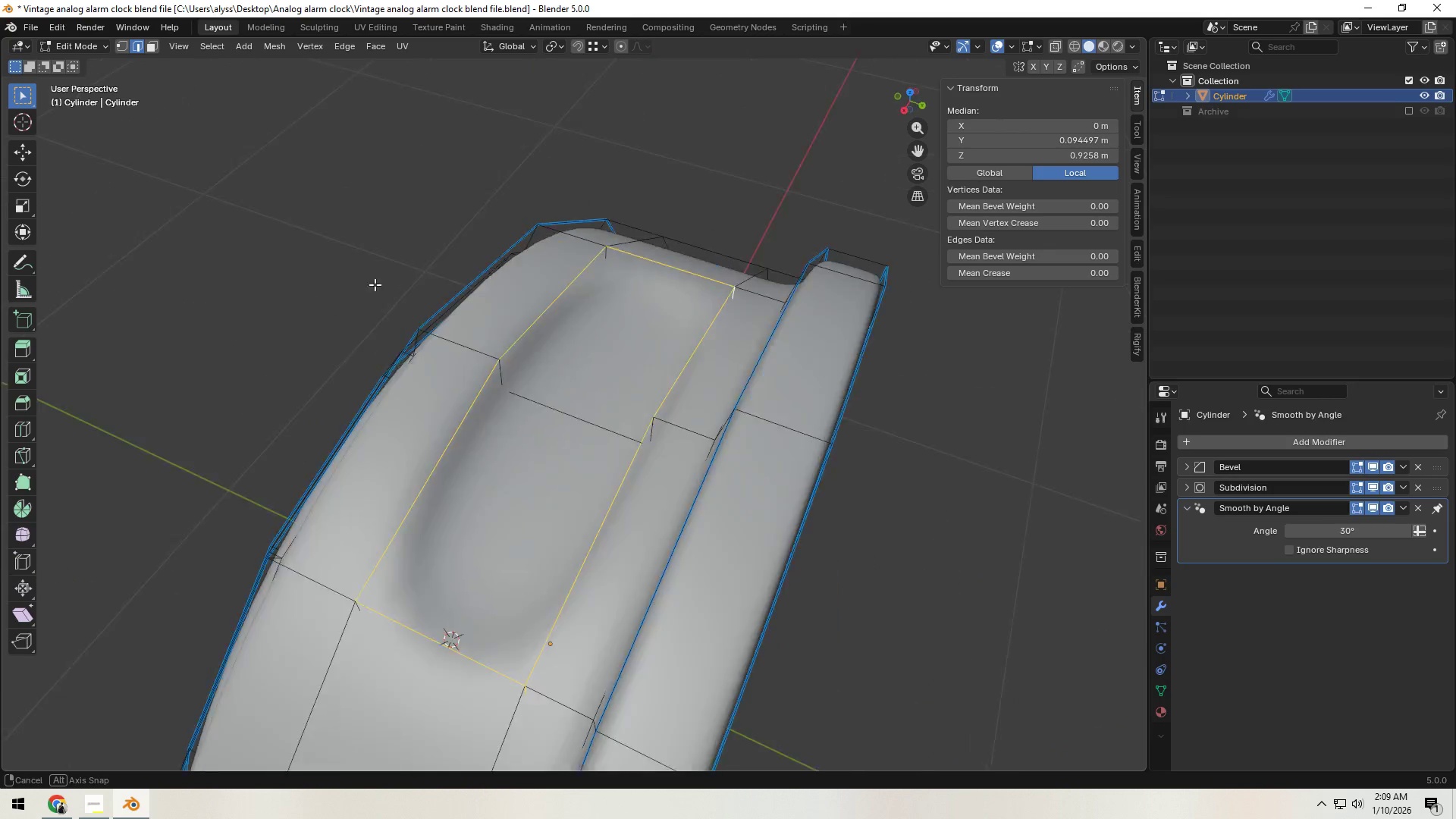 
hold_key(key=ShiftLeft, duration=0.83)
left_click([690, 290])
 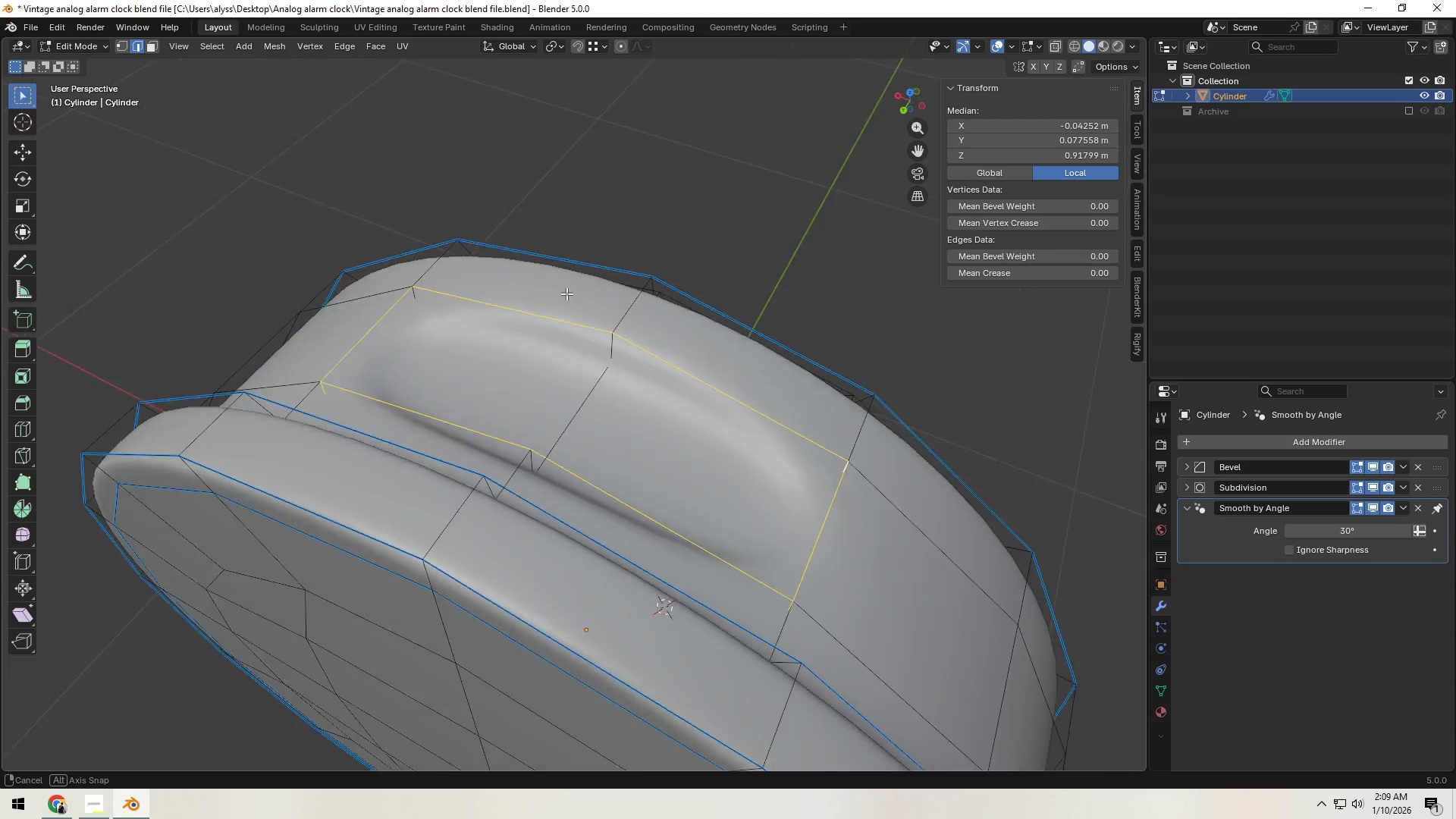 
hold_key(key=ShiftLeft, duration=0.66)
left_click([444, 286])
 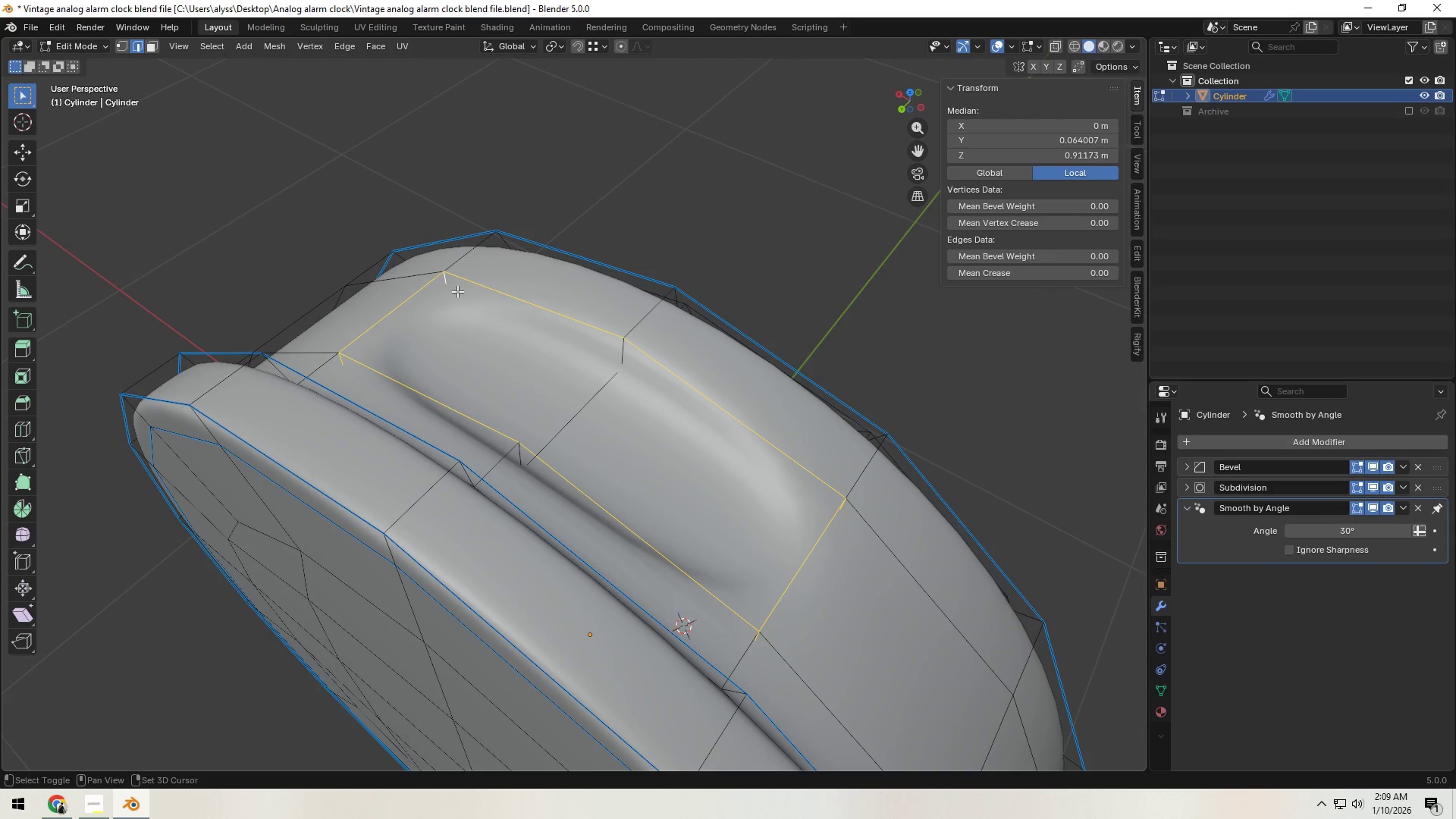 
hold_key(key=ShiftLeft, duration=4.56)
left_click_drag(start_coordinate=[1025, 256], to_coordinate=[1247, 263])
 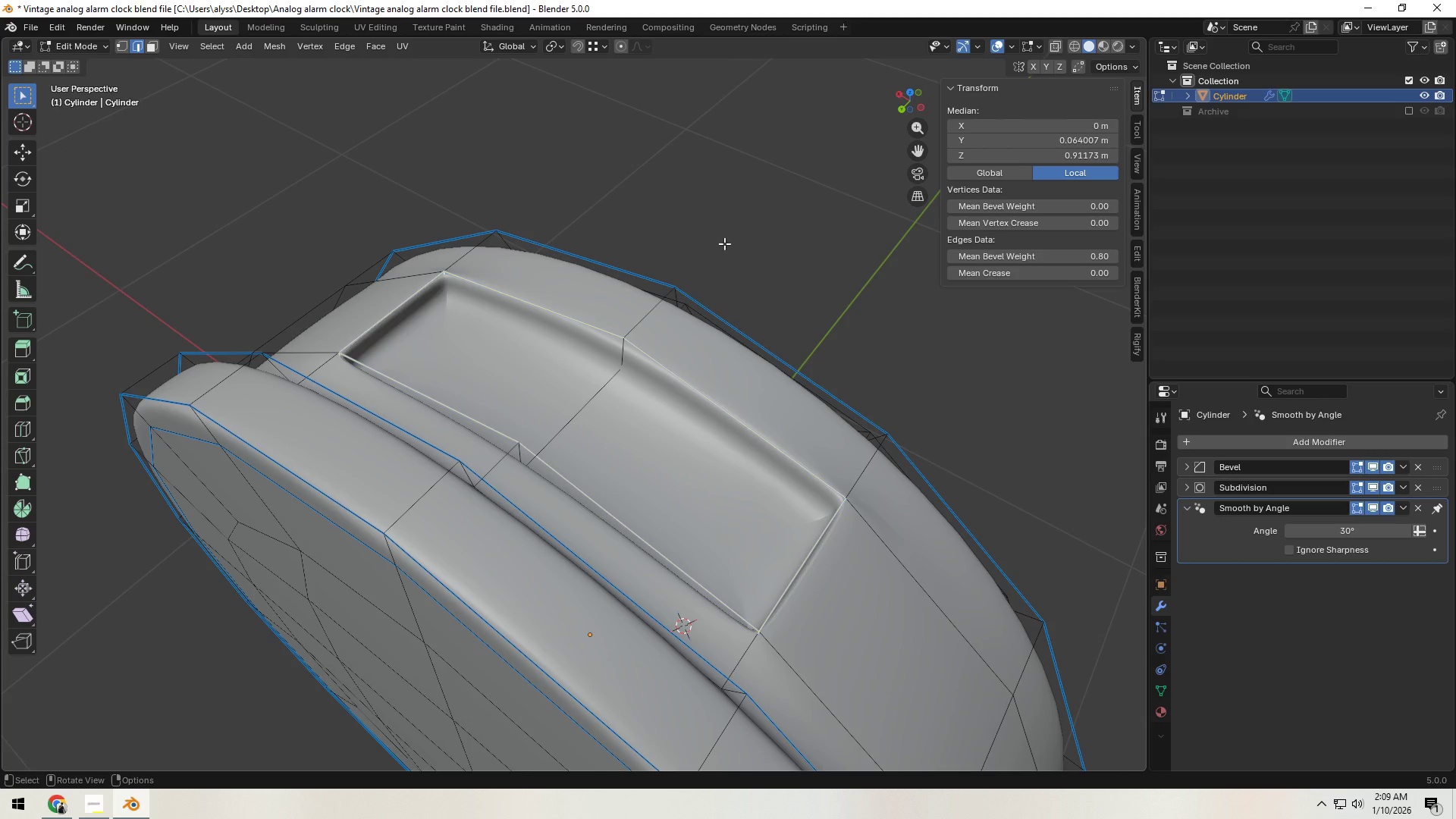 
hold_key(key=ShiftLeft, duration=1.48)
 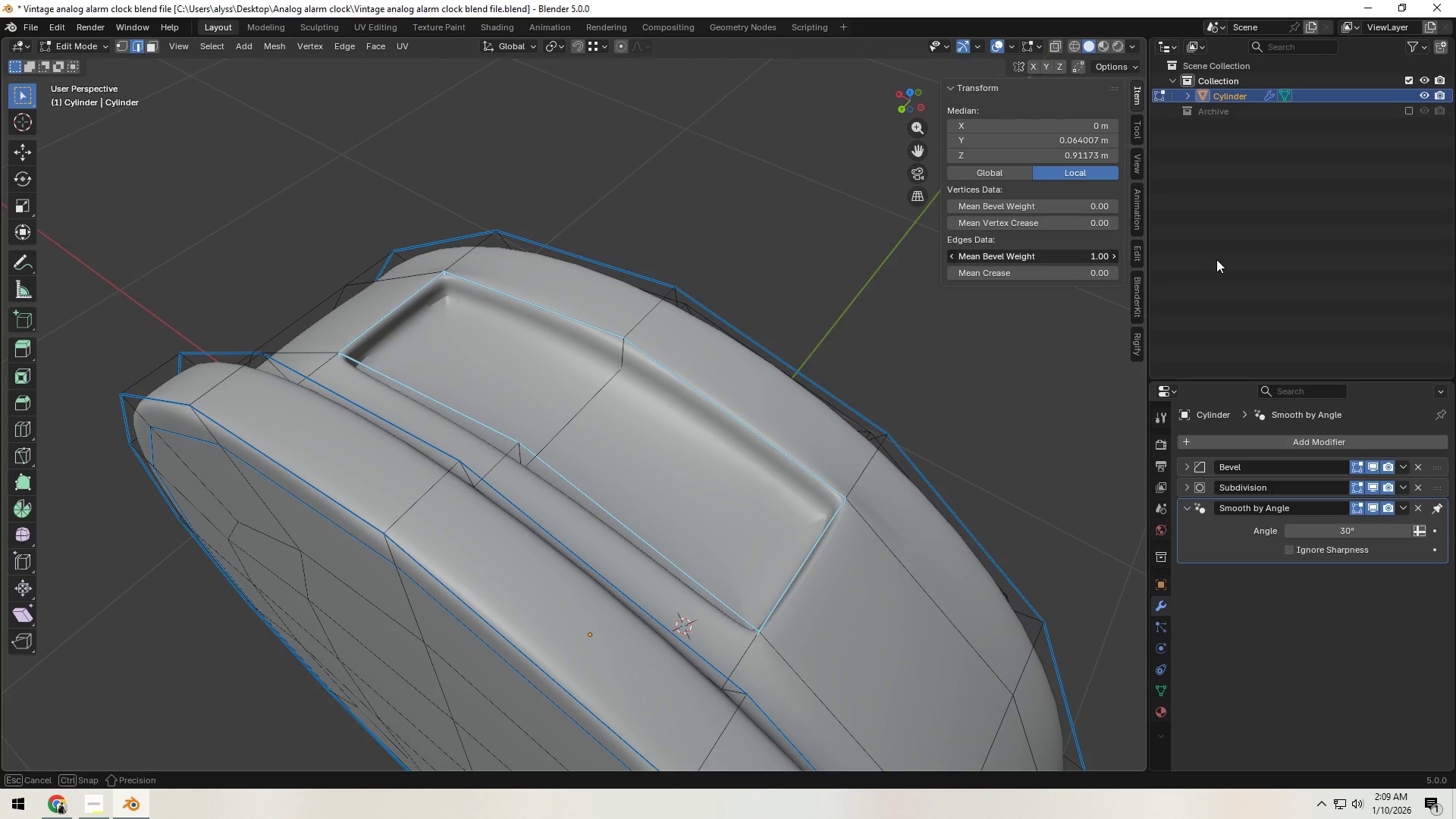 
hold_key(key=ControlLeft, duration=1.5)
 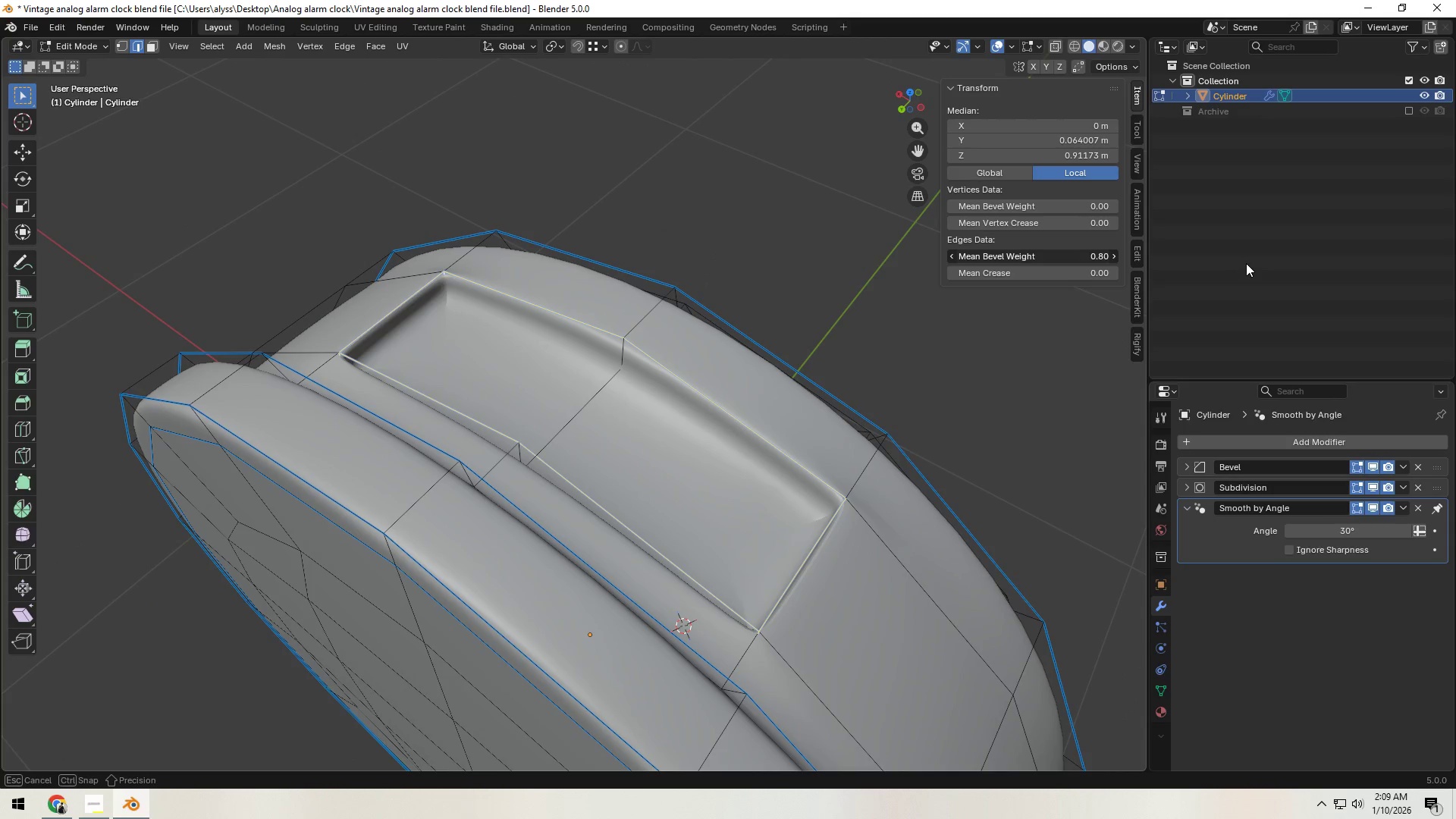 
hold_key(key=ControlLeft, duration=1.03)
 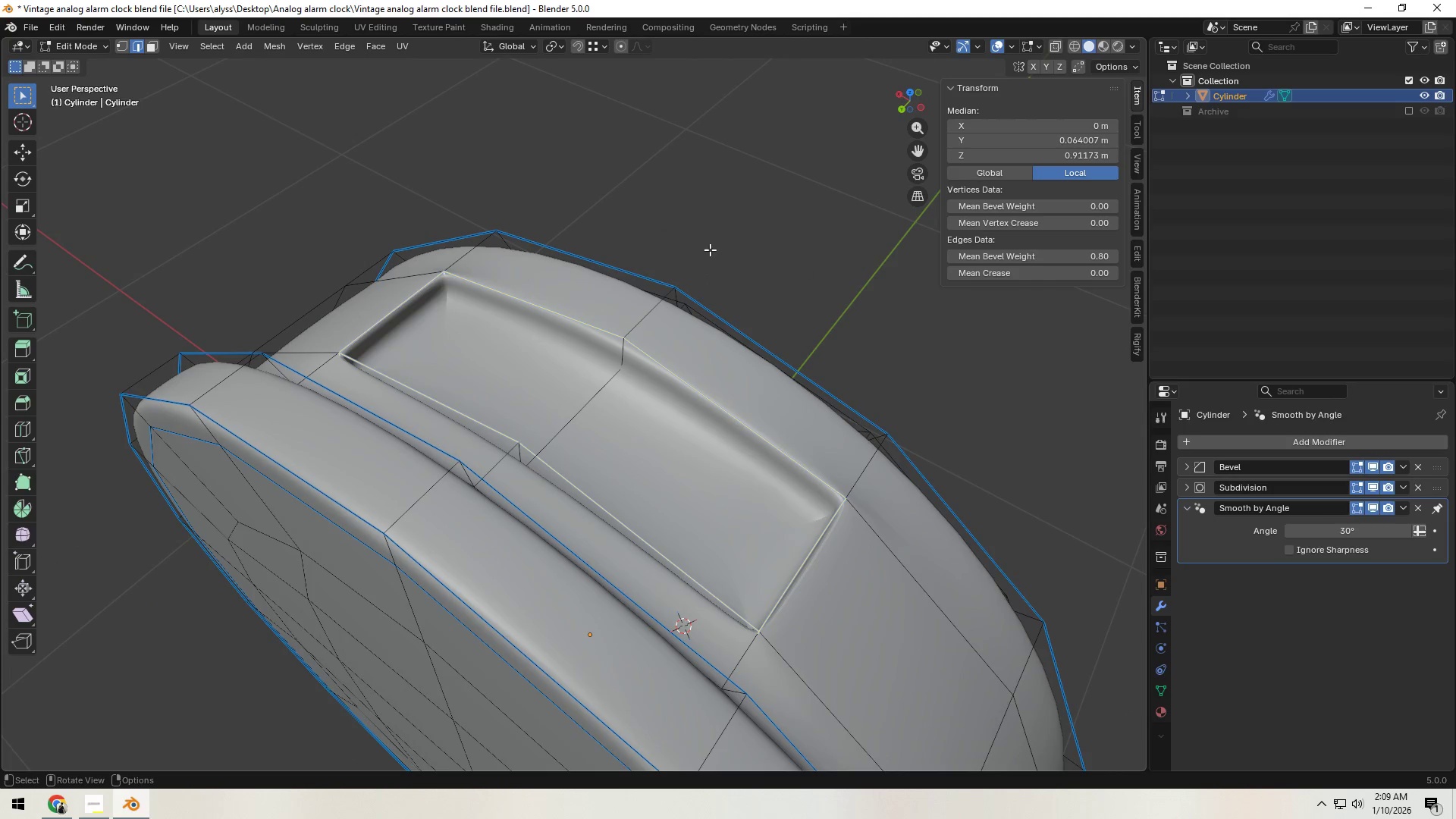 
left_click([736, 238])
 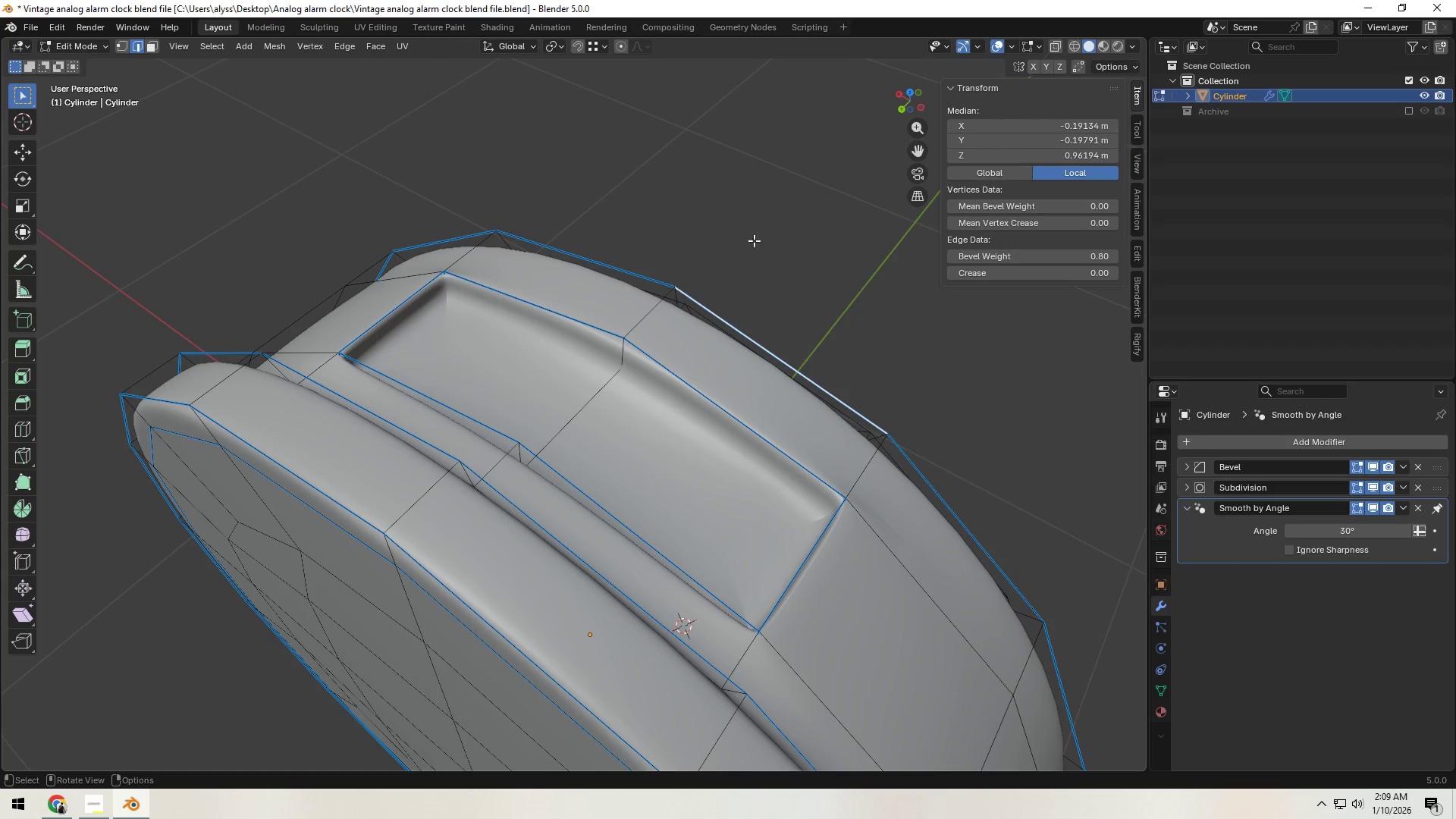 
key(Tab)
 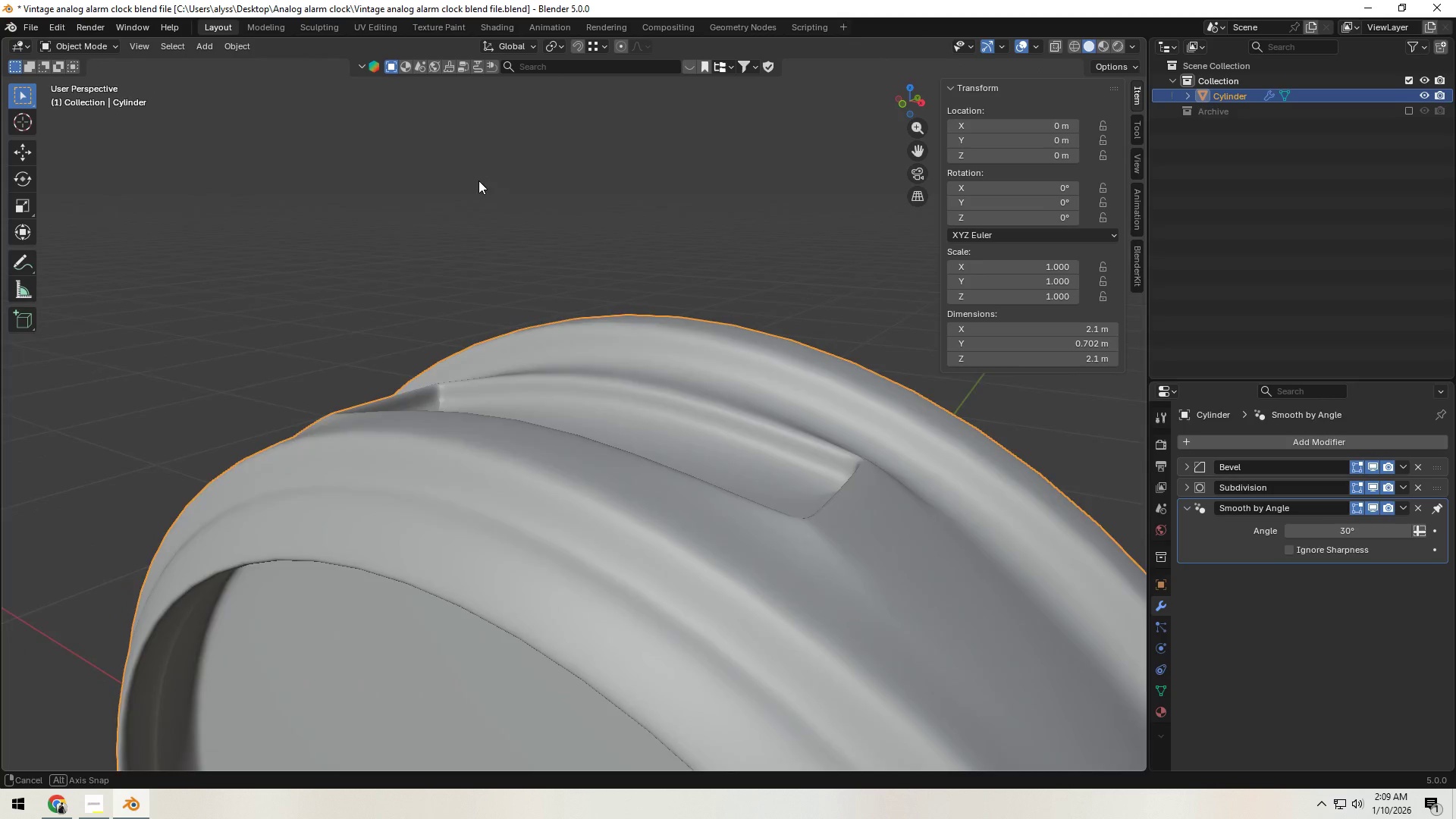 
key(Tab)
 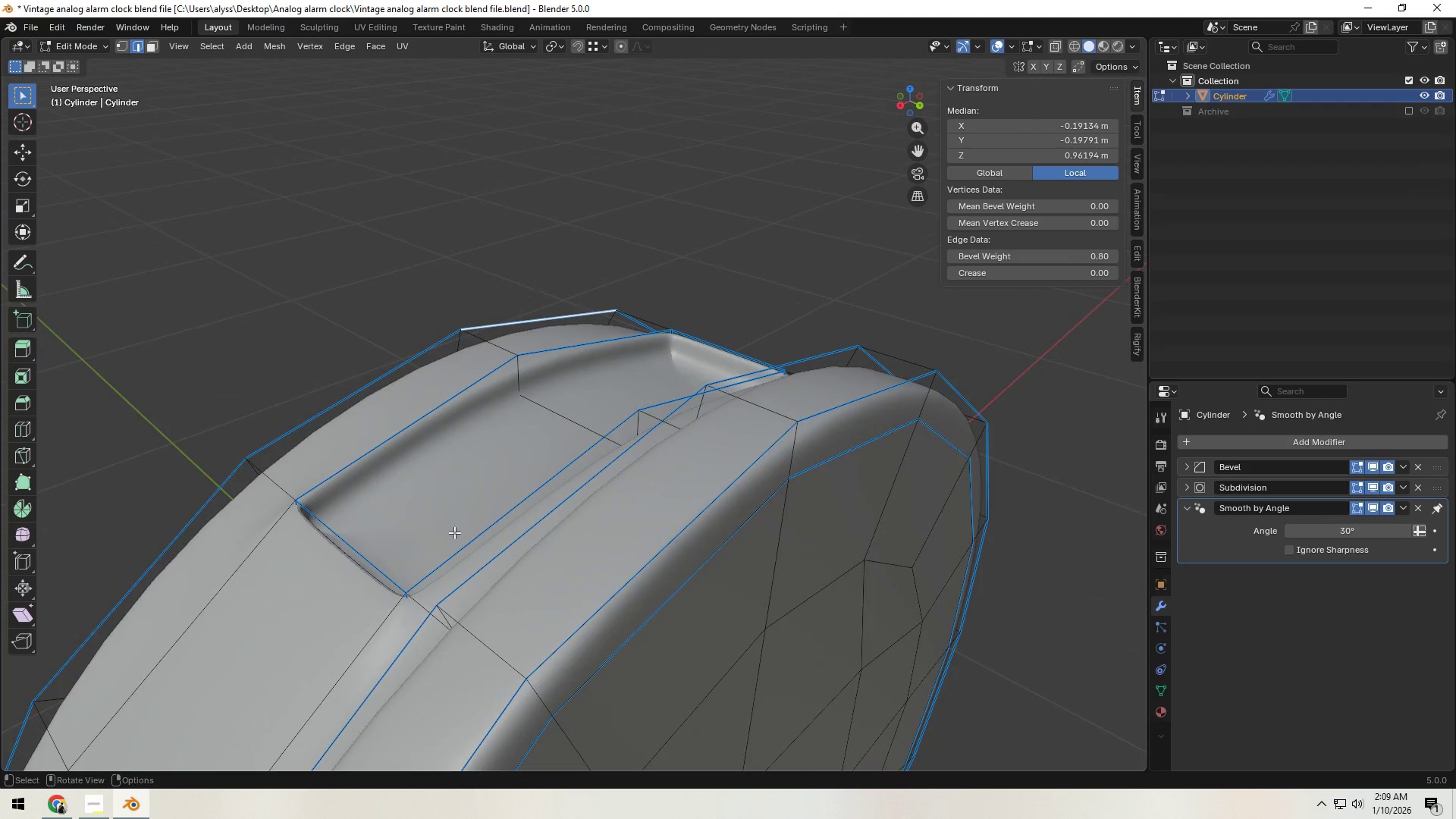 
wait(9.28)
 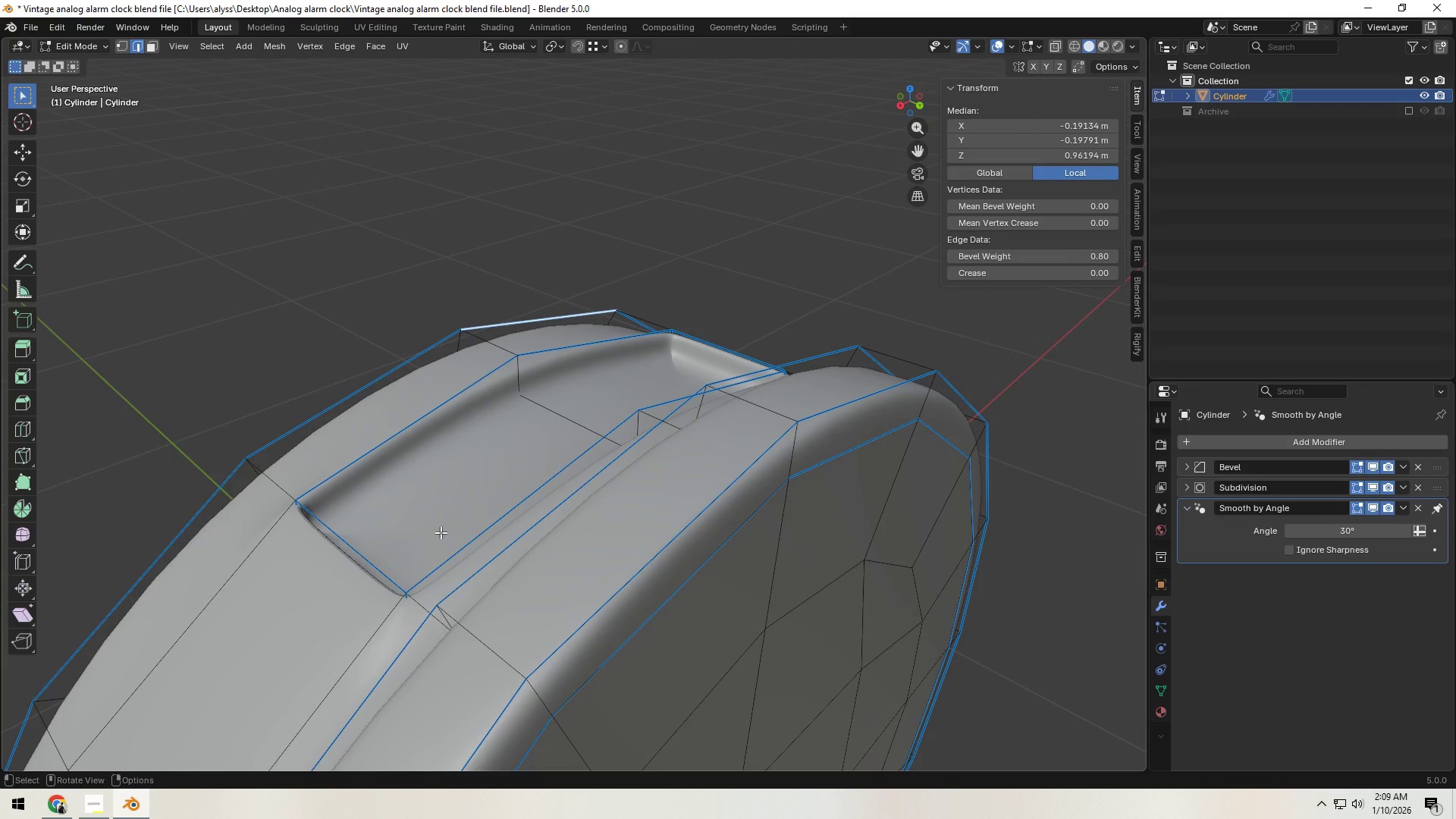 
key(Control+Z)
 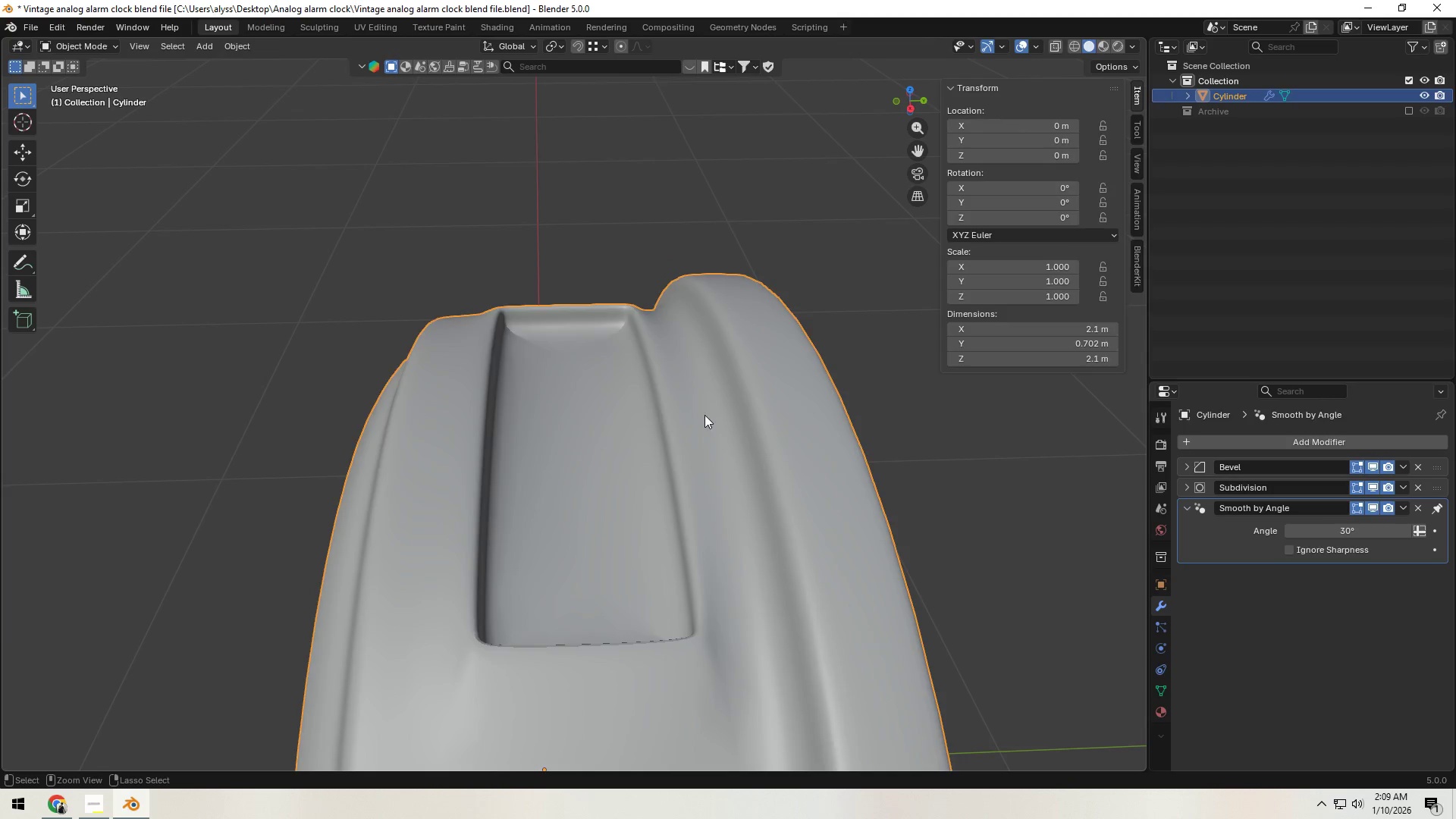 
key(Control+Z)
 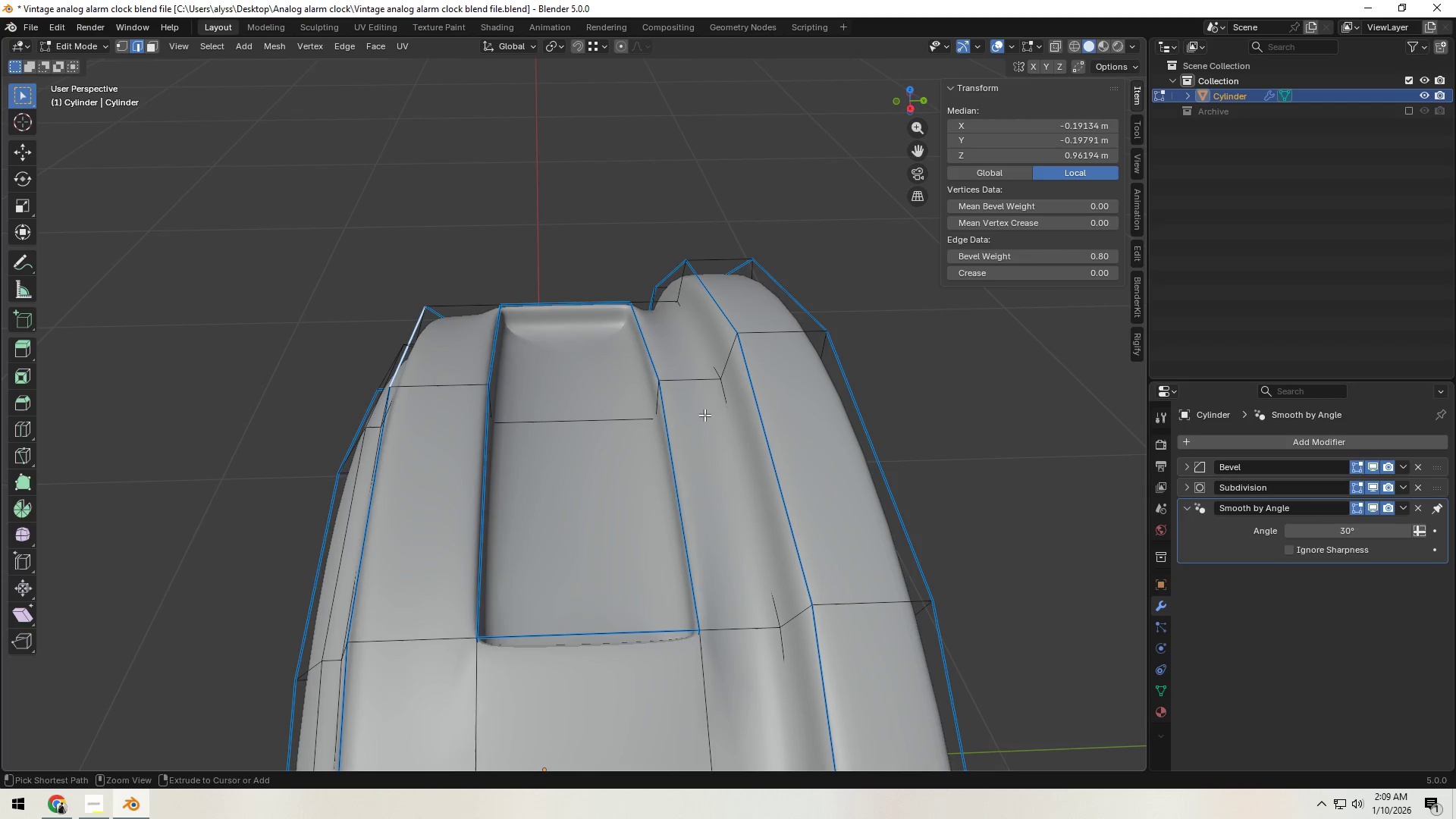 
key(Control+Z)
 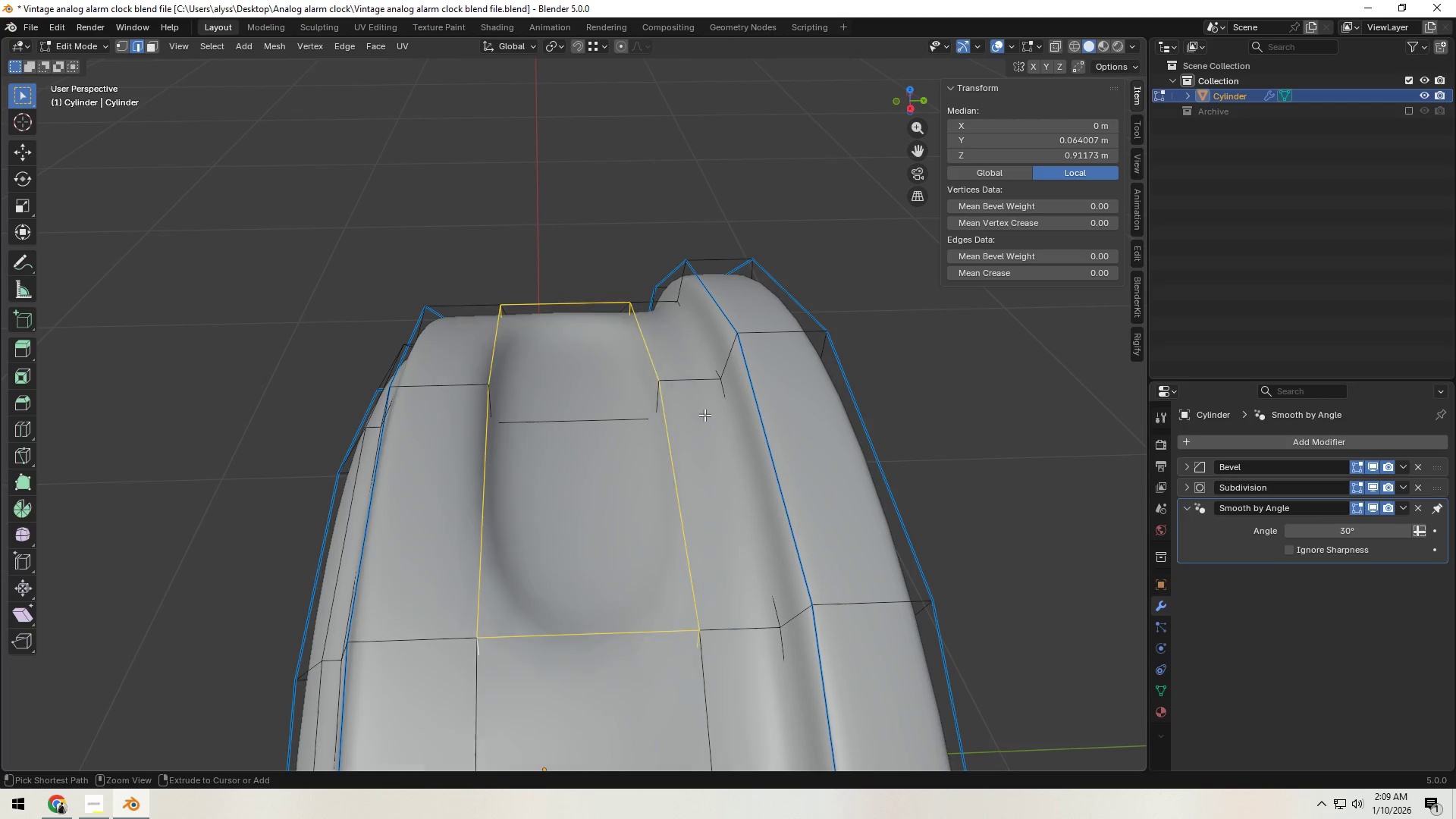 
key(Control+Z)
 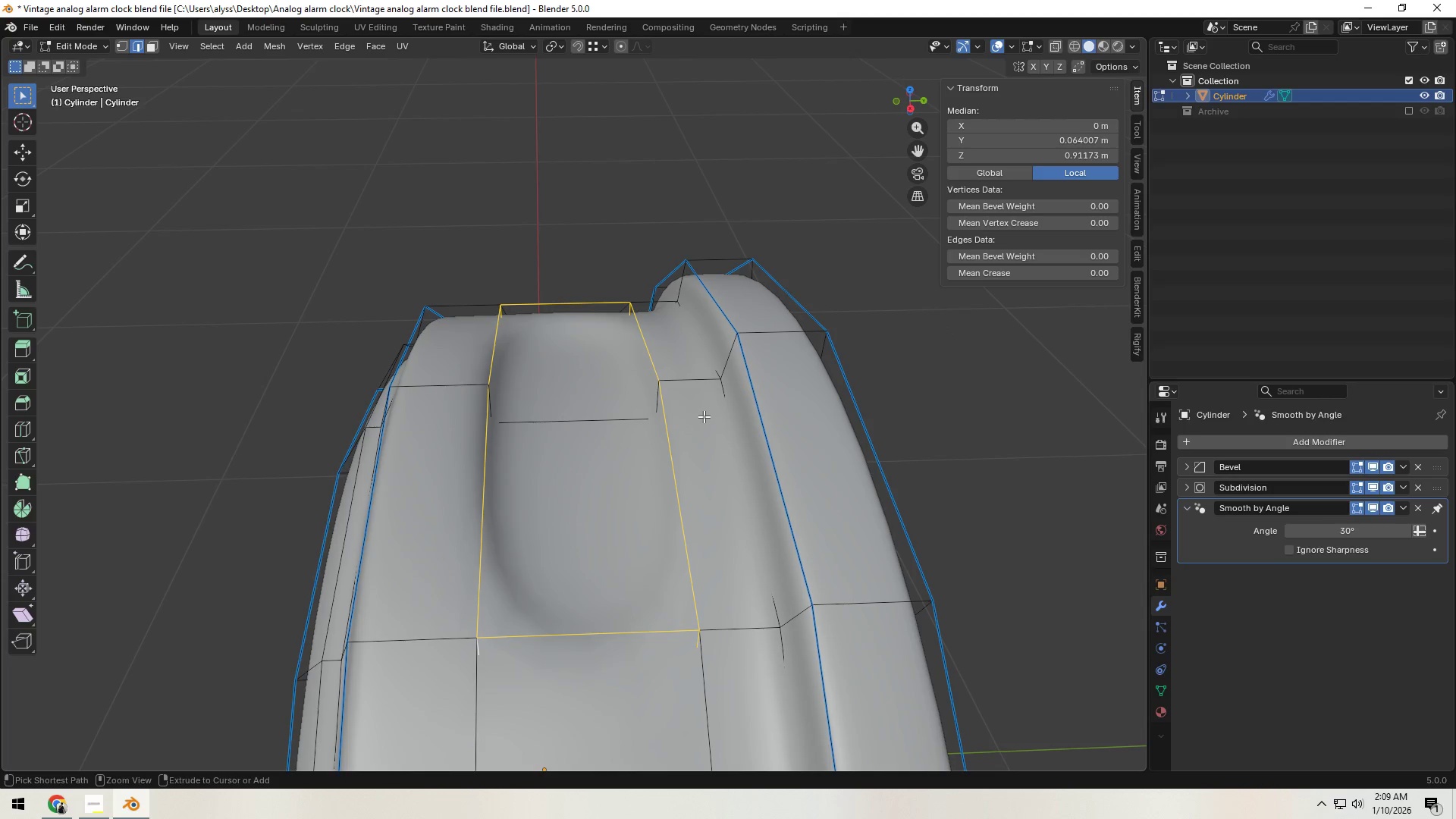 
key(Control+Z)
 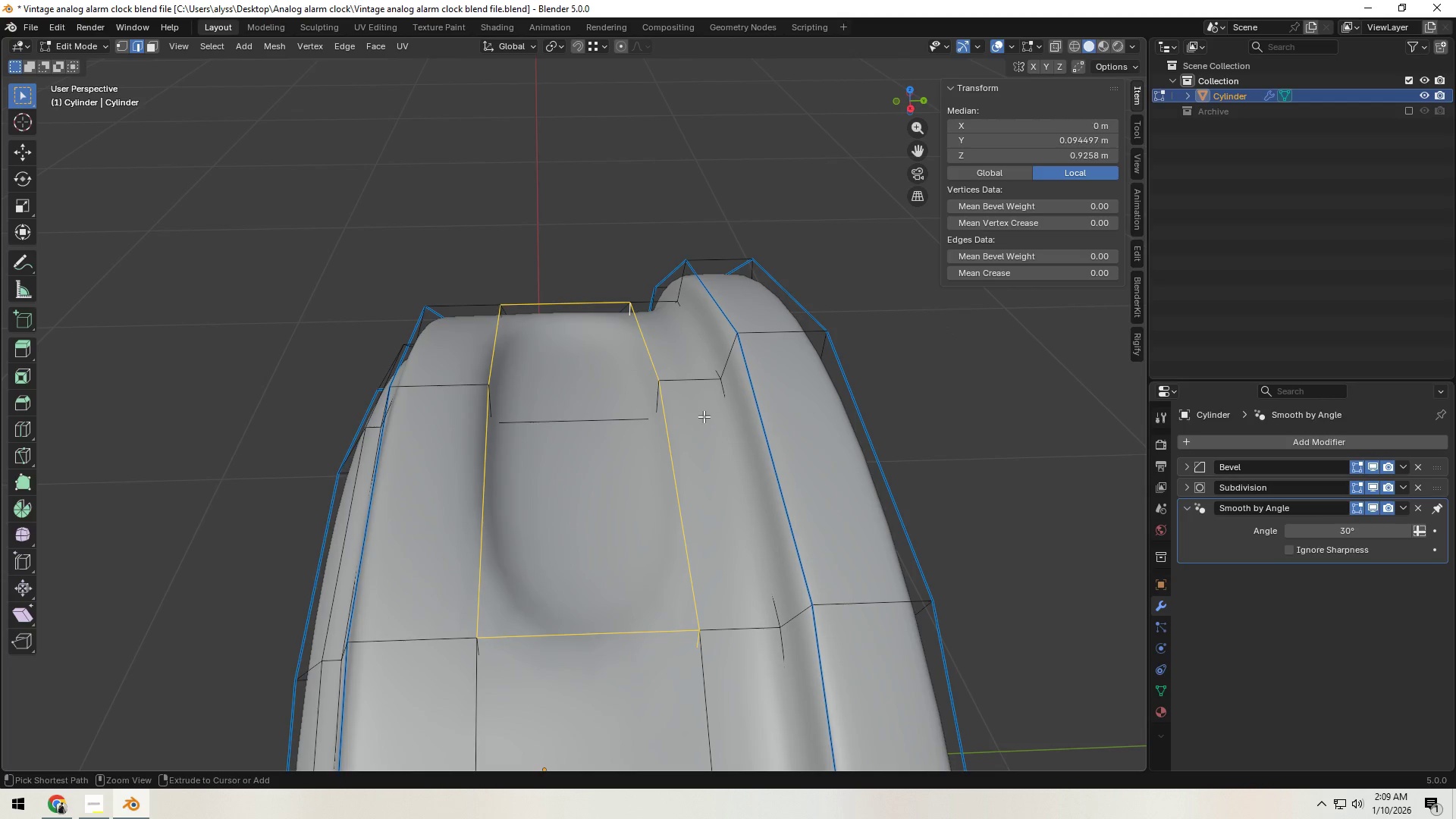 
key(Control+Z)
 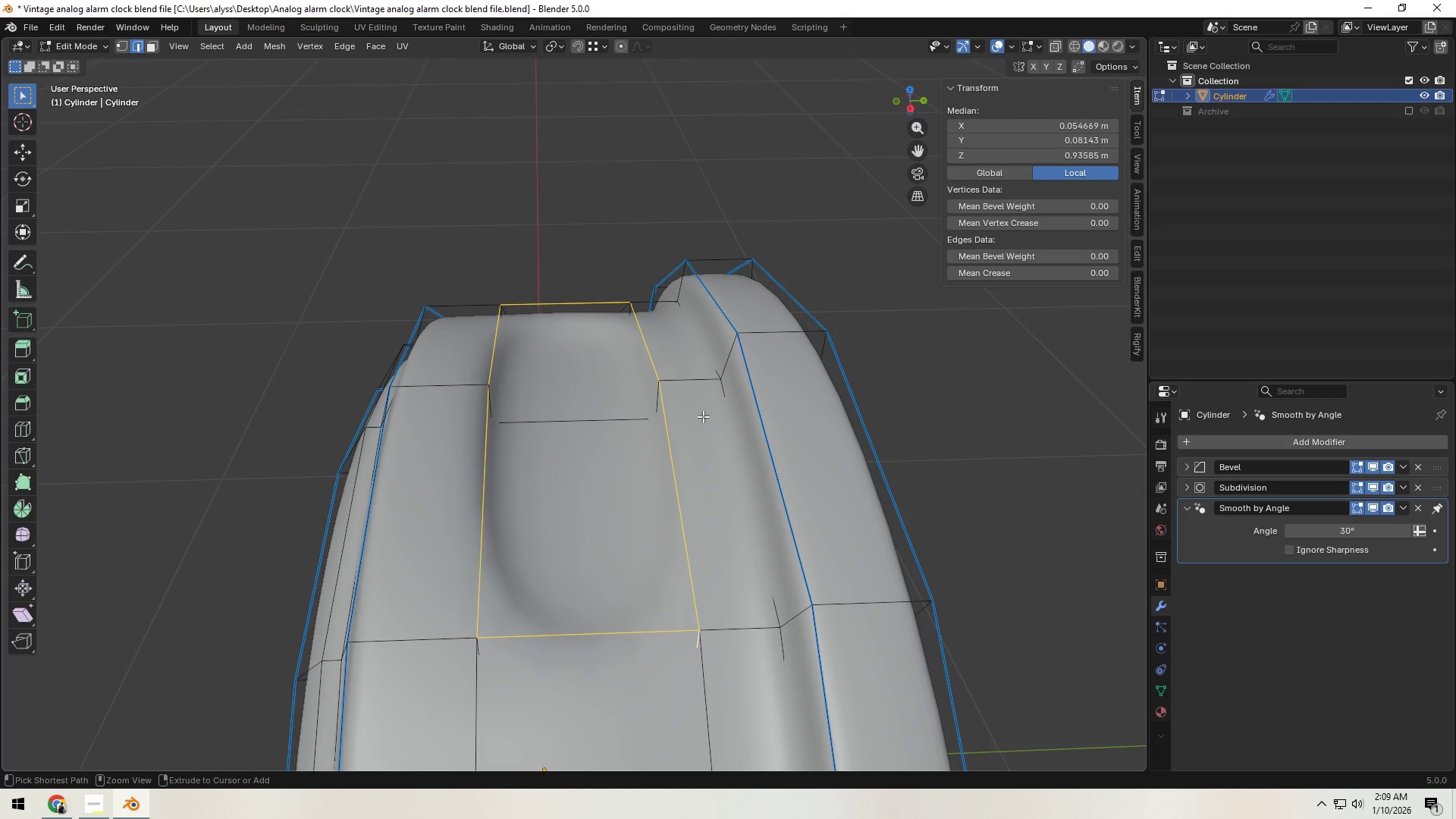 
key(Control+Z)
 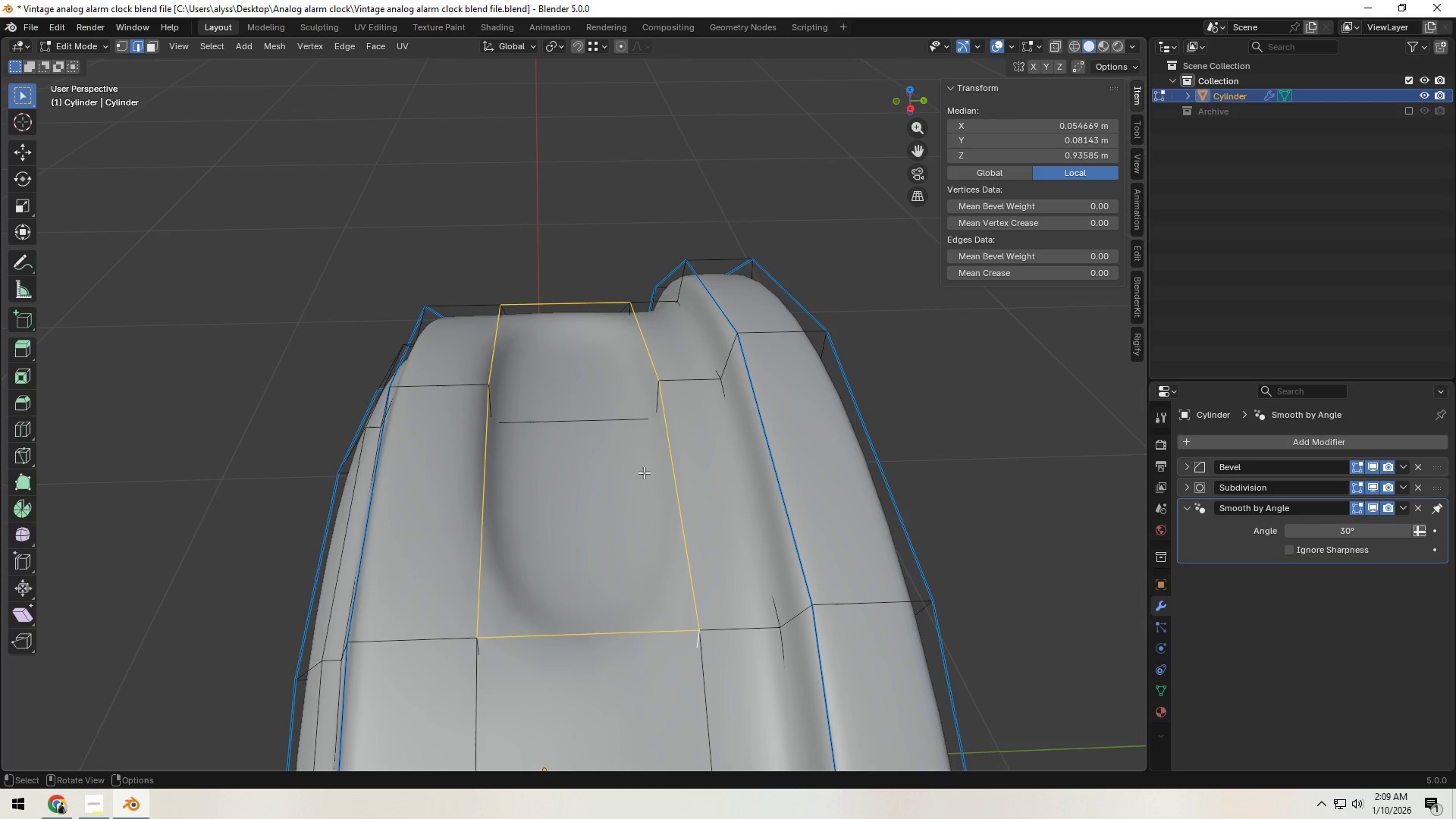 
left_click([611, 493])
 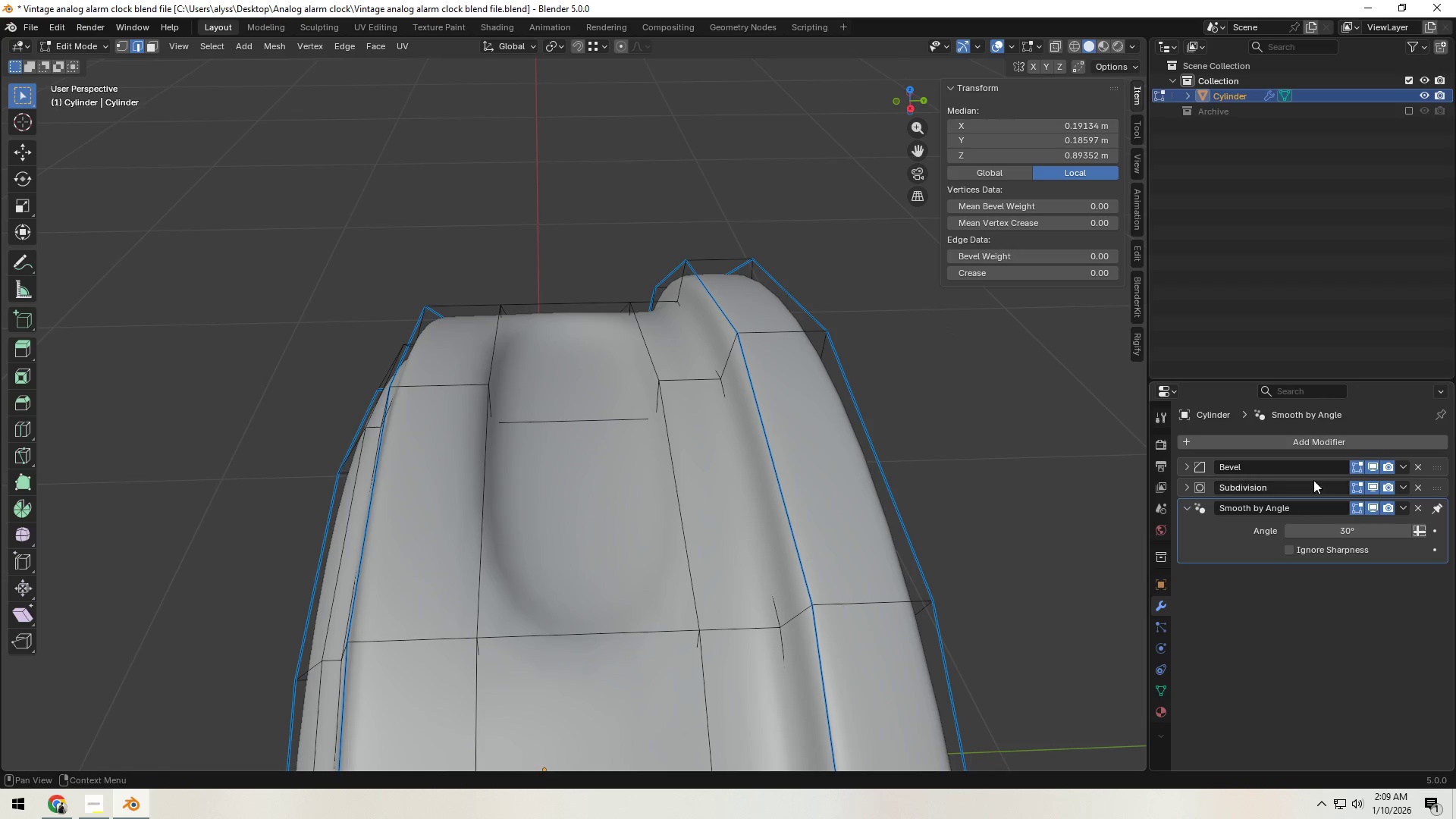 
double_click([1375, 482])
 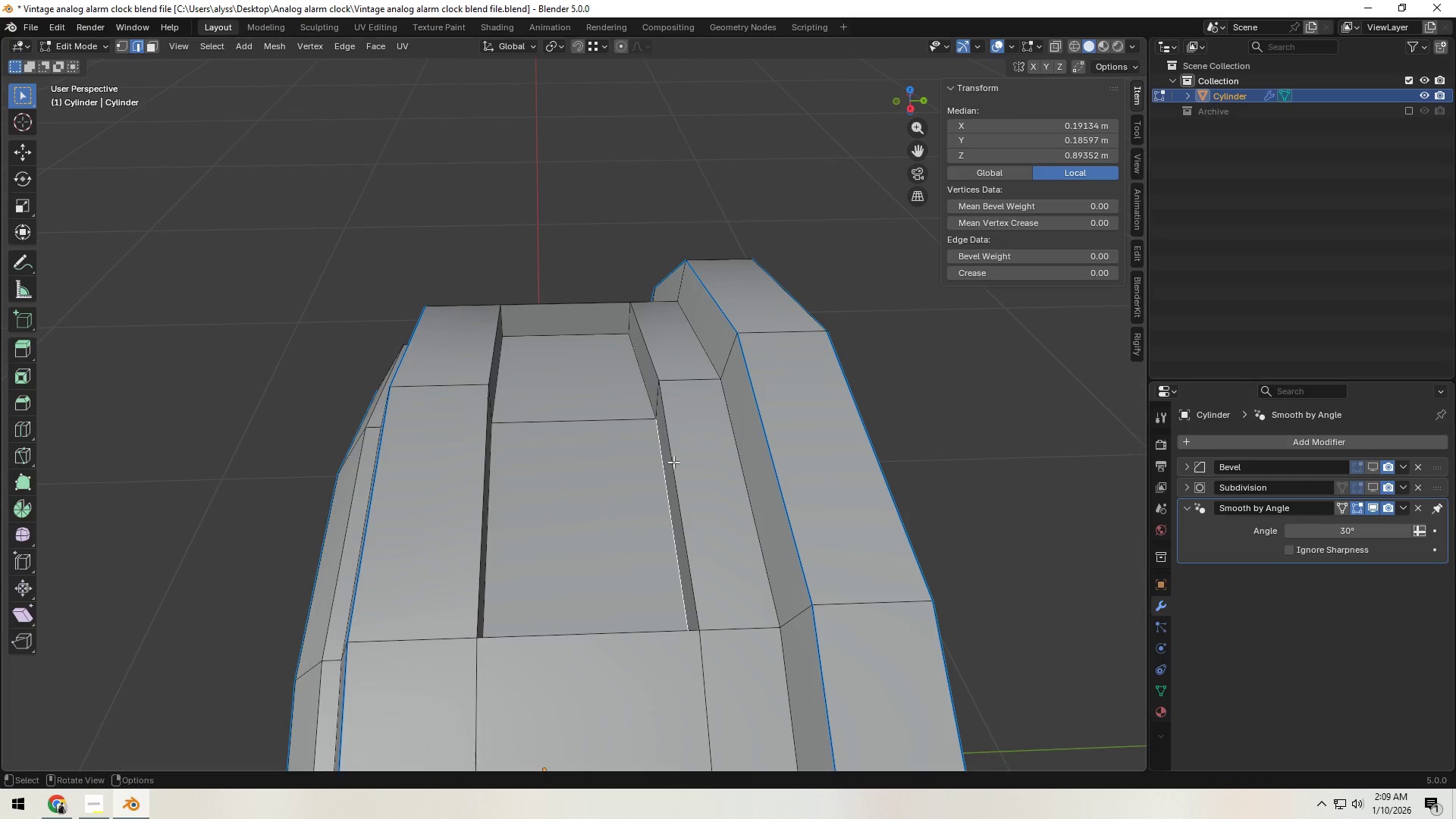 
key(3)
 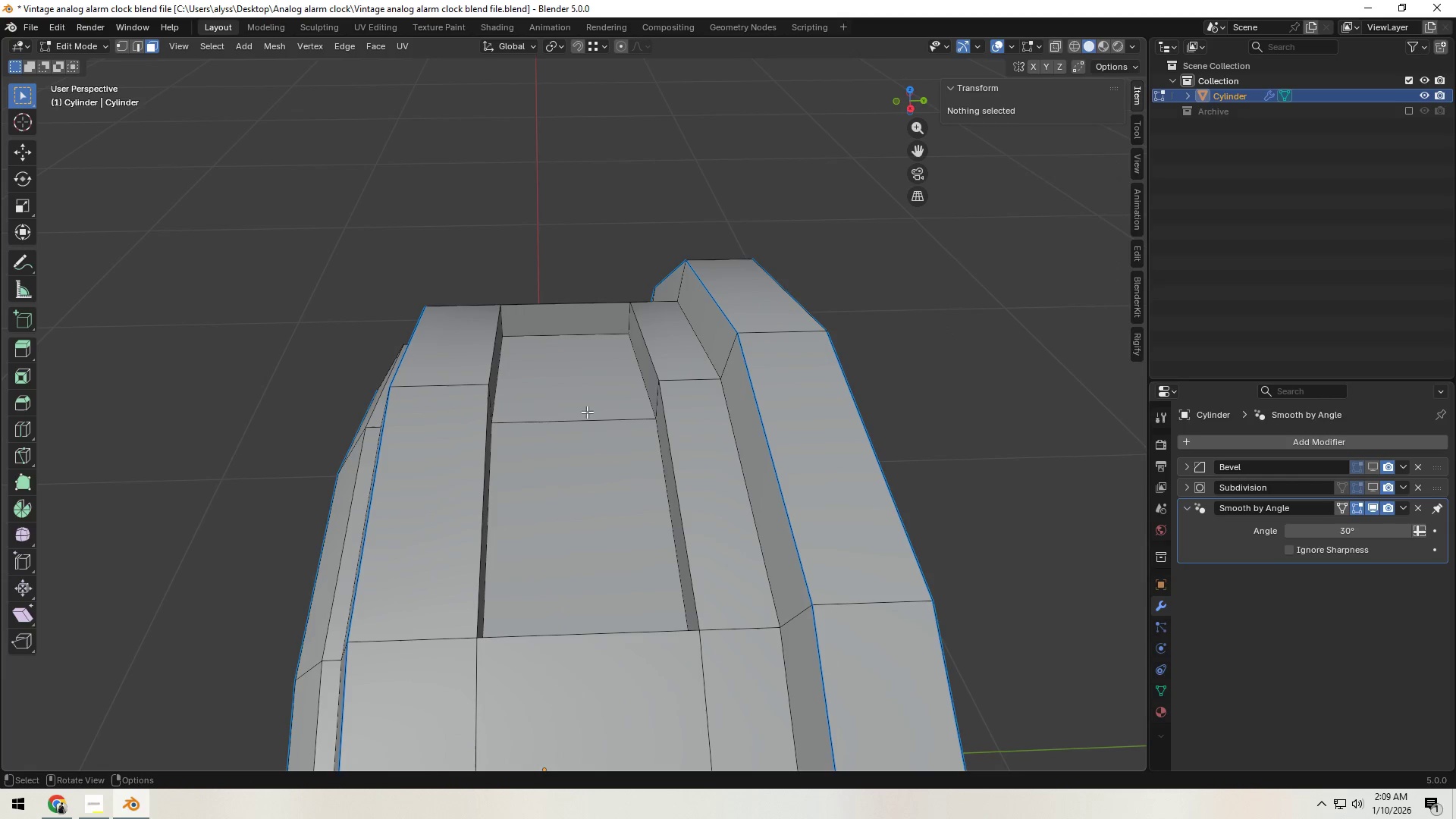 
left_click([587, 411])
 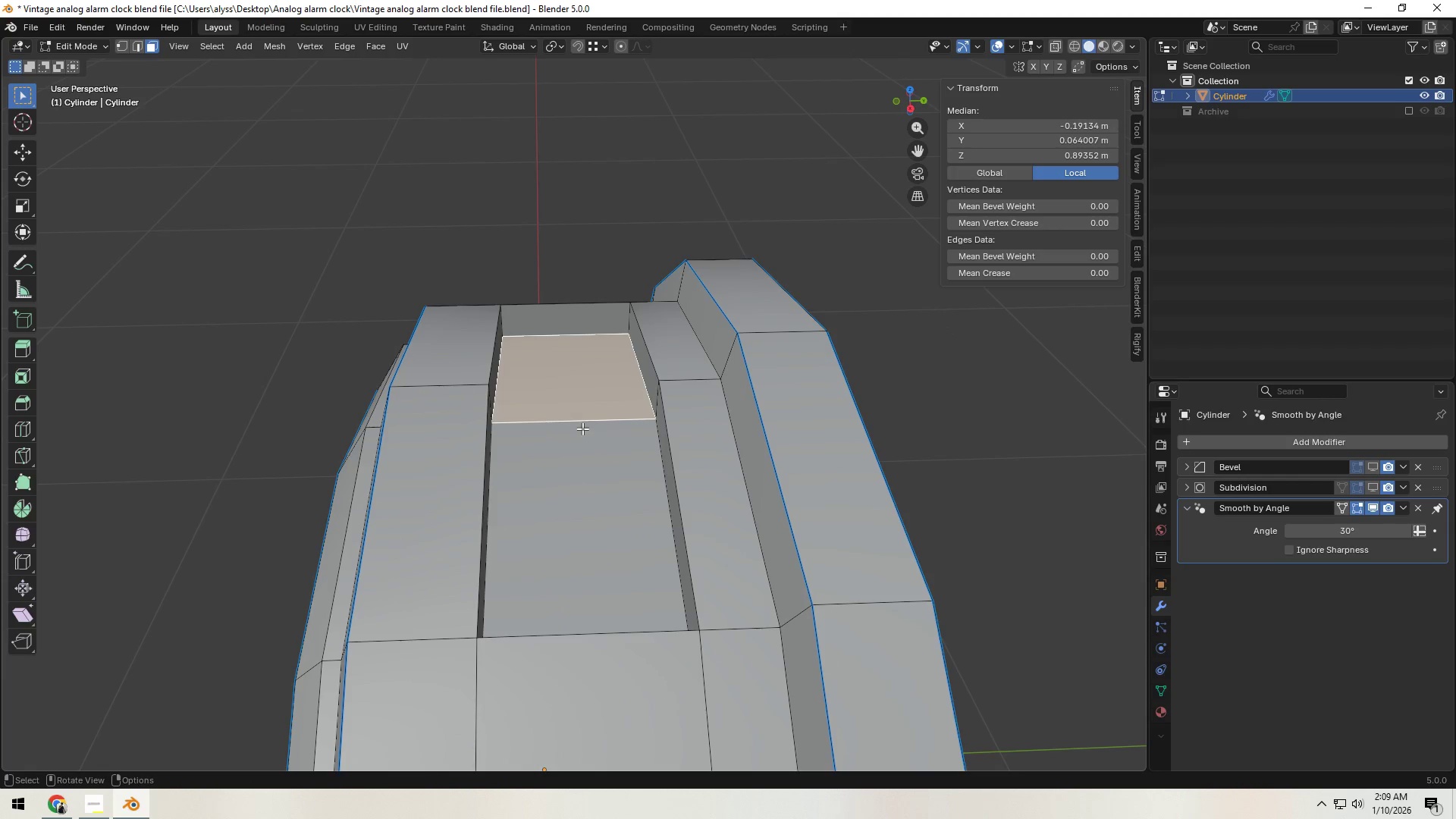 
hold_key(key=ShiftLeft, duration=0.34)
double_click([573, 475])
 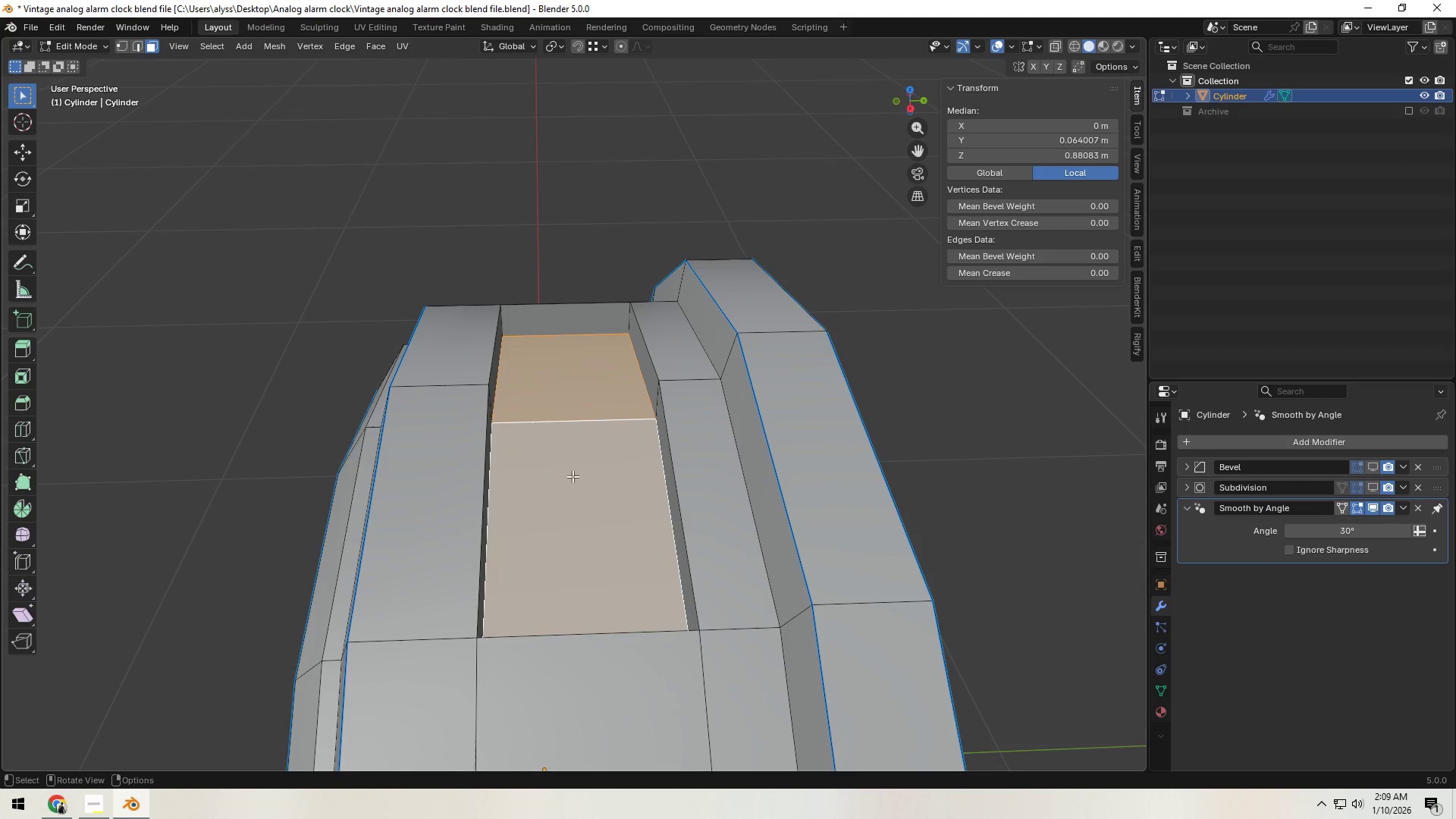 
key(X)
 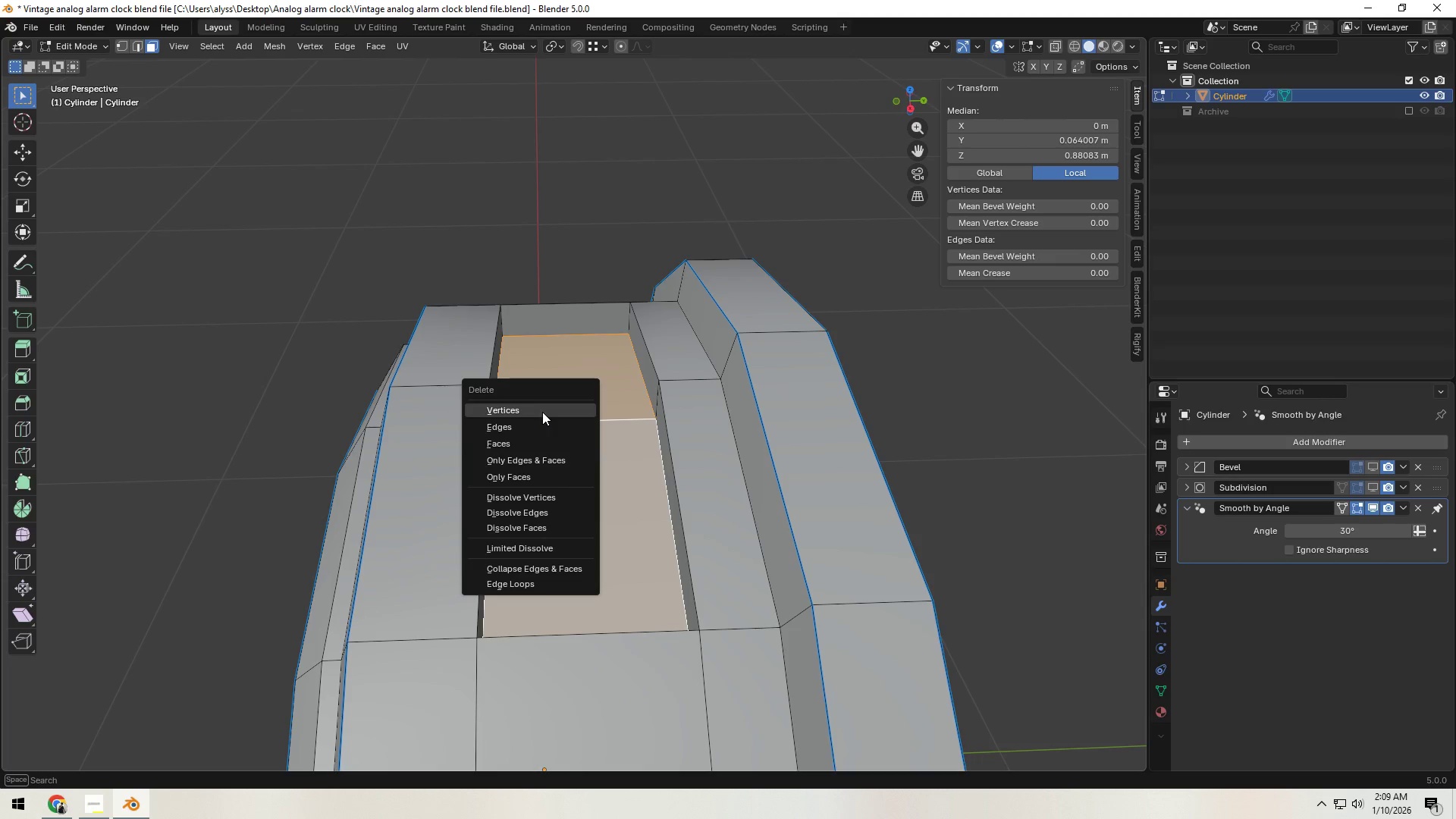 
left_click([542, 412])
 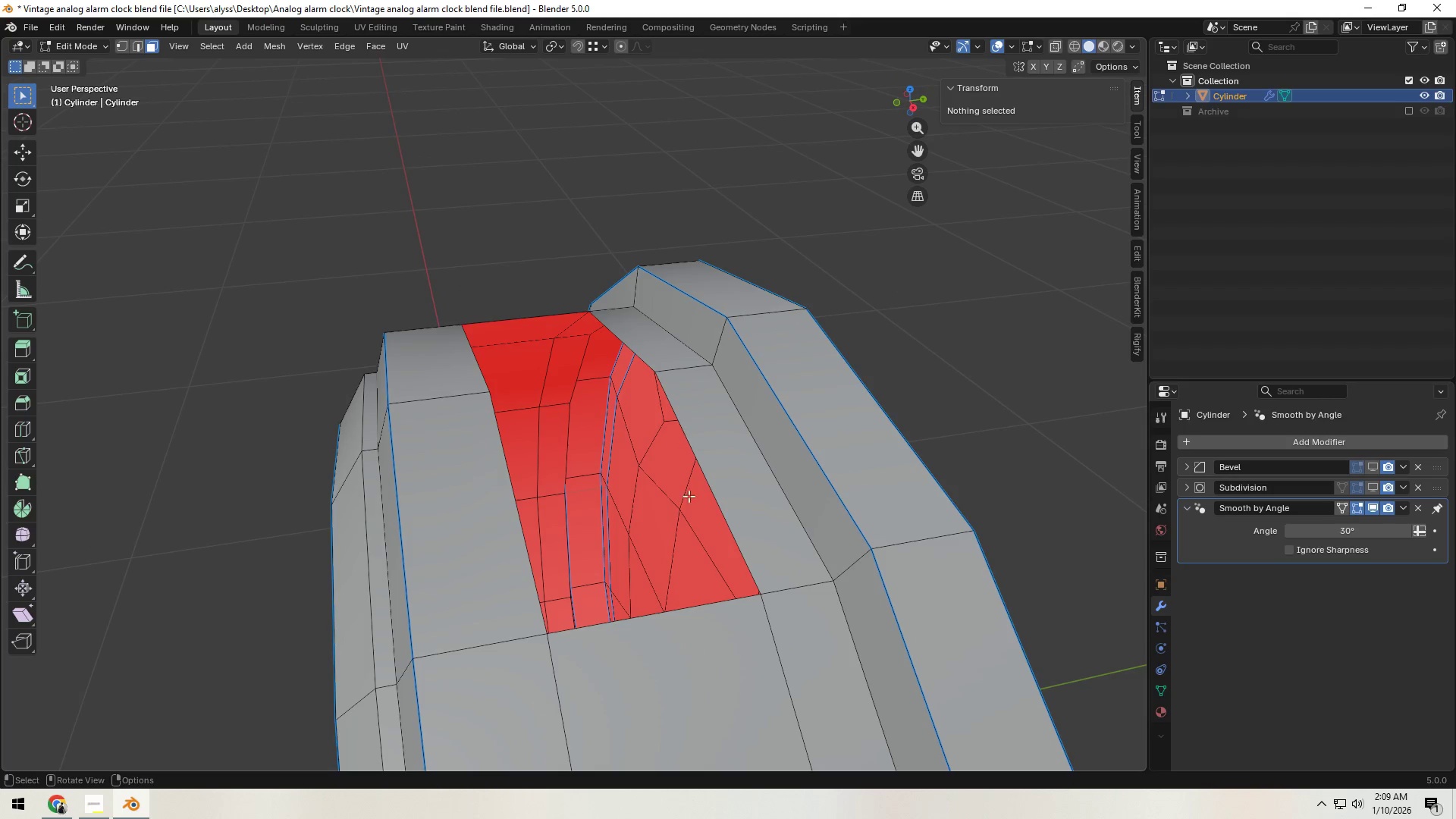 
left_click([665, 627])
 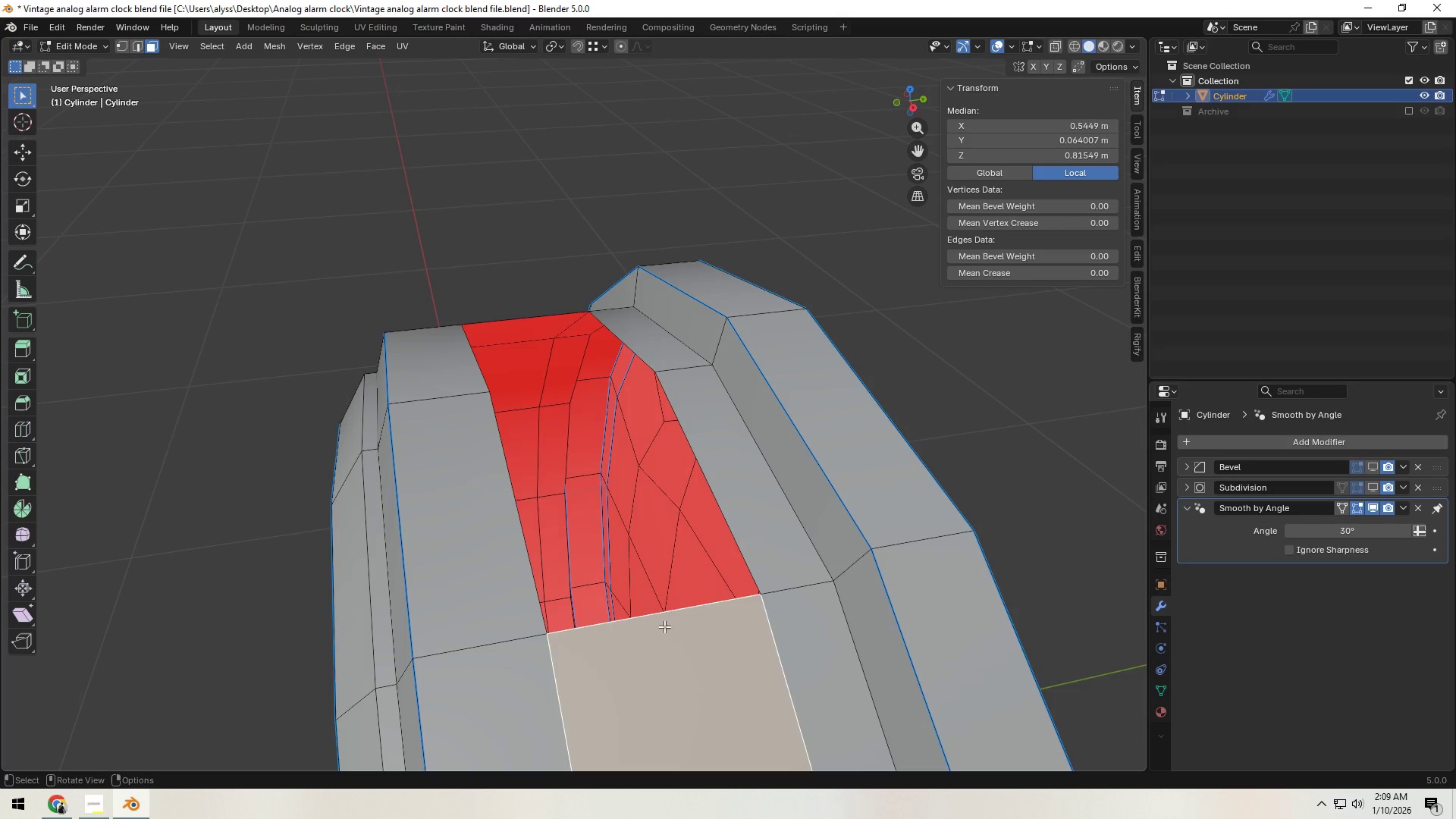 
type(2ff)
 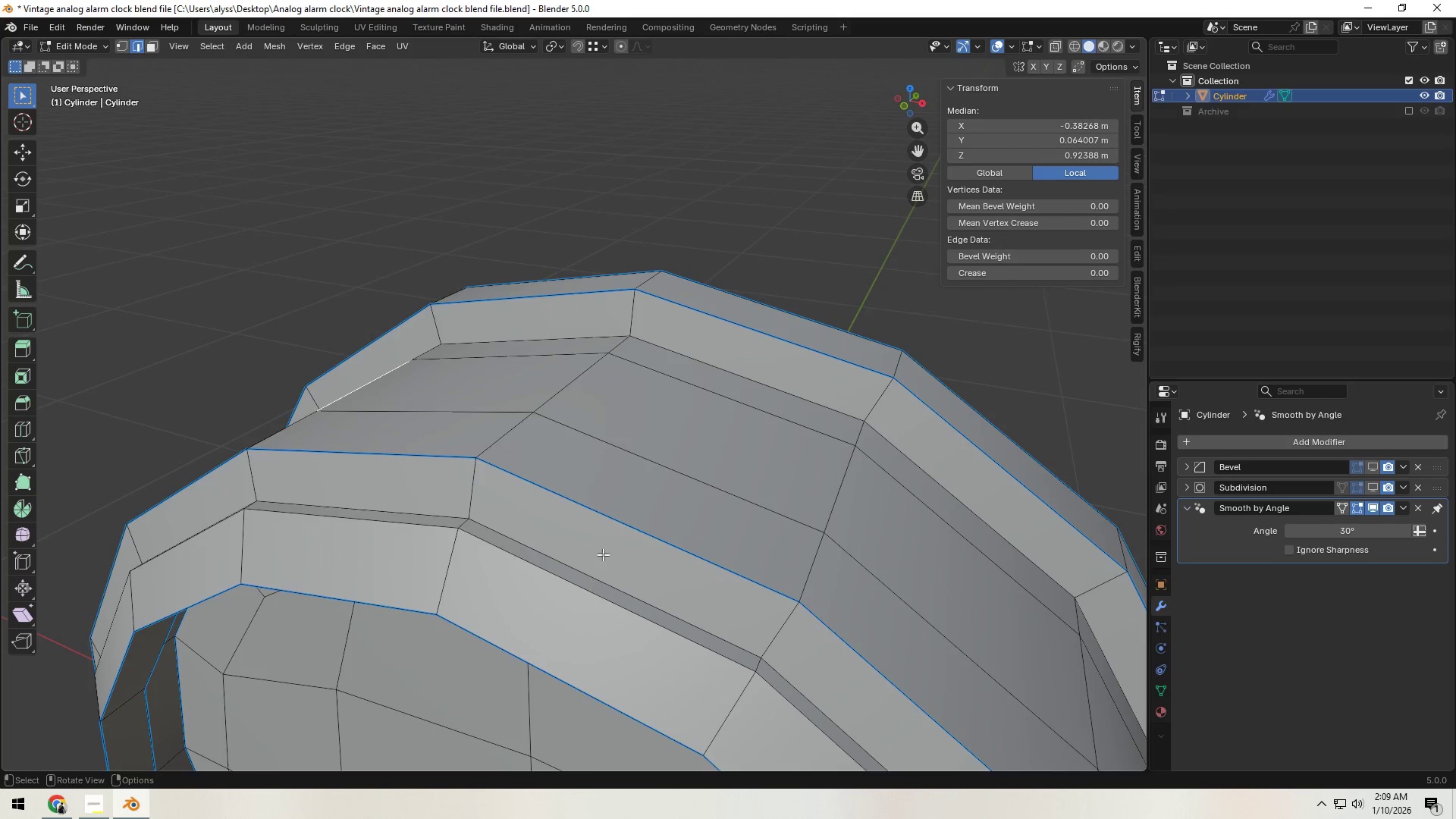 
left_click([710, 215])
 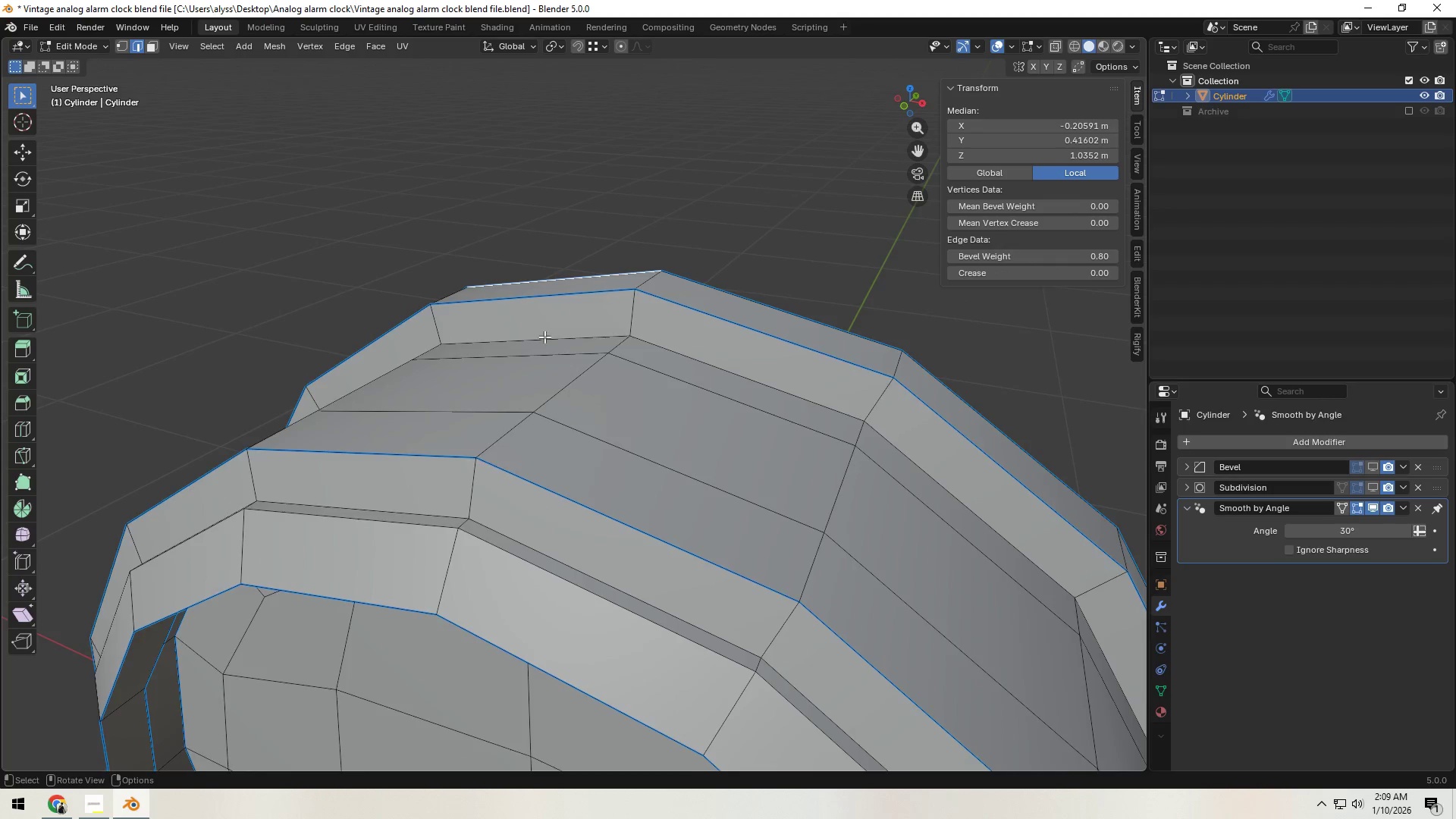 
scroll: coordinate [532, 353], scroll_direction: down, amount: 2.0
 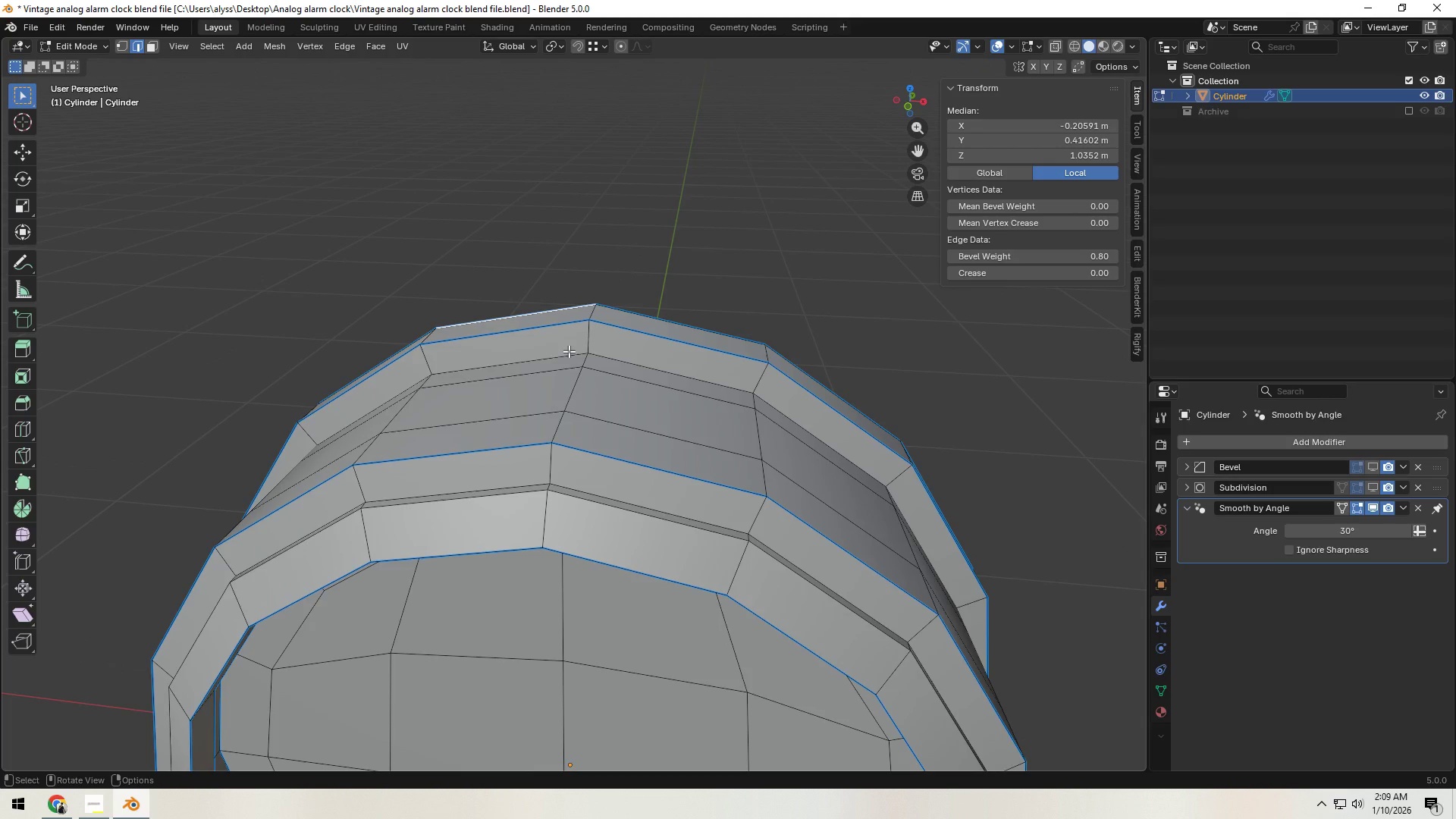 
wait(13.81)
 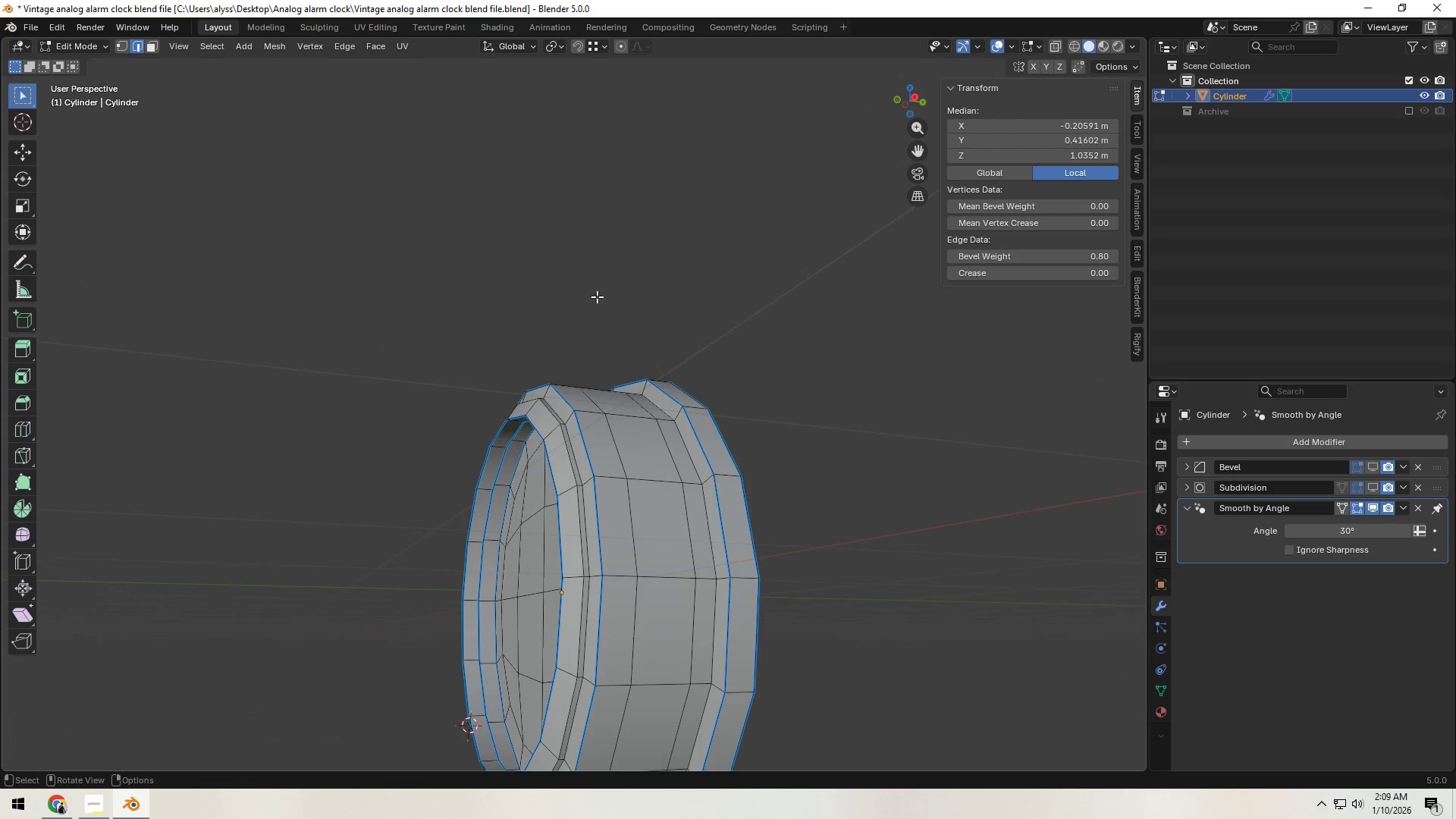 
key(Tab)
 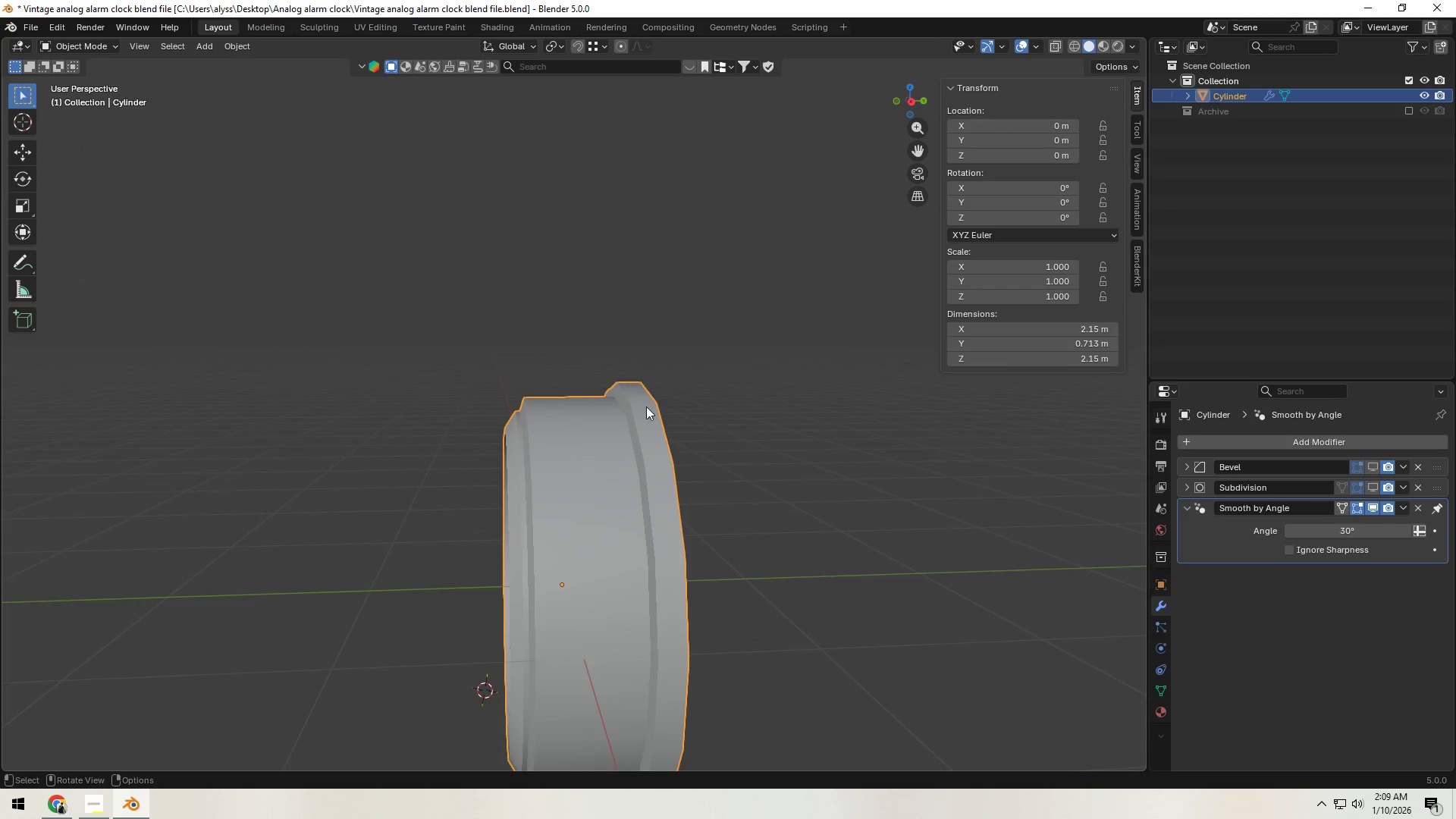 
scroll: coordinate [592, 288], scroll_direction: down, amount: 5.0
 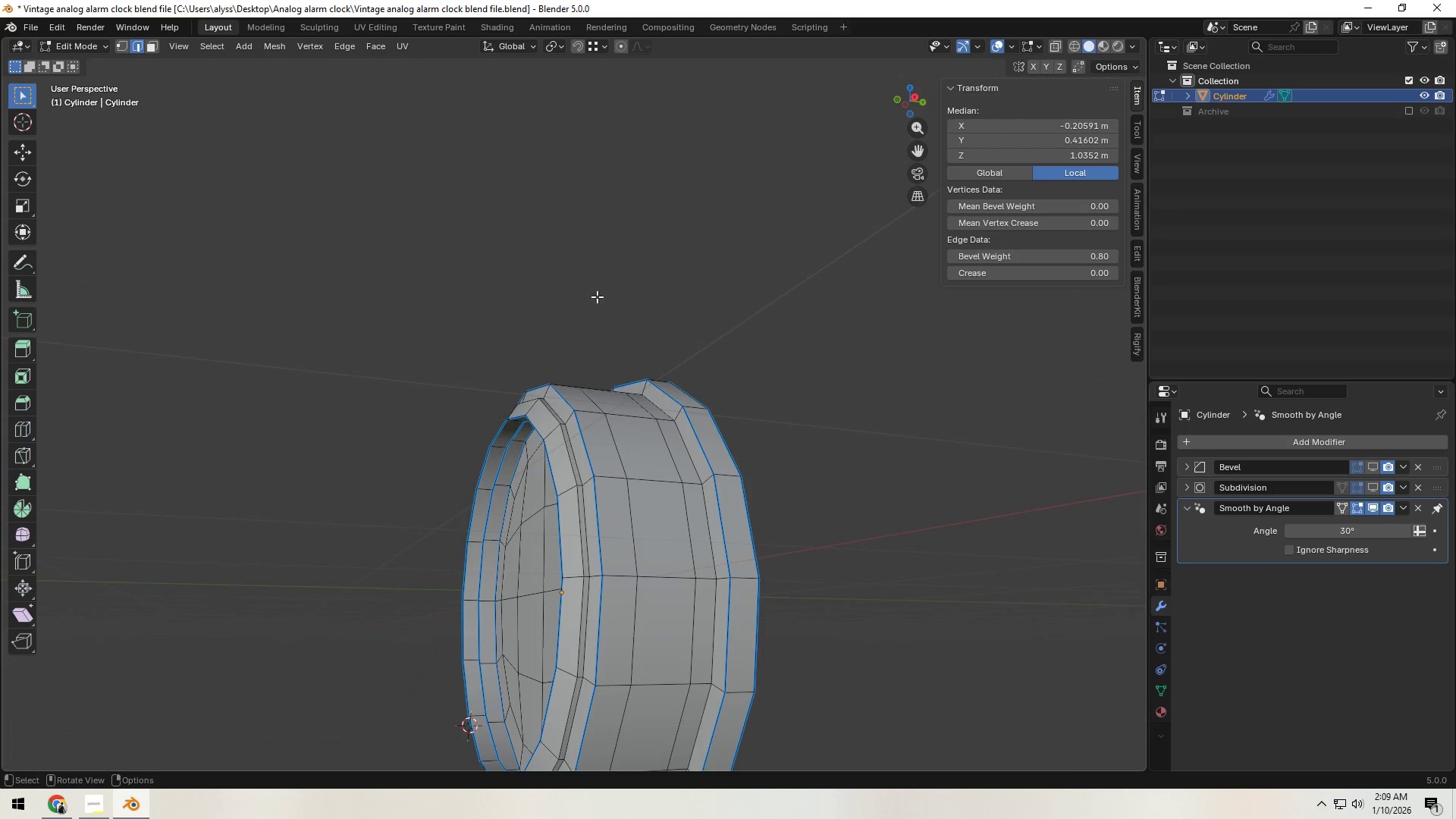 
key(Control+S)
 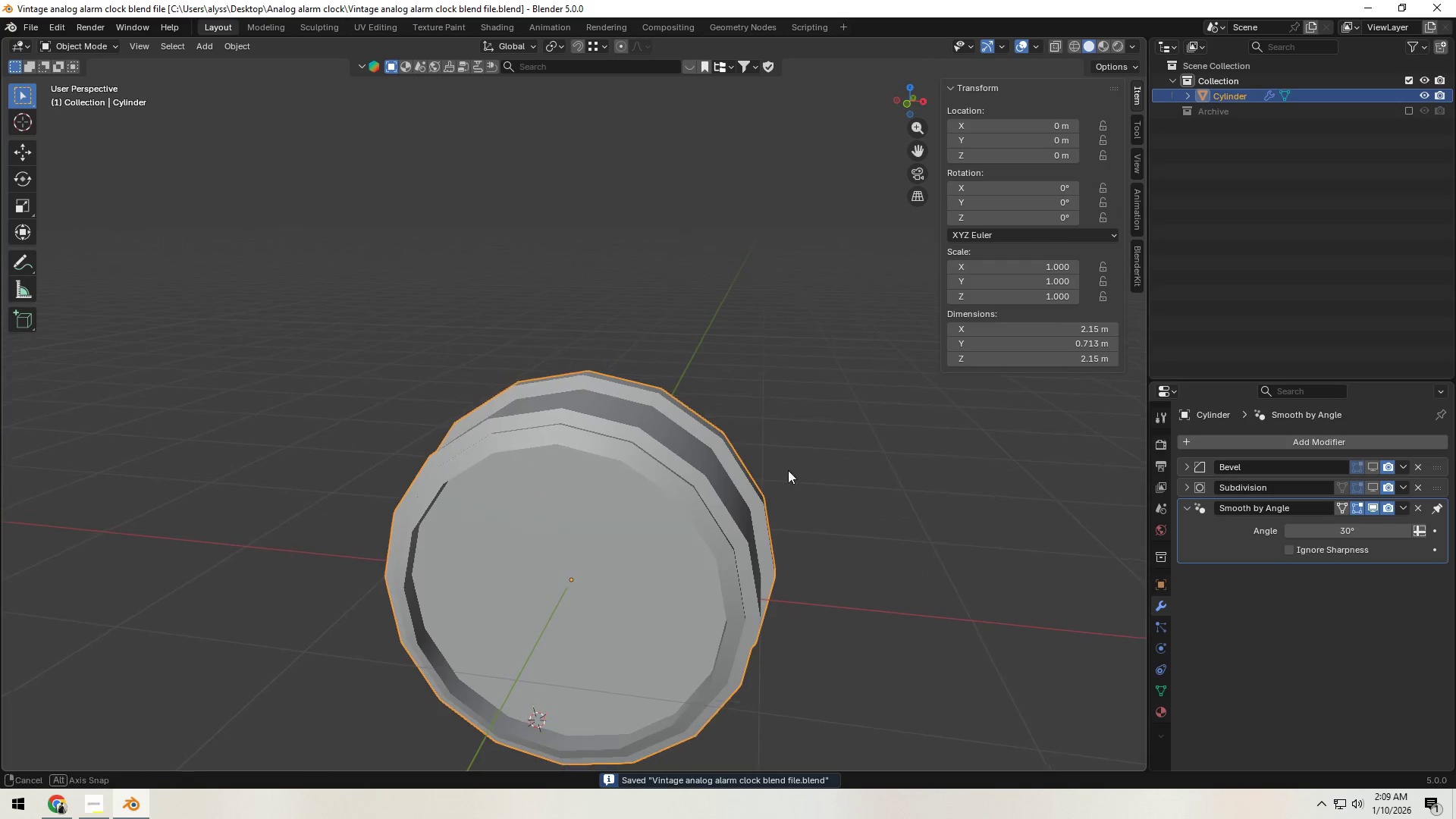 
key(Tab)
 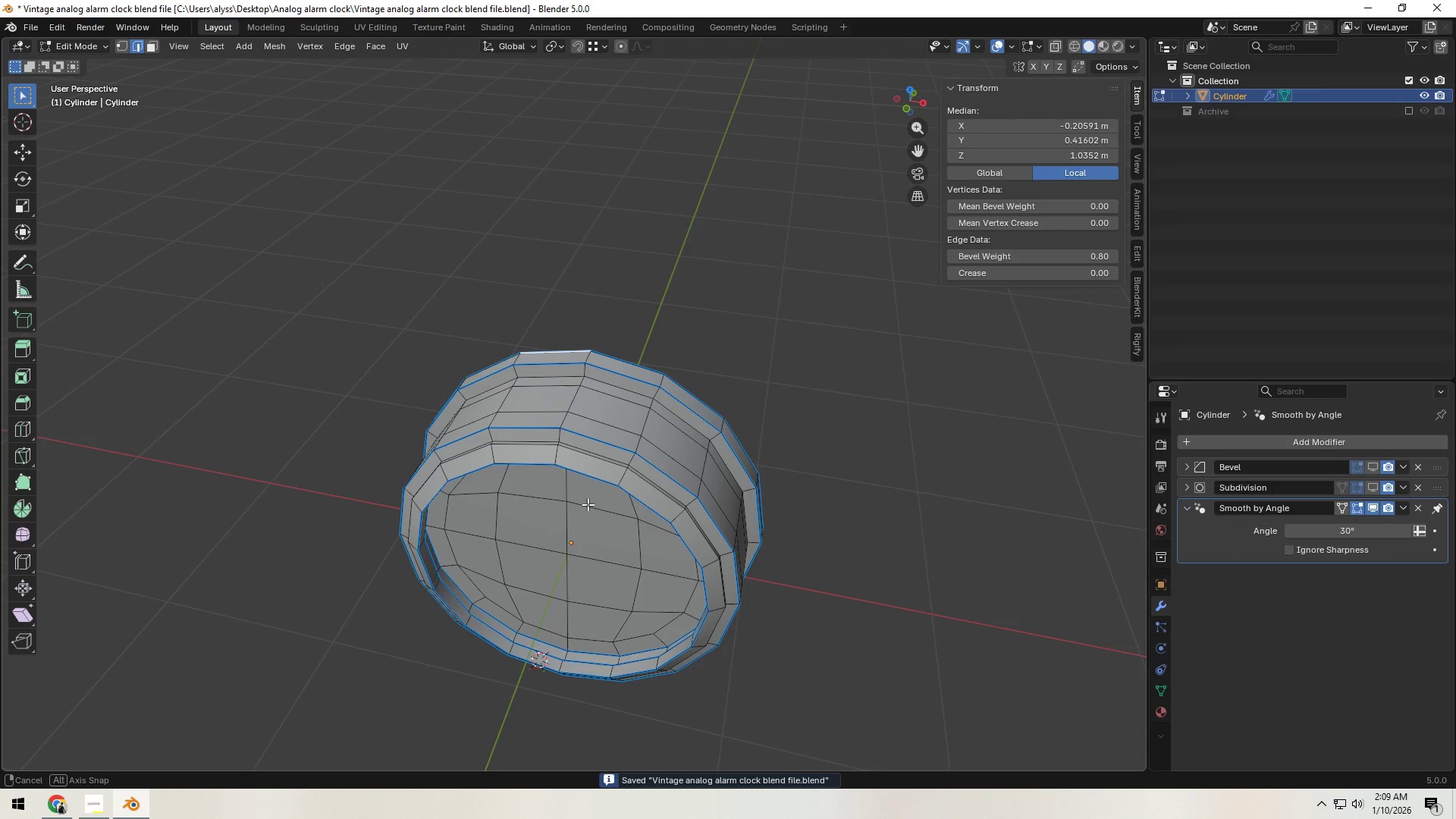 
scroll: coordinate [673, 501], scroll_direction: up, amount: 4.0
 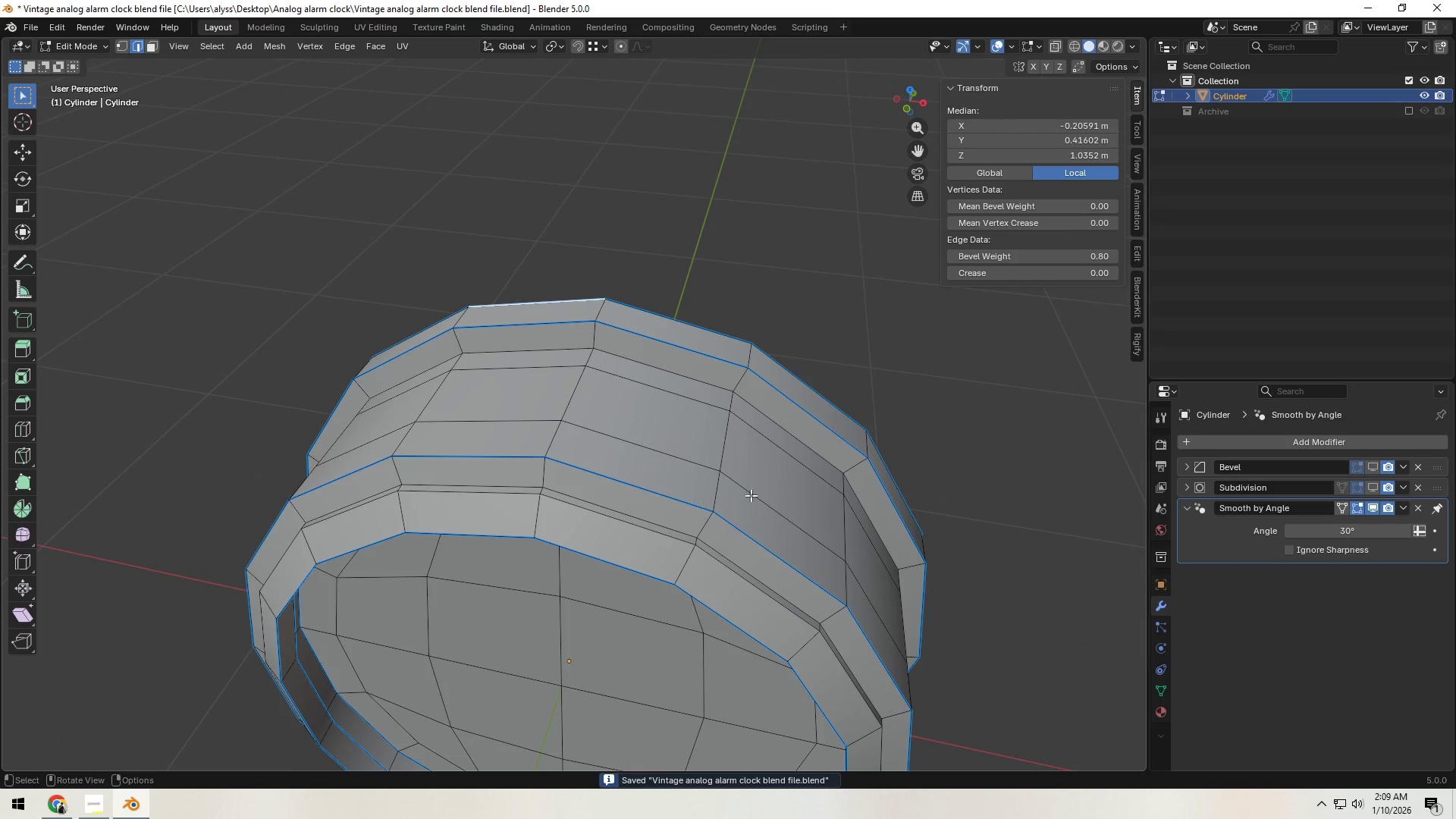 
hold_key(key=ShiftLeft, duration=0.66)
 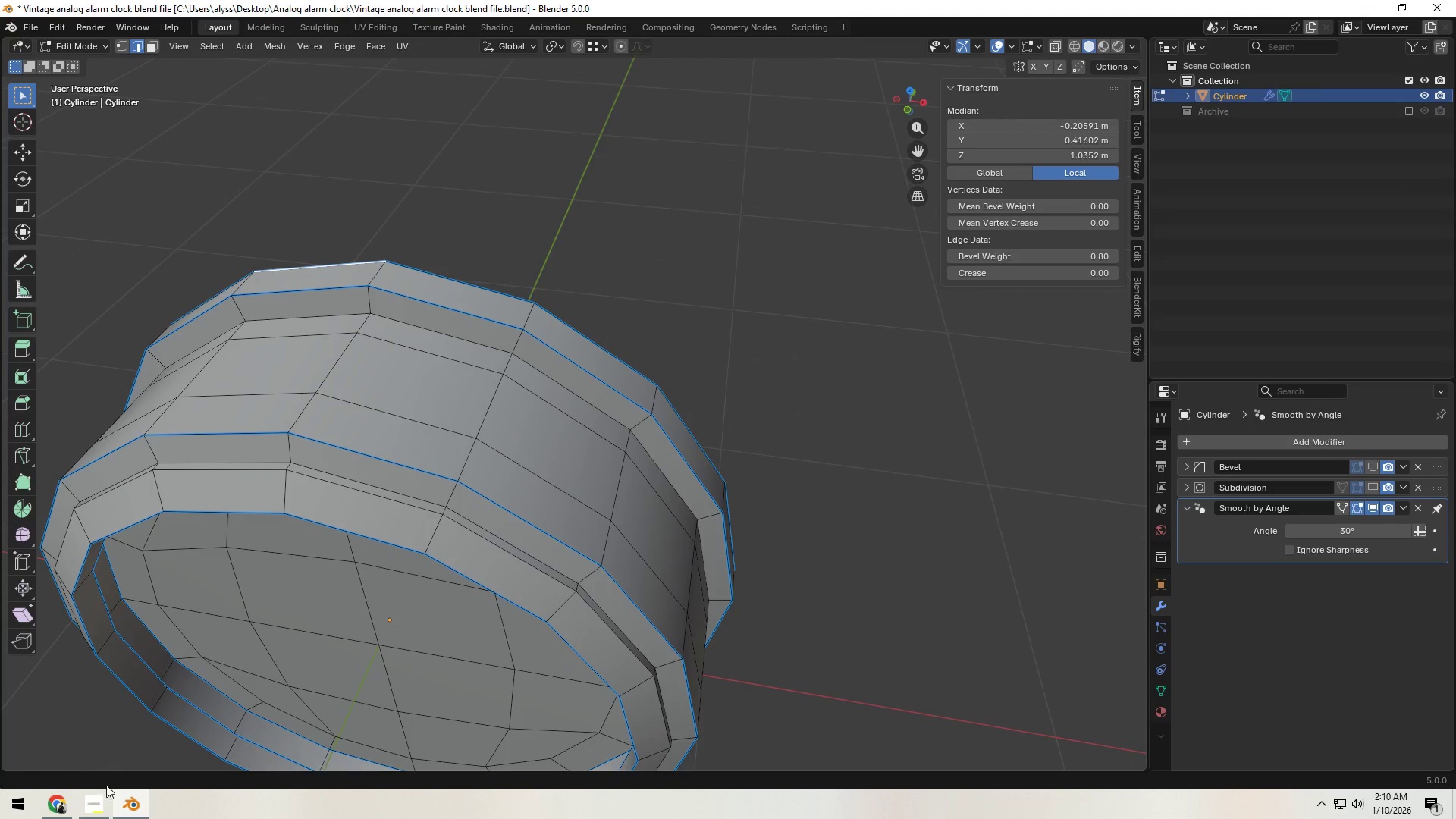 
left_click([67, 804])
 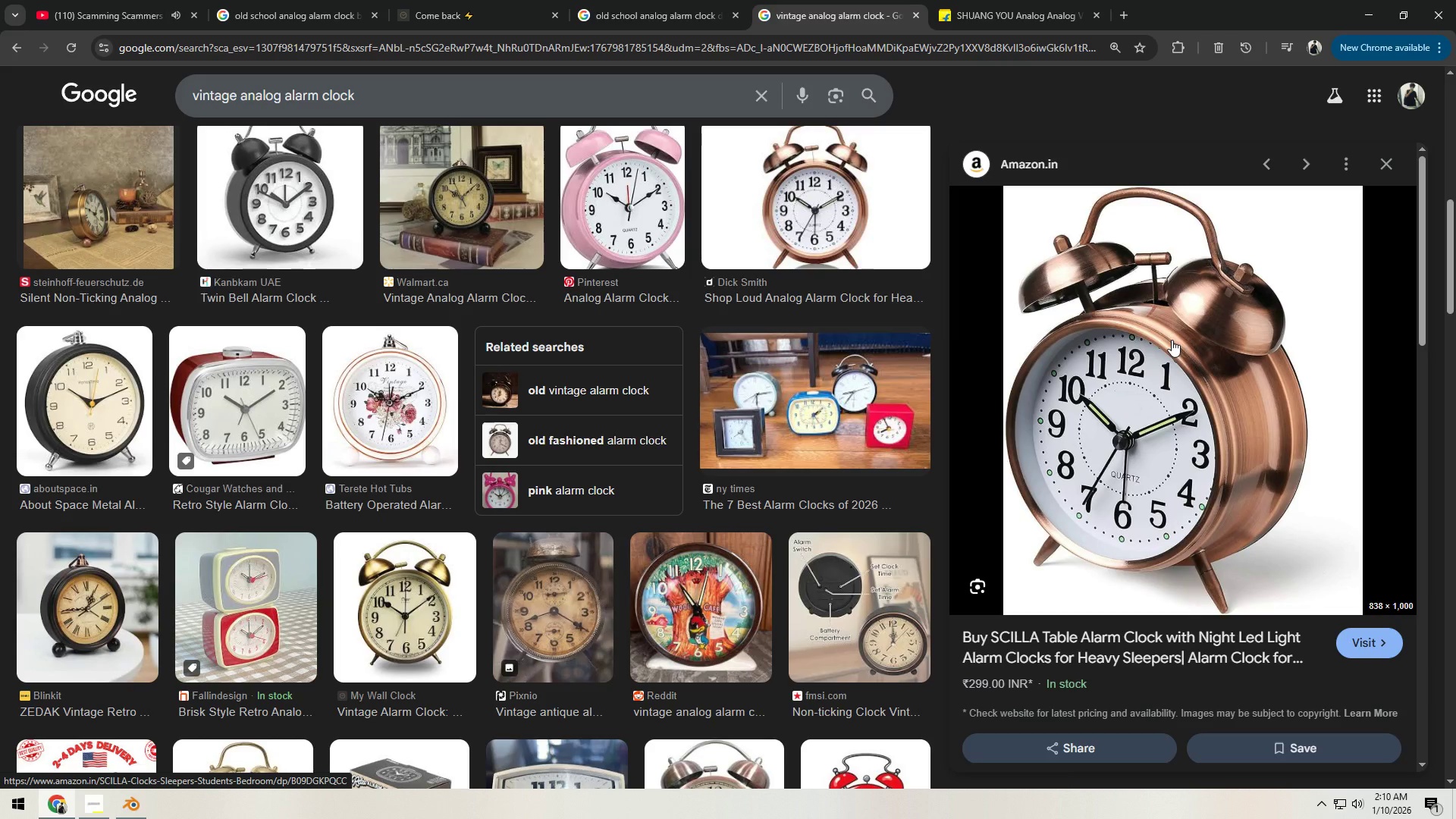 
wait(7.17)
 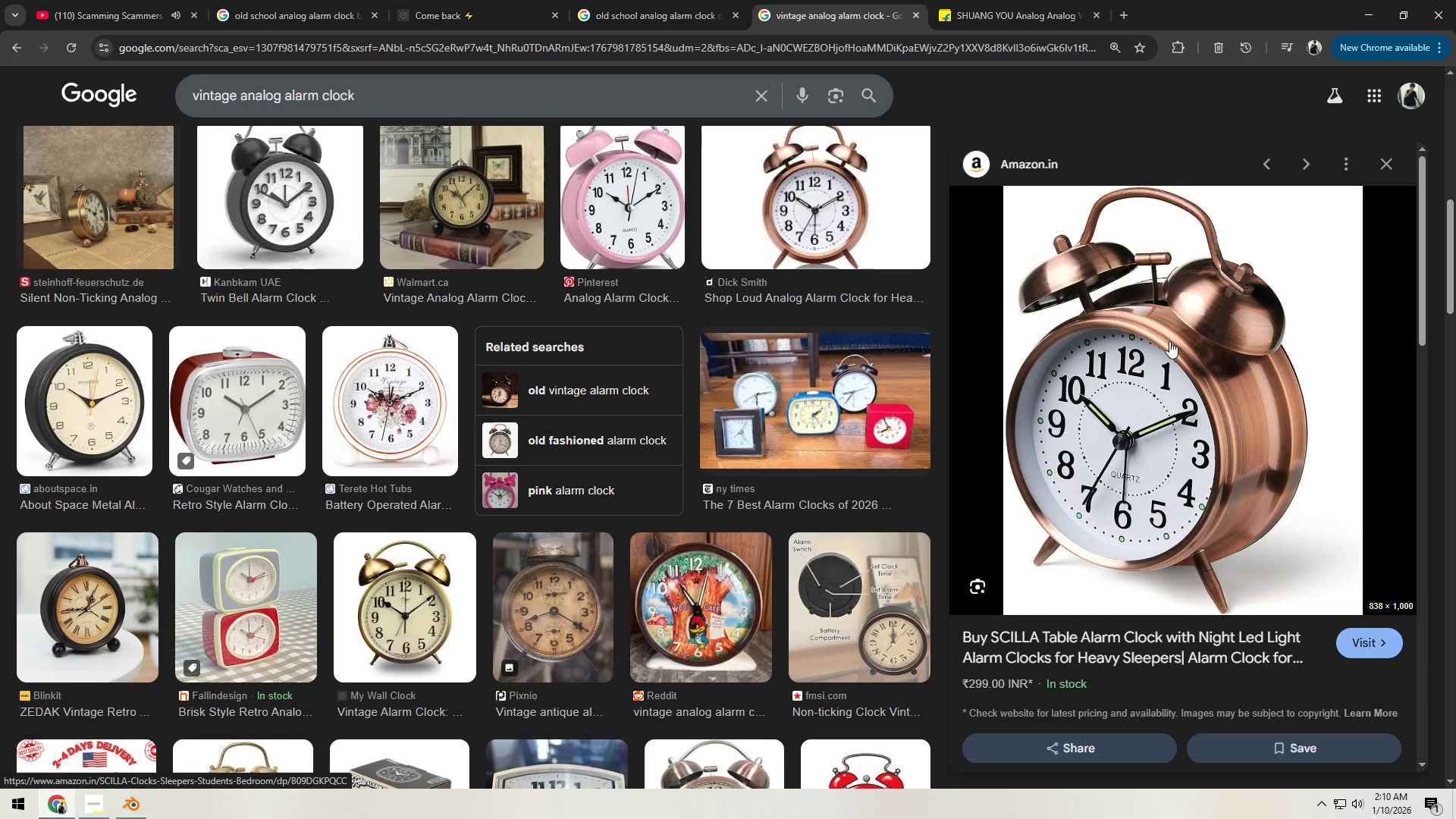 
left_click([124, 802])
 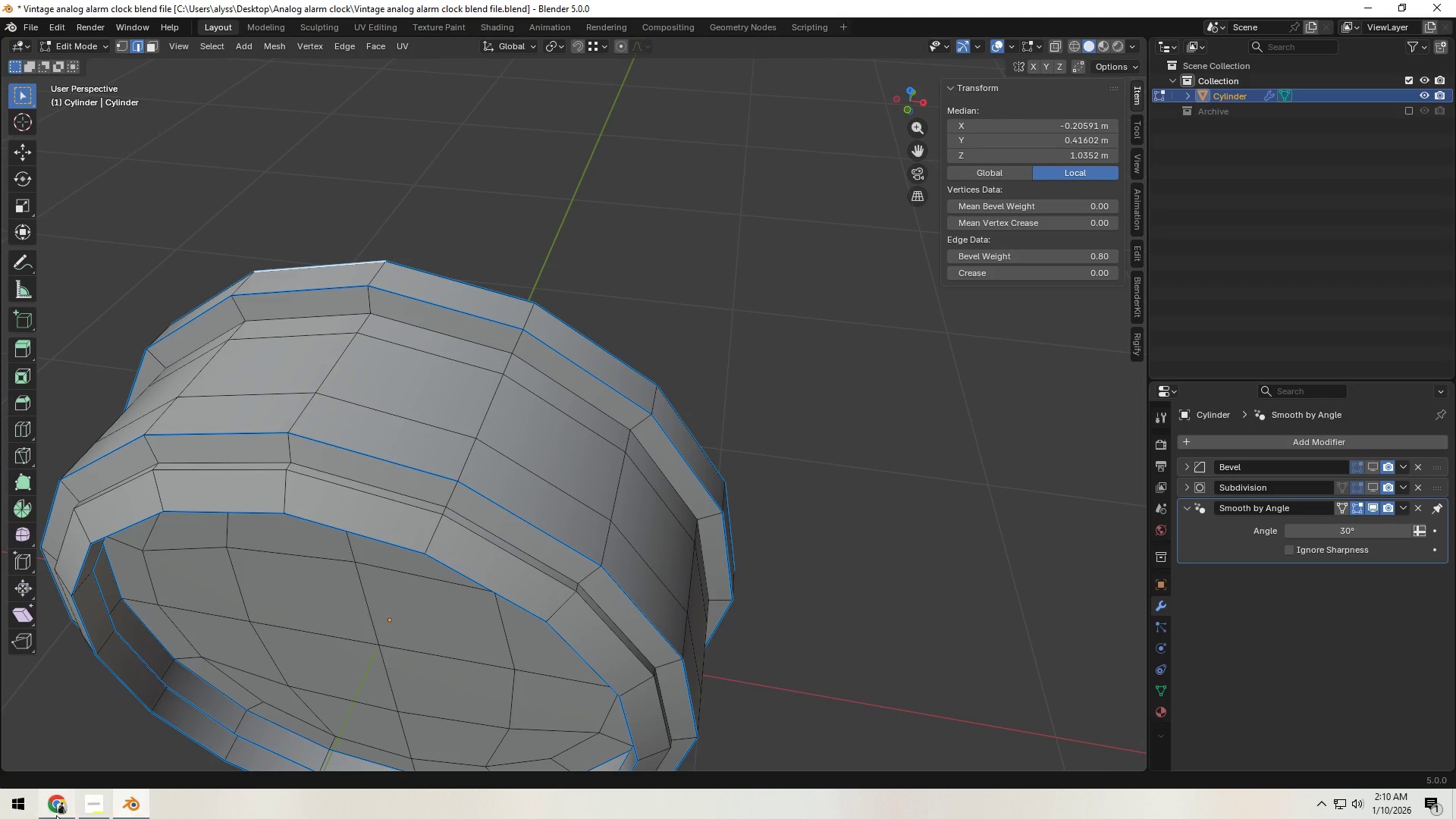 
left_click([57, 803])
 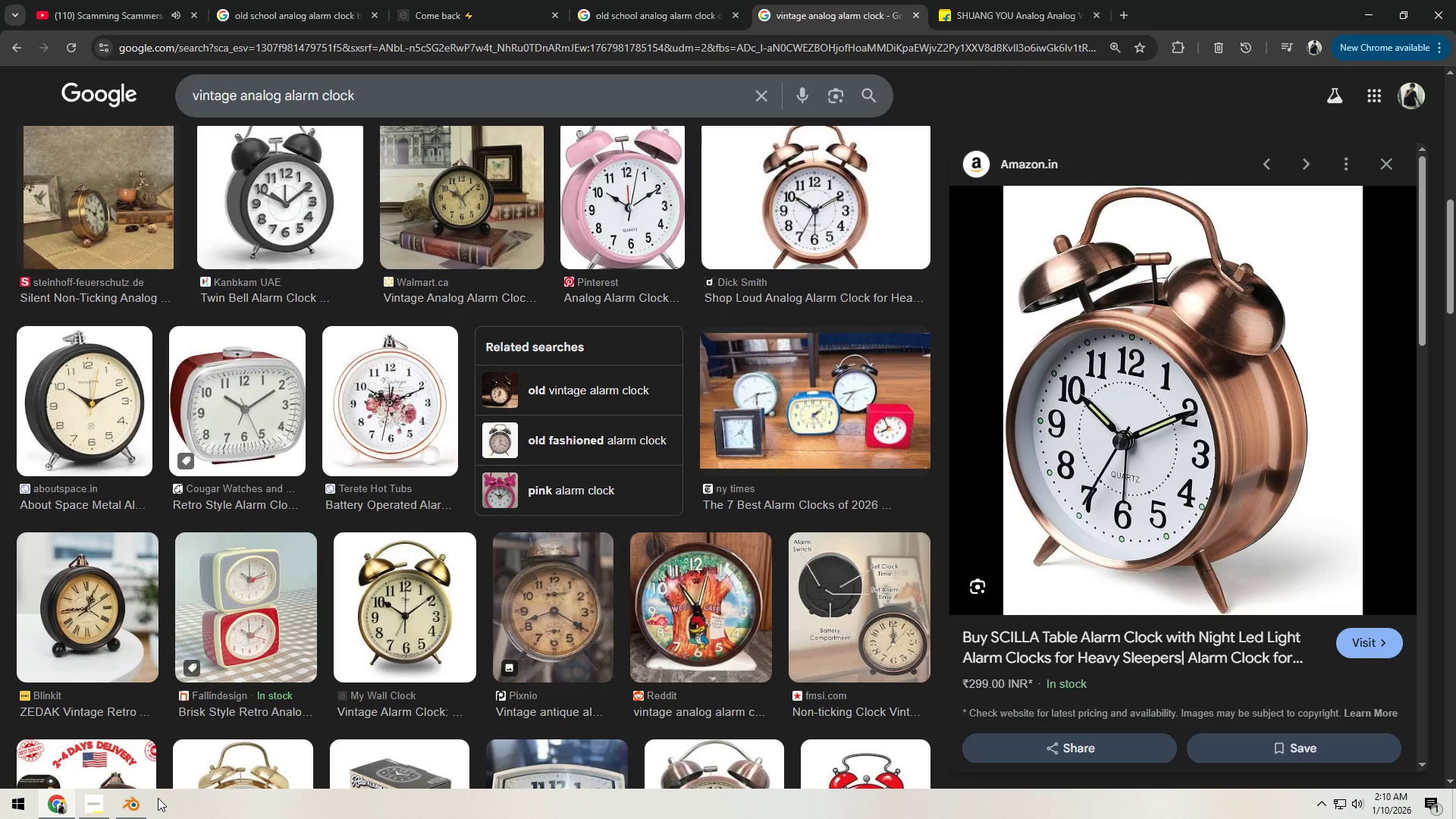 
left_click([136, 814])
 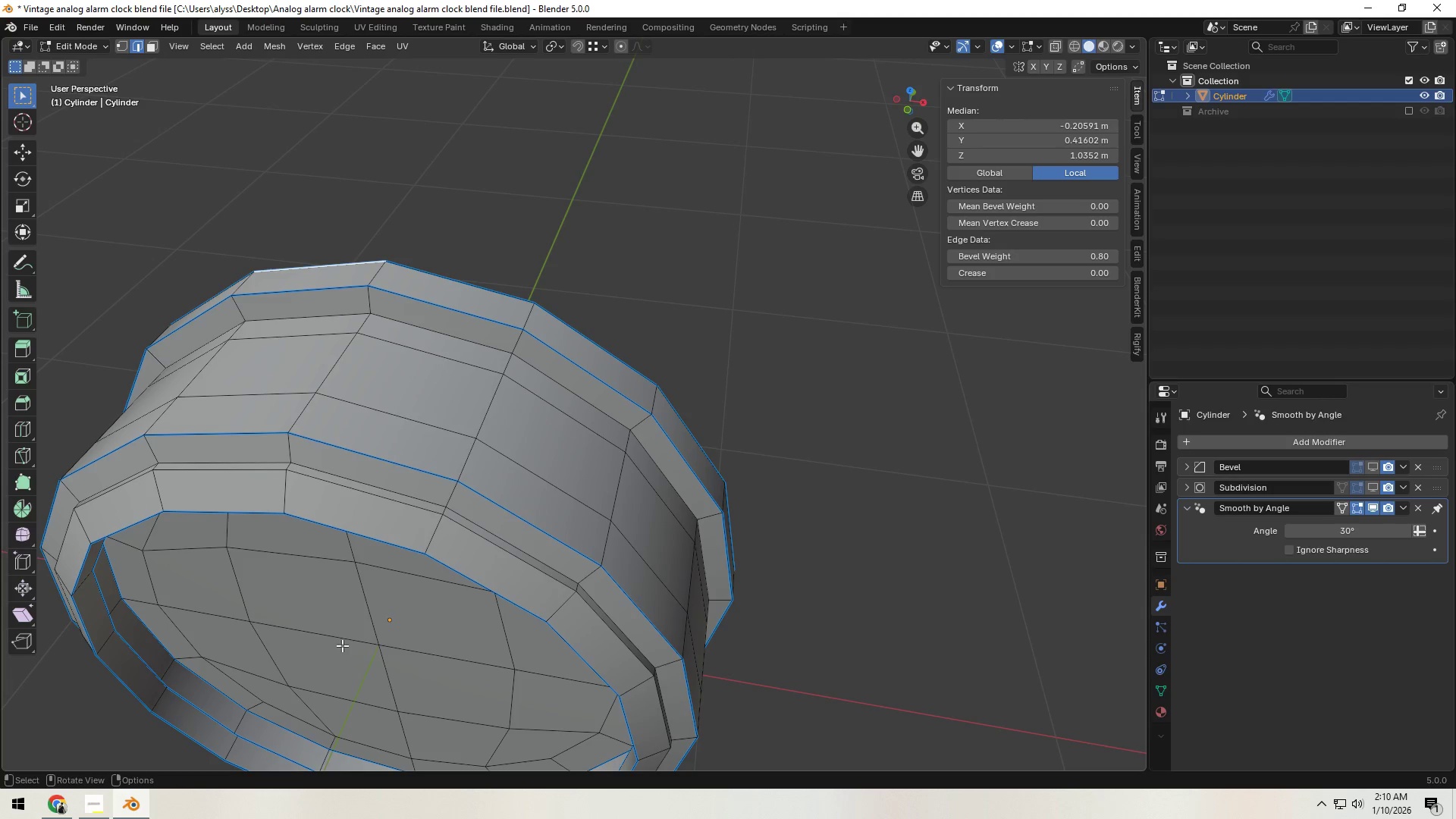 
hold_key(key=ShiftLeft, duration=1.0)
 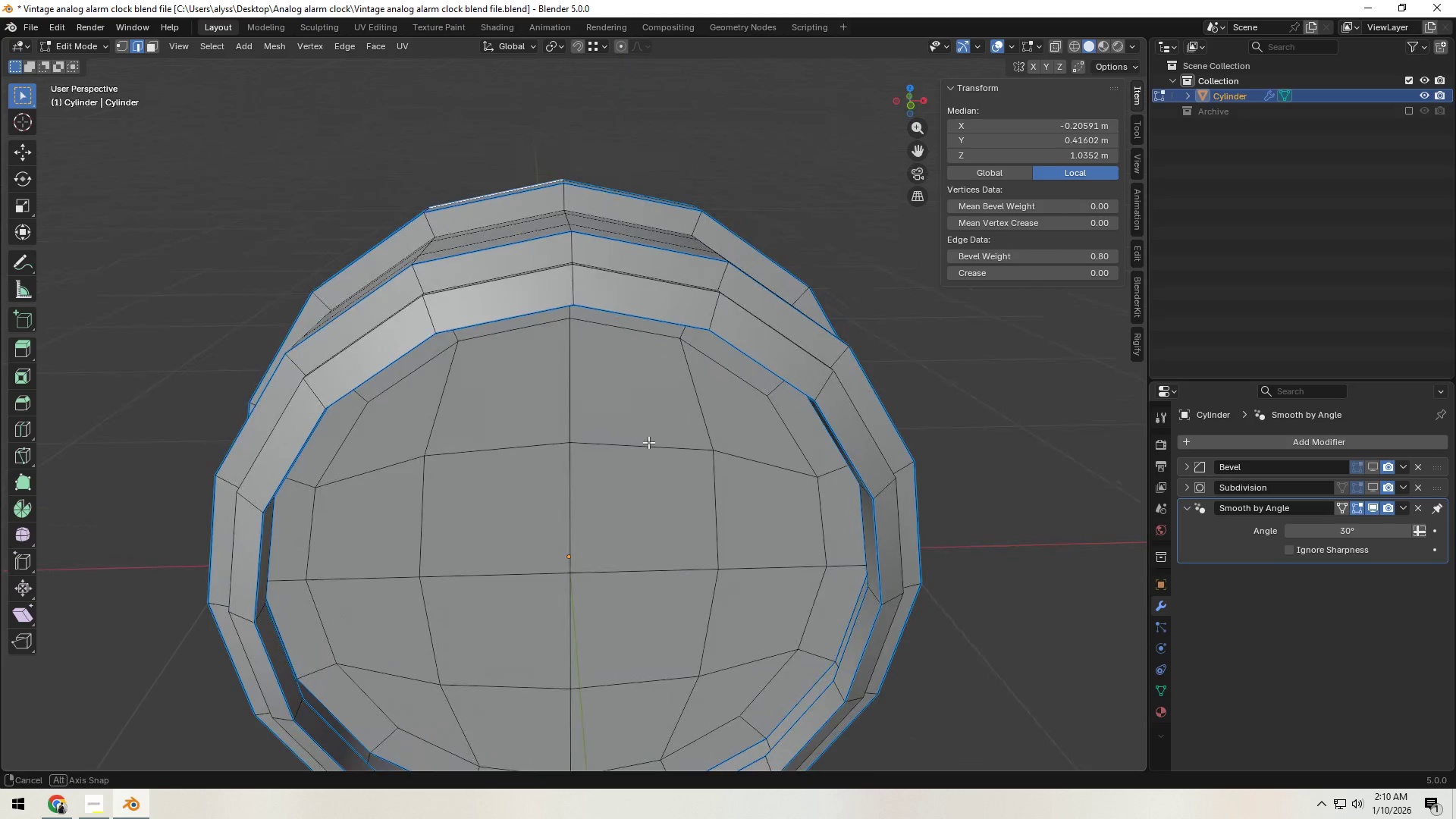 
hold_key(key=Backquote, duration=0.33)
 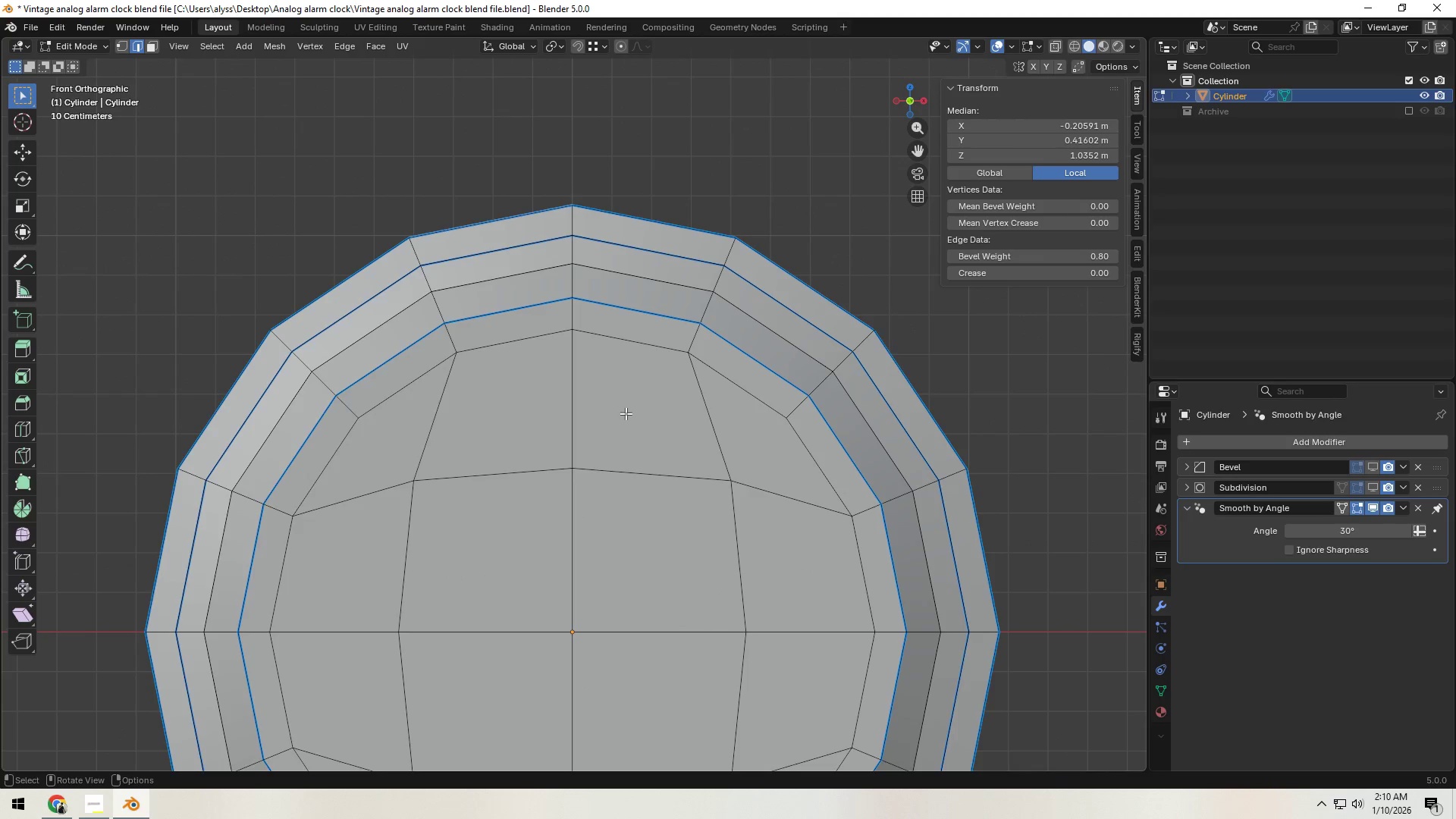 
scroll: coordinate [626, 416], scroll_direction: down, amount: 6.0
 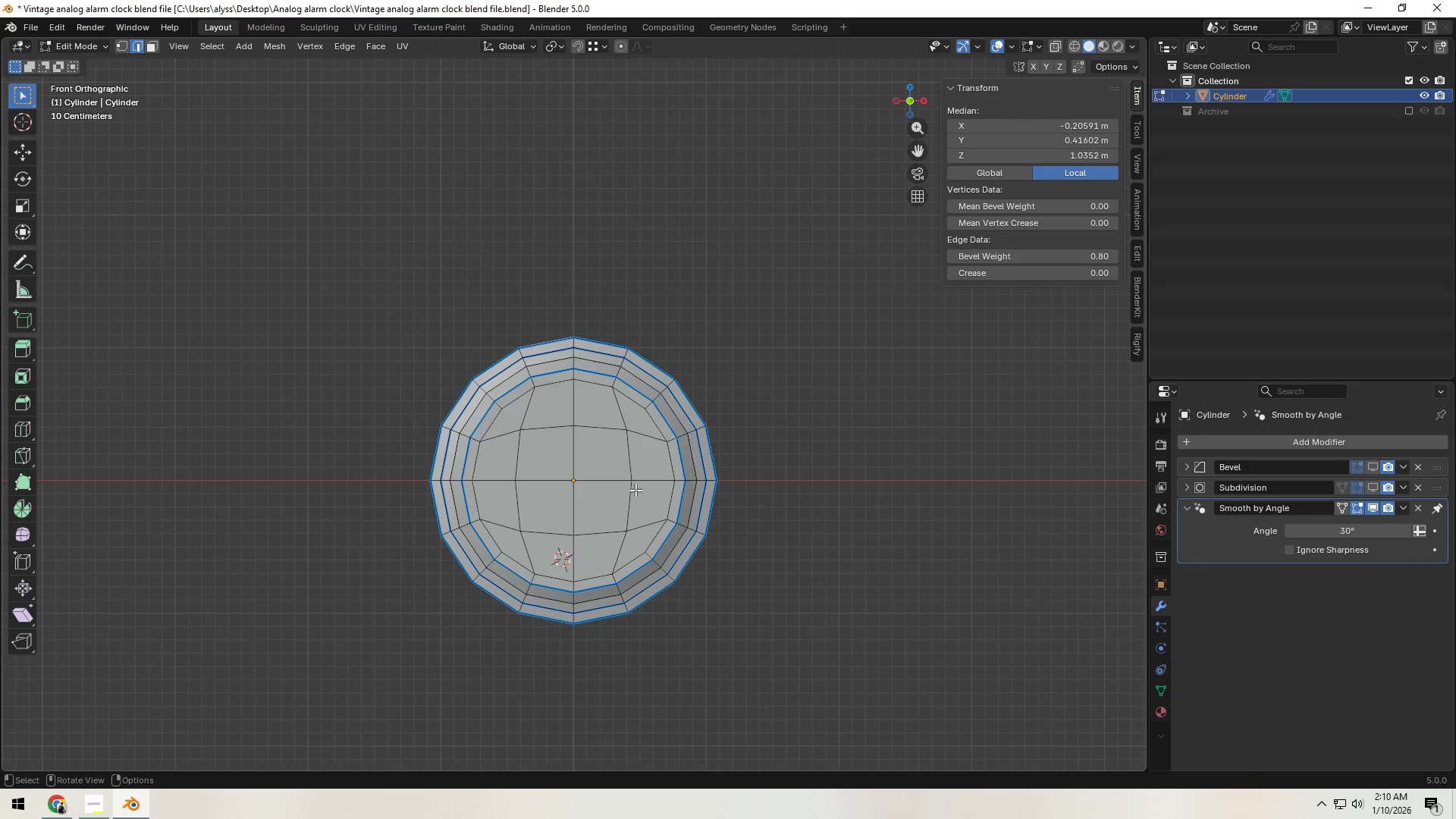 
hold_key(key=ShiftLeft, duration=0.8)
 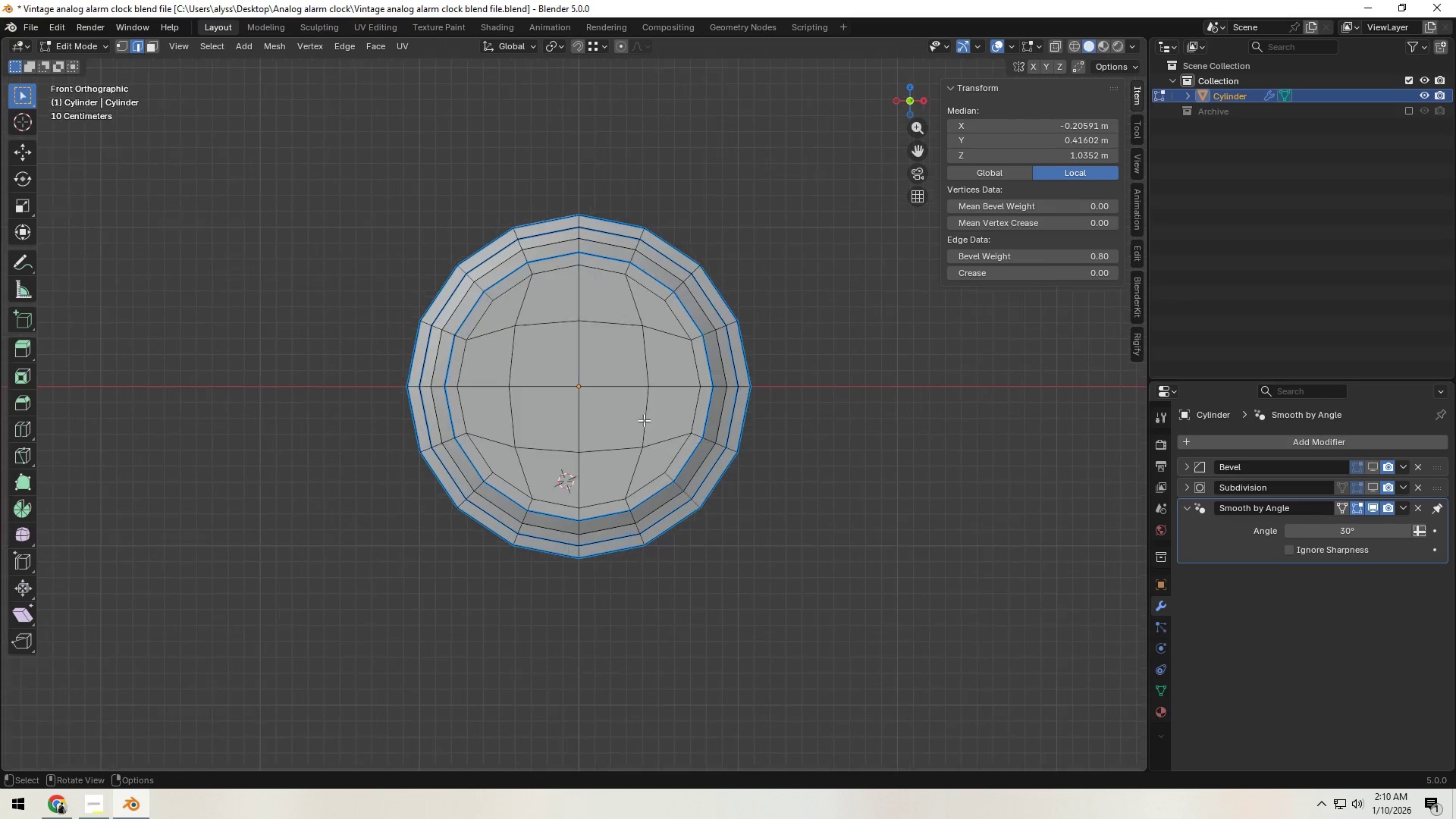 
scroll: coordinate [651, 420], scroll_direction: up, amount: 3.0
 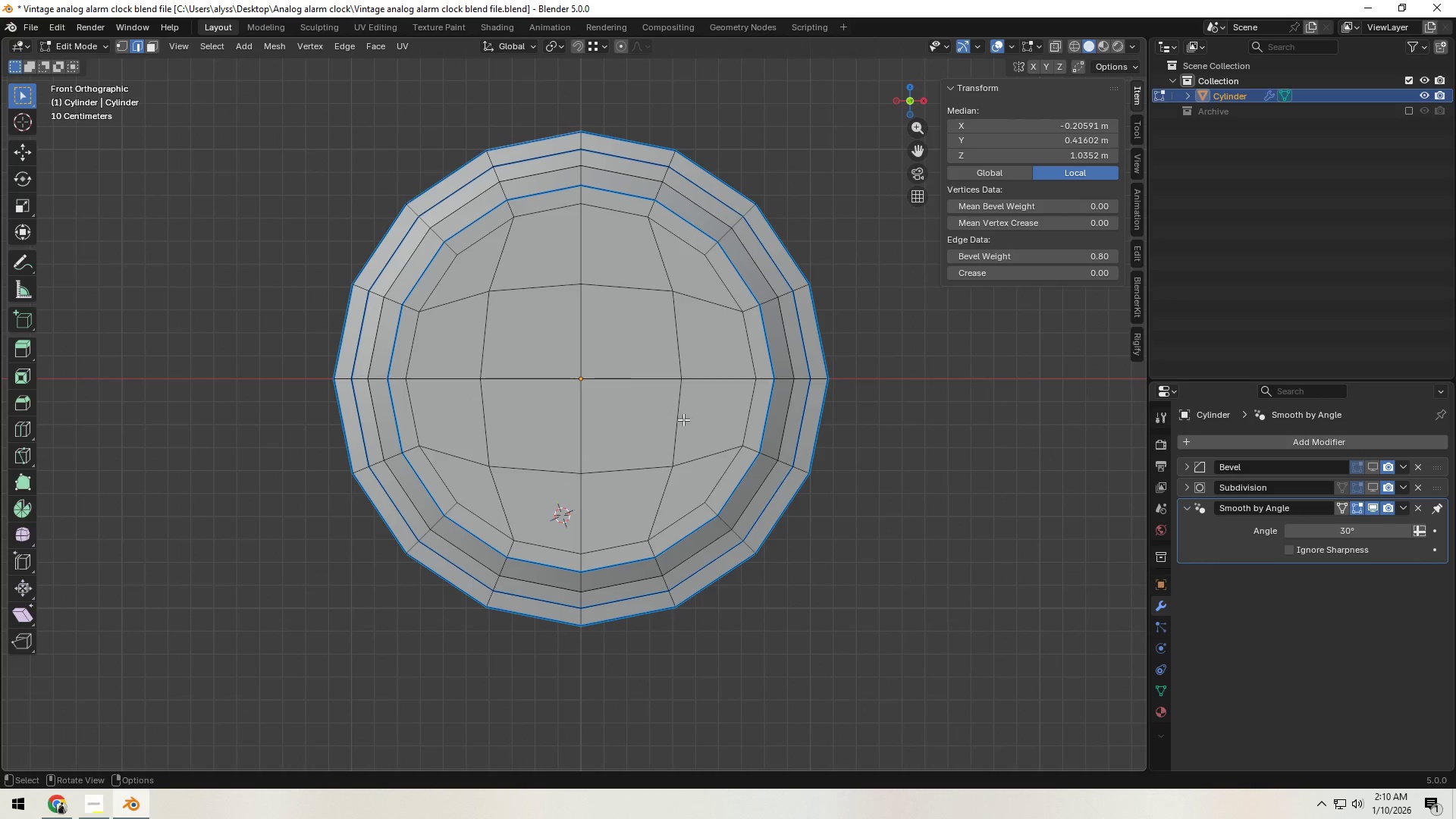 
hold_key(key=ShiftLeft, duration=0.59)
 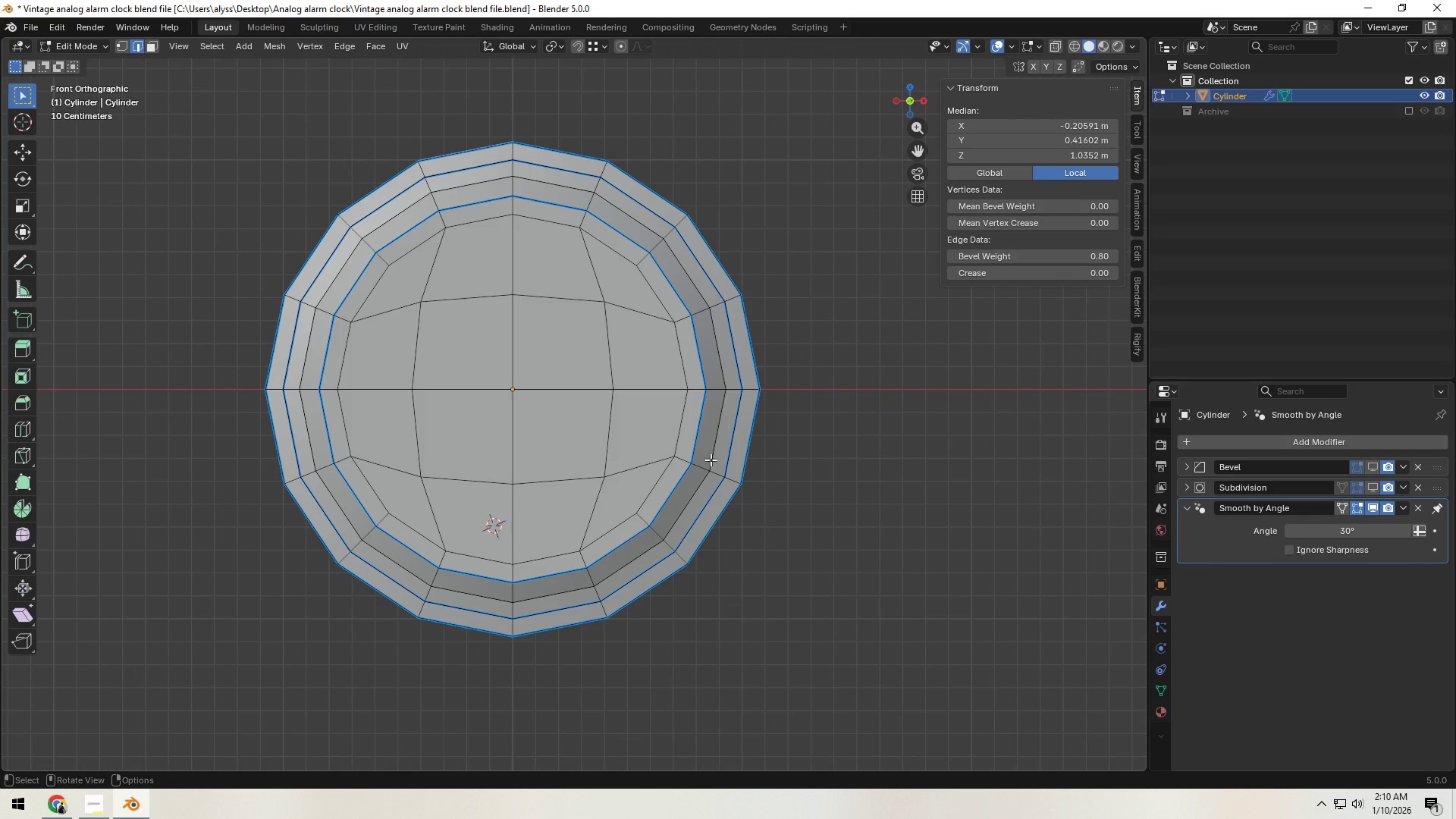 
type(ar)
 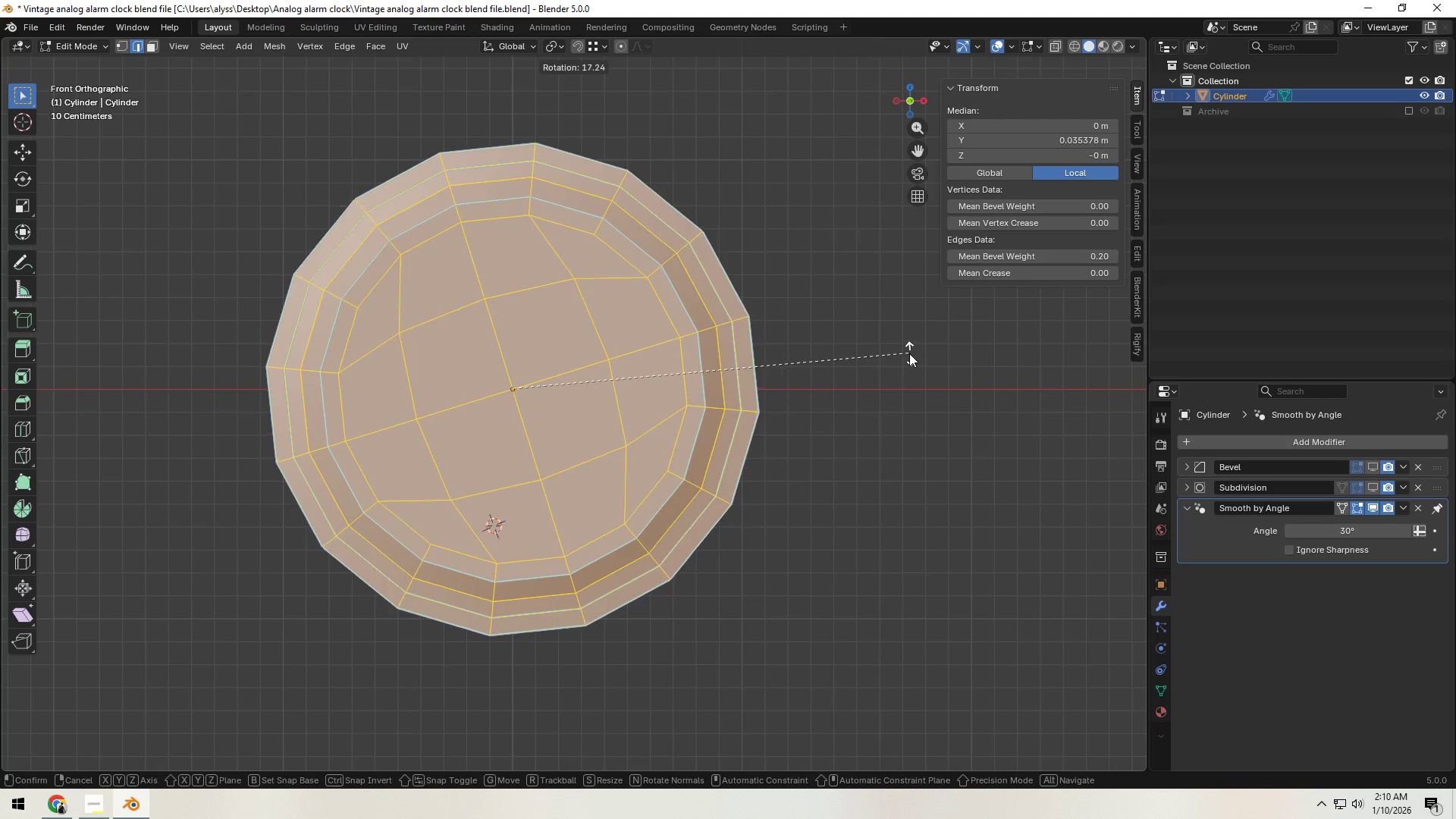 
wait(6.58)
 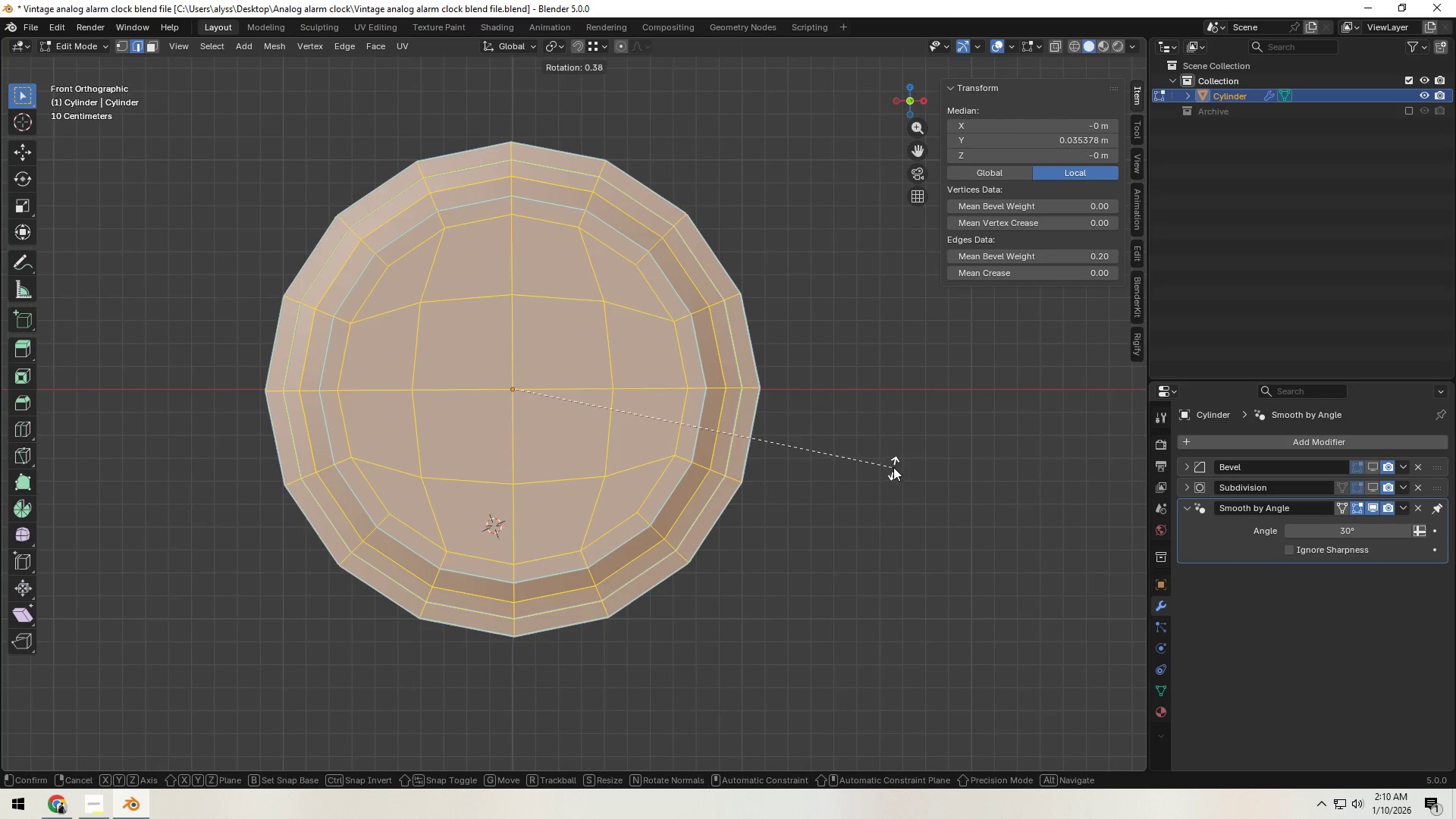 
hold_key(key=ControlLeft, duration=1.5)
 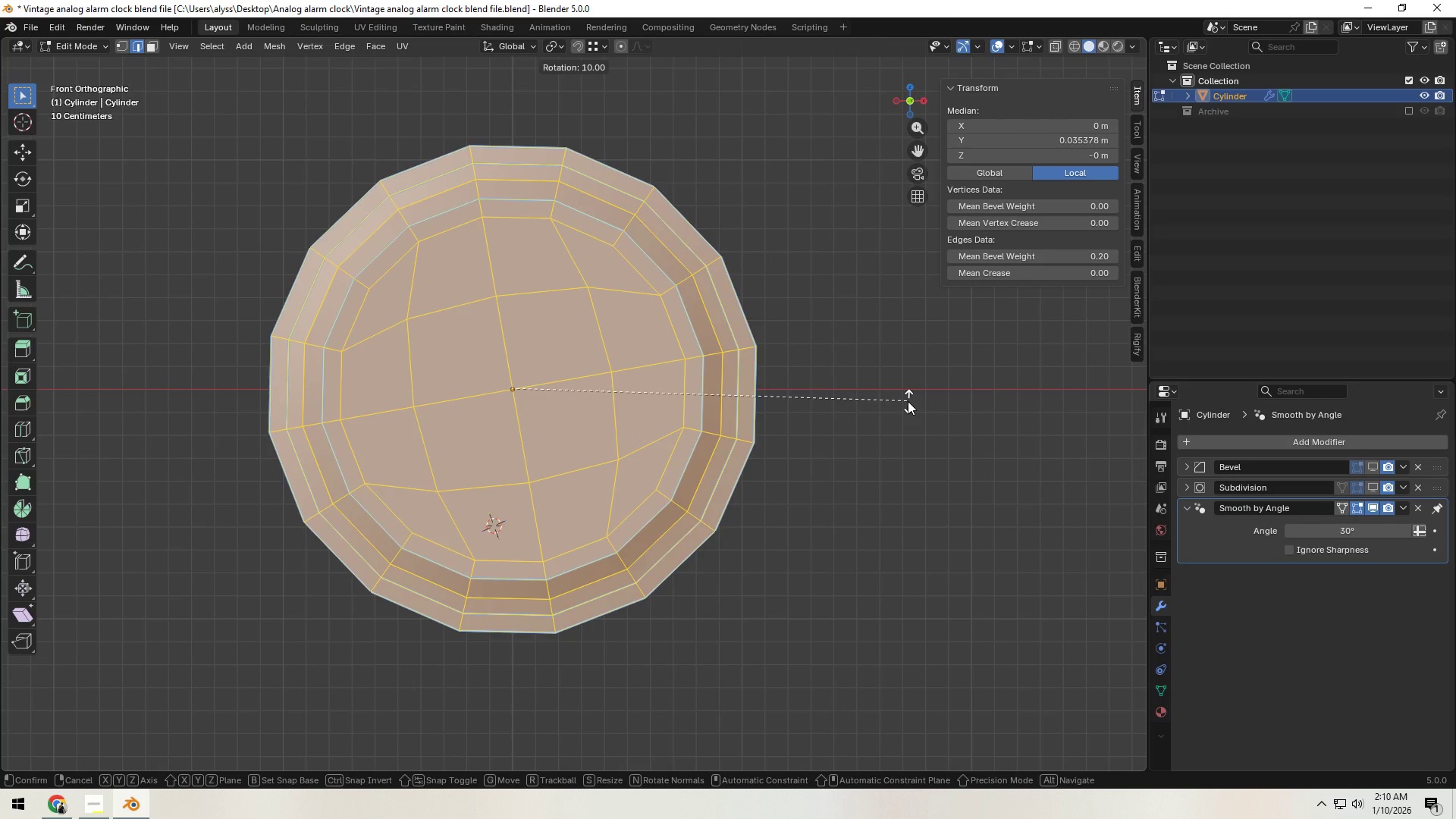 
hold_key(key=ControlLeft, duration=1.51)
 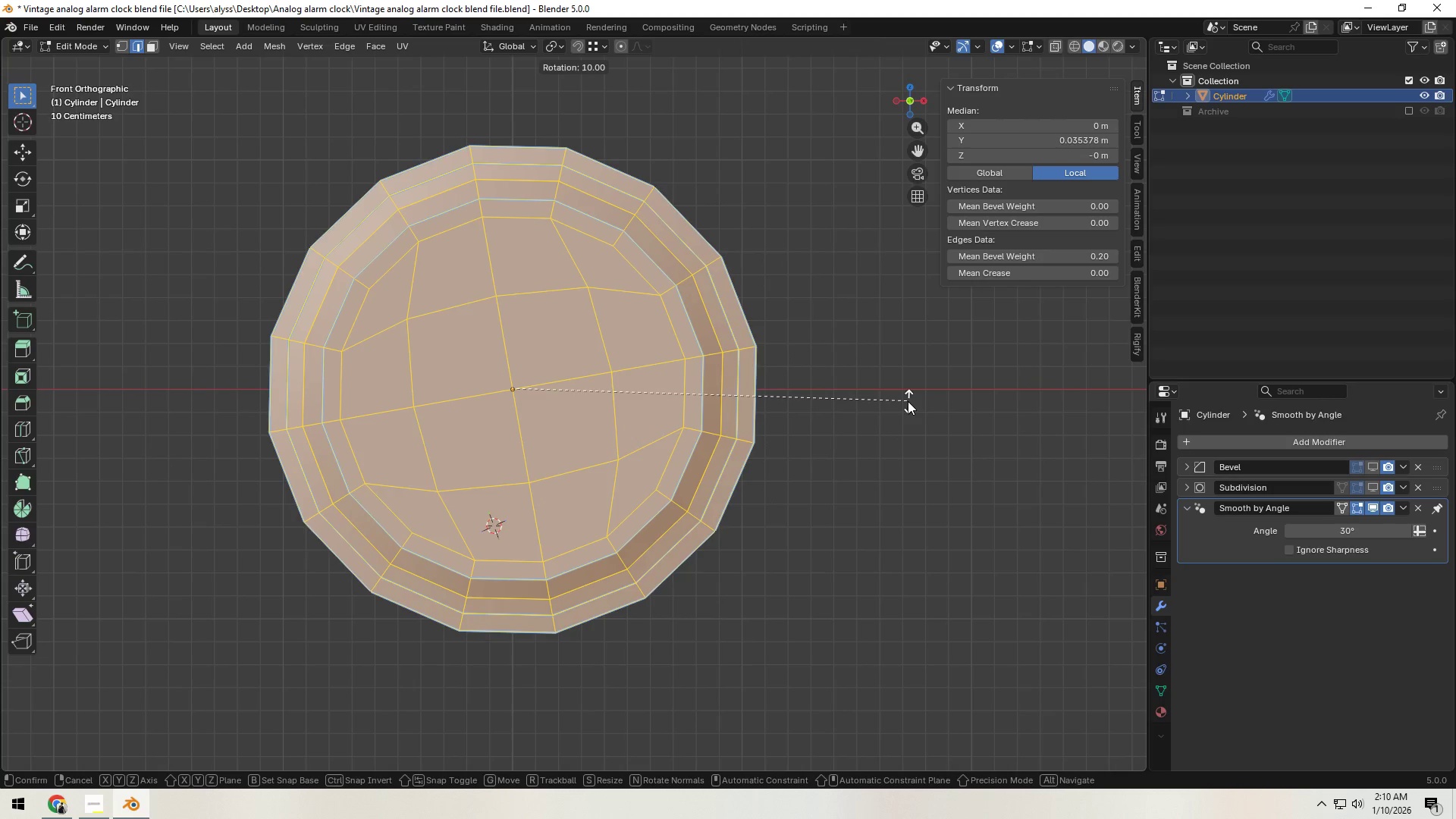 
hold_key(key=ControlLeft, duration=28.09)
 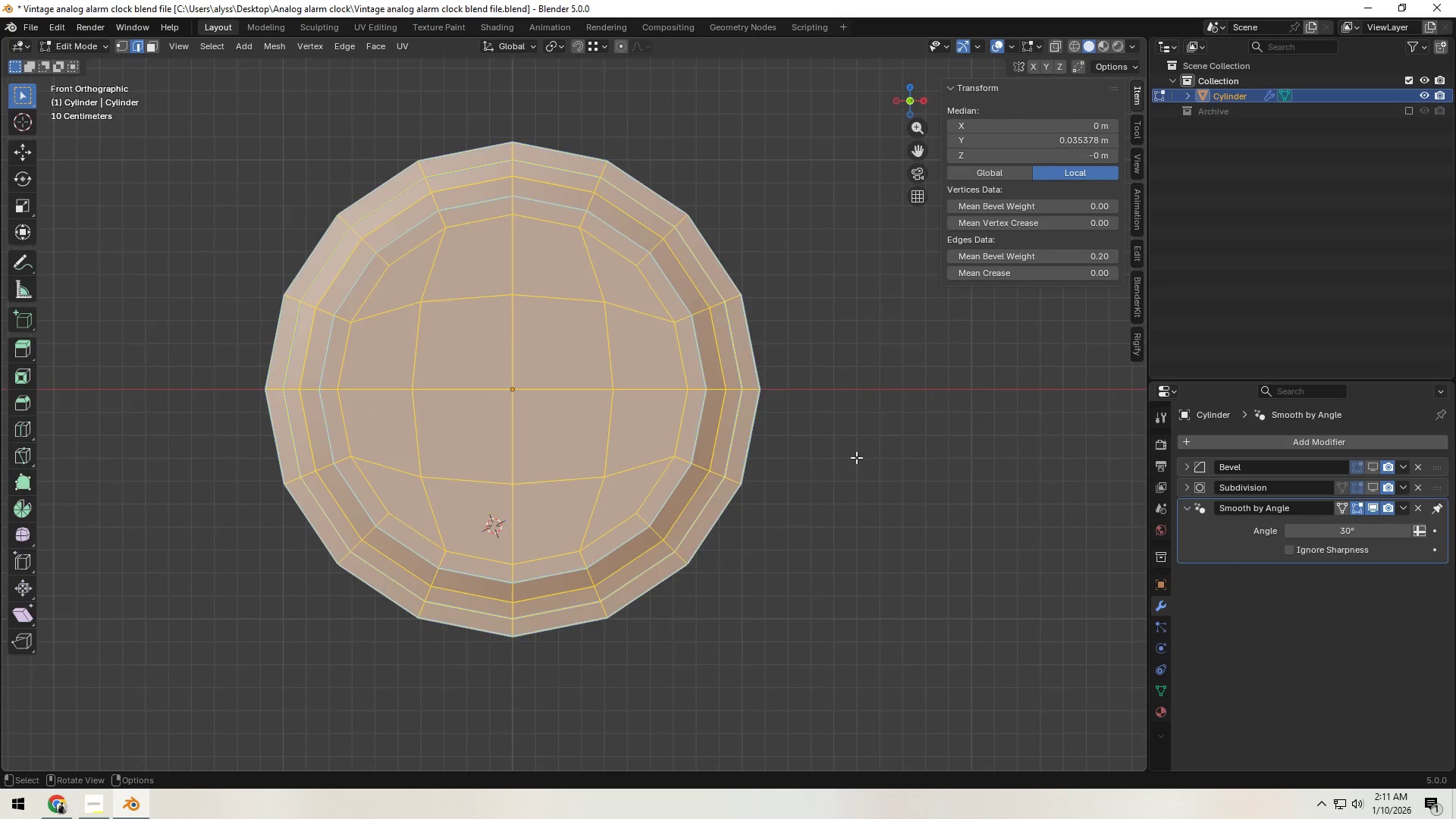 
hold_key(key=ShiftLeft, duration=0.94)
 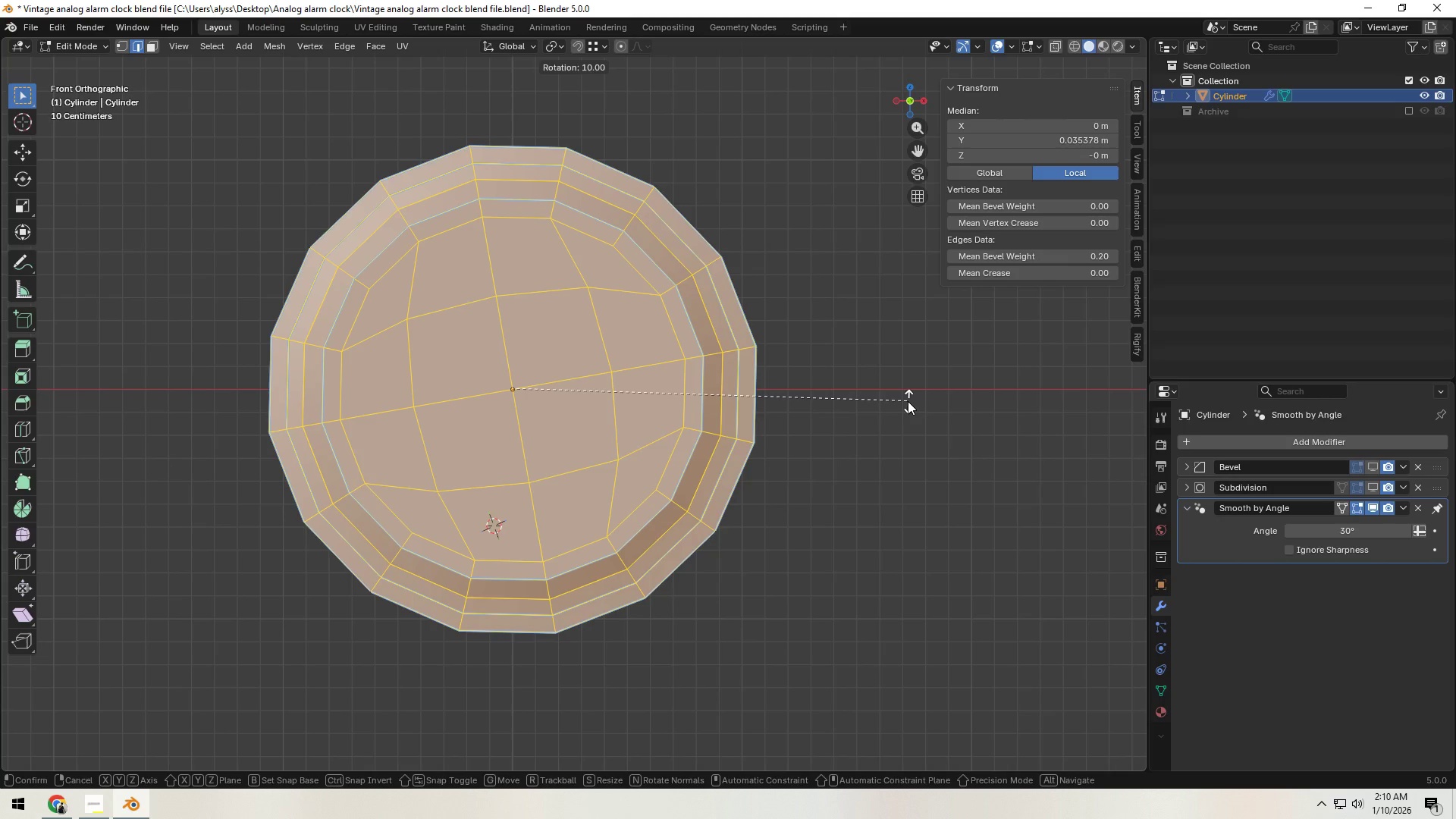 
hold_key(key=ShiftLeft, duration=1.5)
 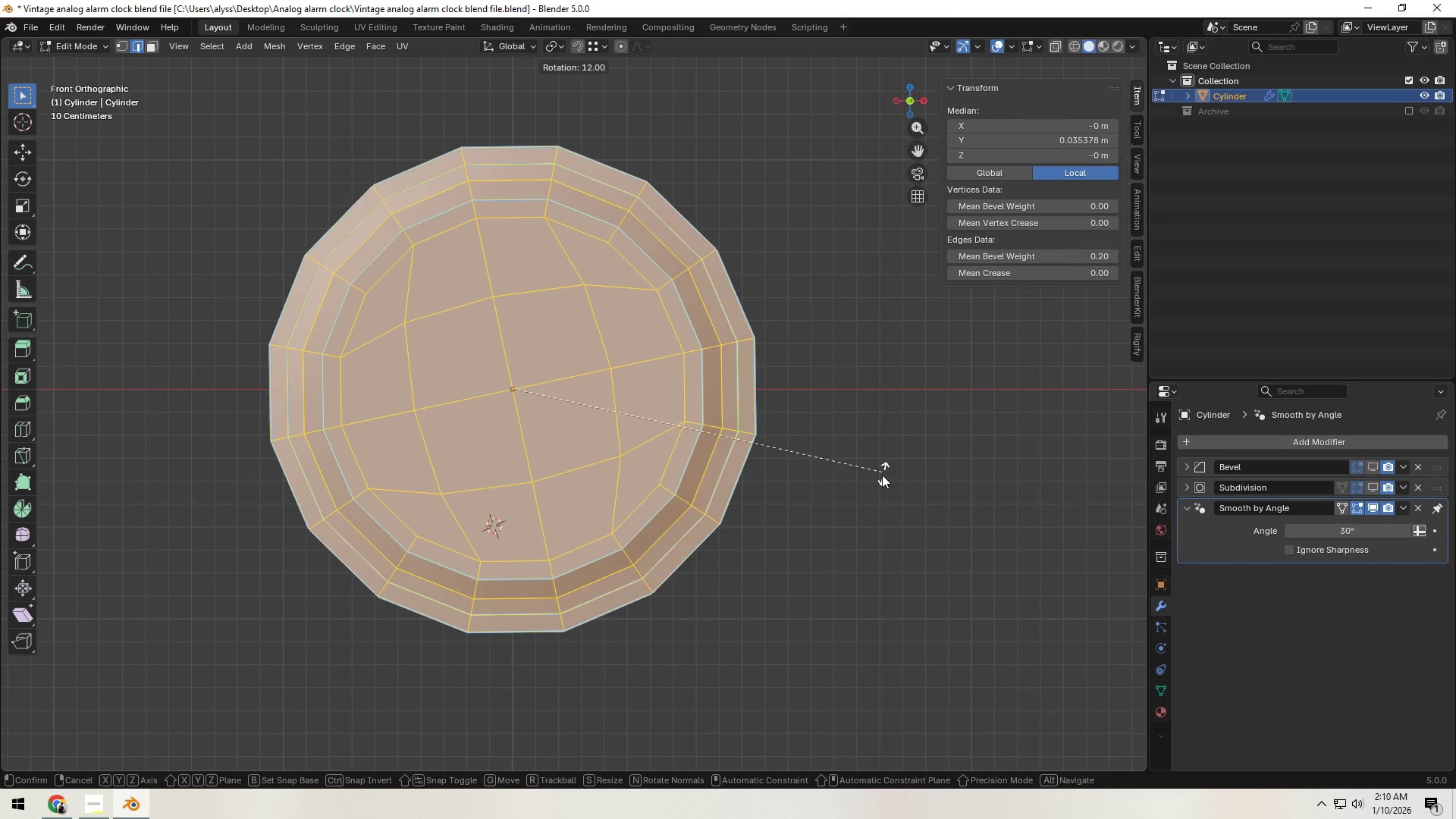 
hold_key(key=ShiftLeft, duration=1.51)
 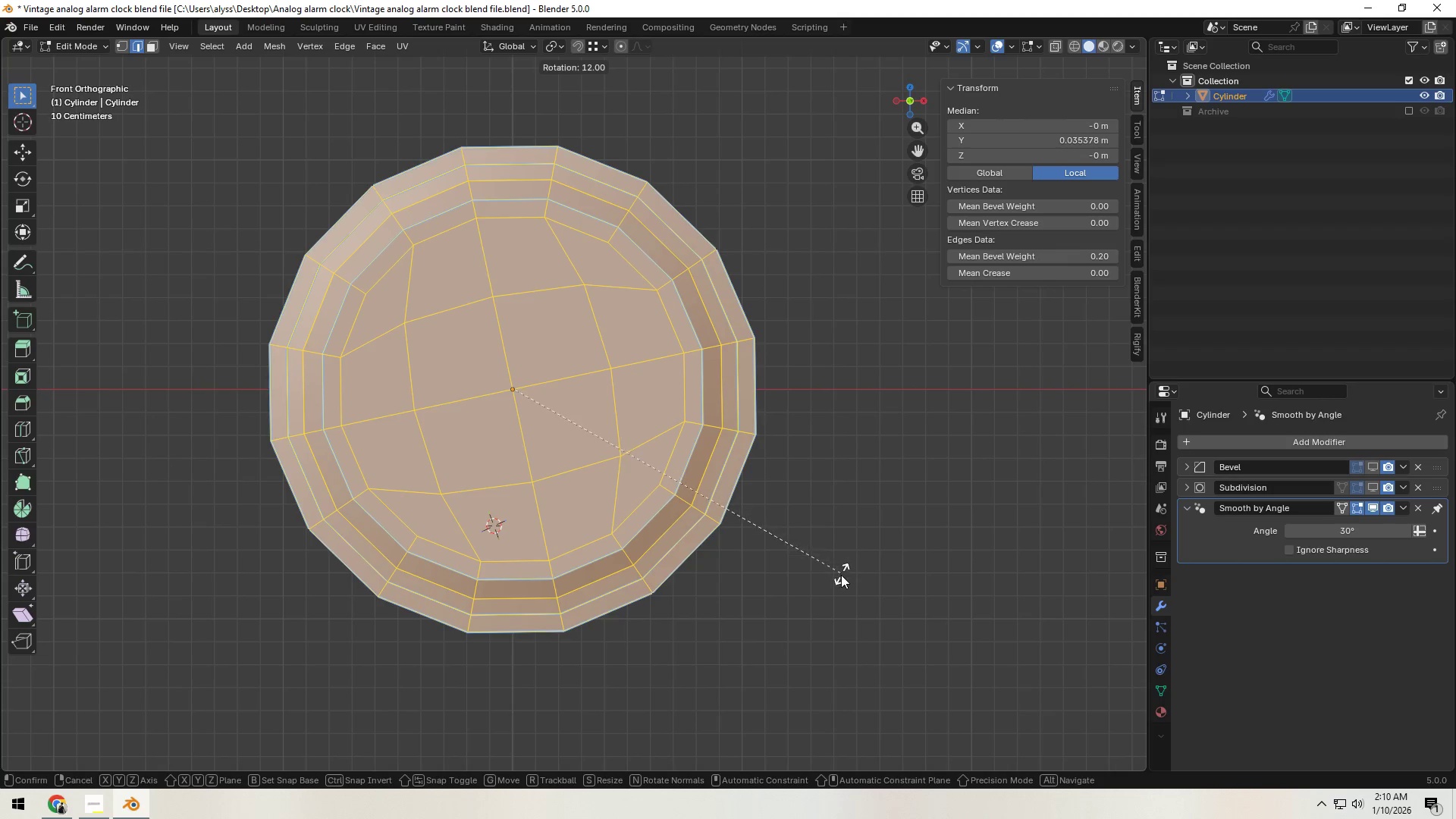 
hold_key(key=ShiftLeft, duration=1.5)
 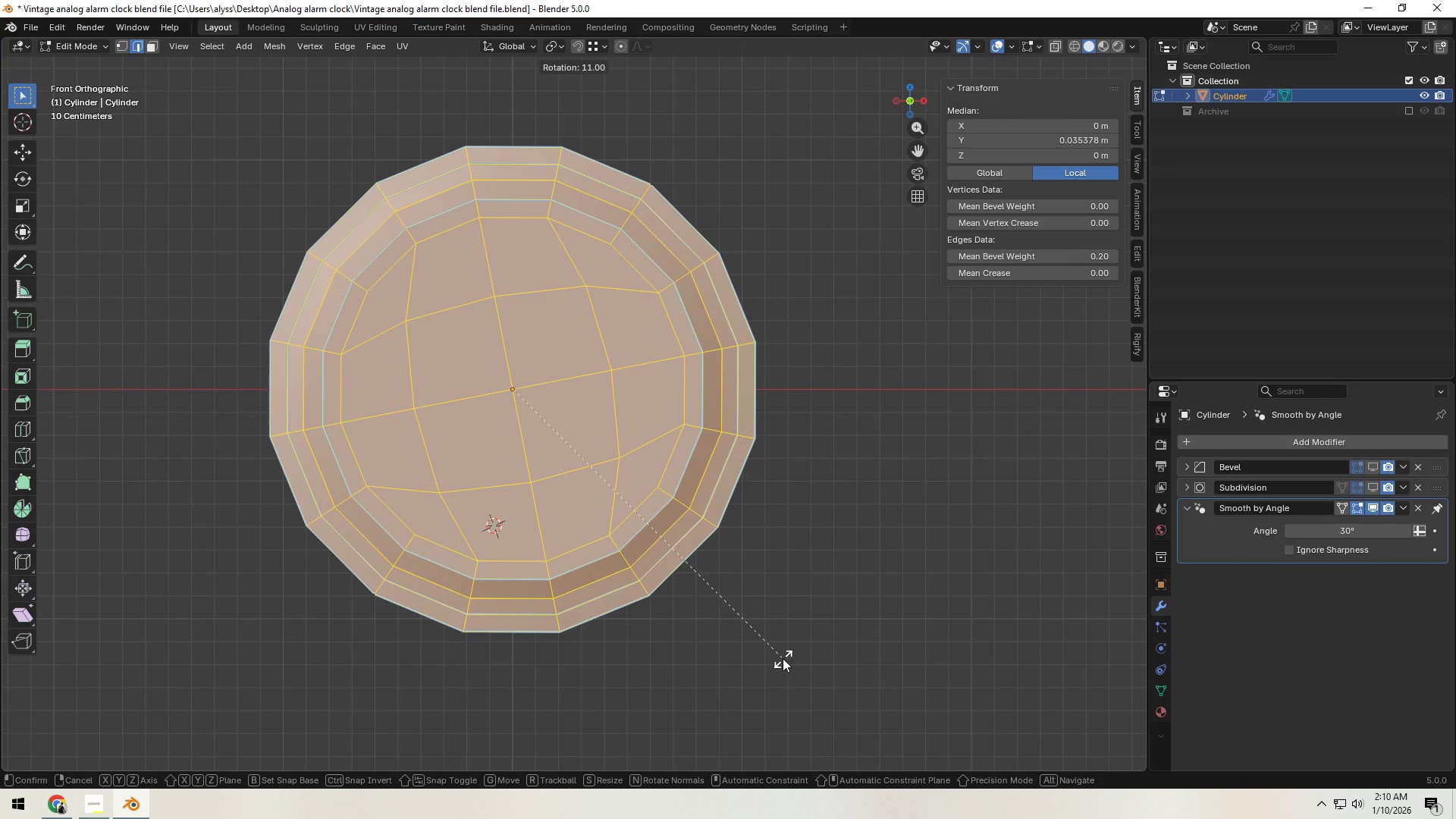 
hold_key(key=ShiftLeft, duration=1.5)
 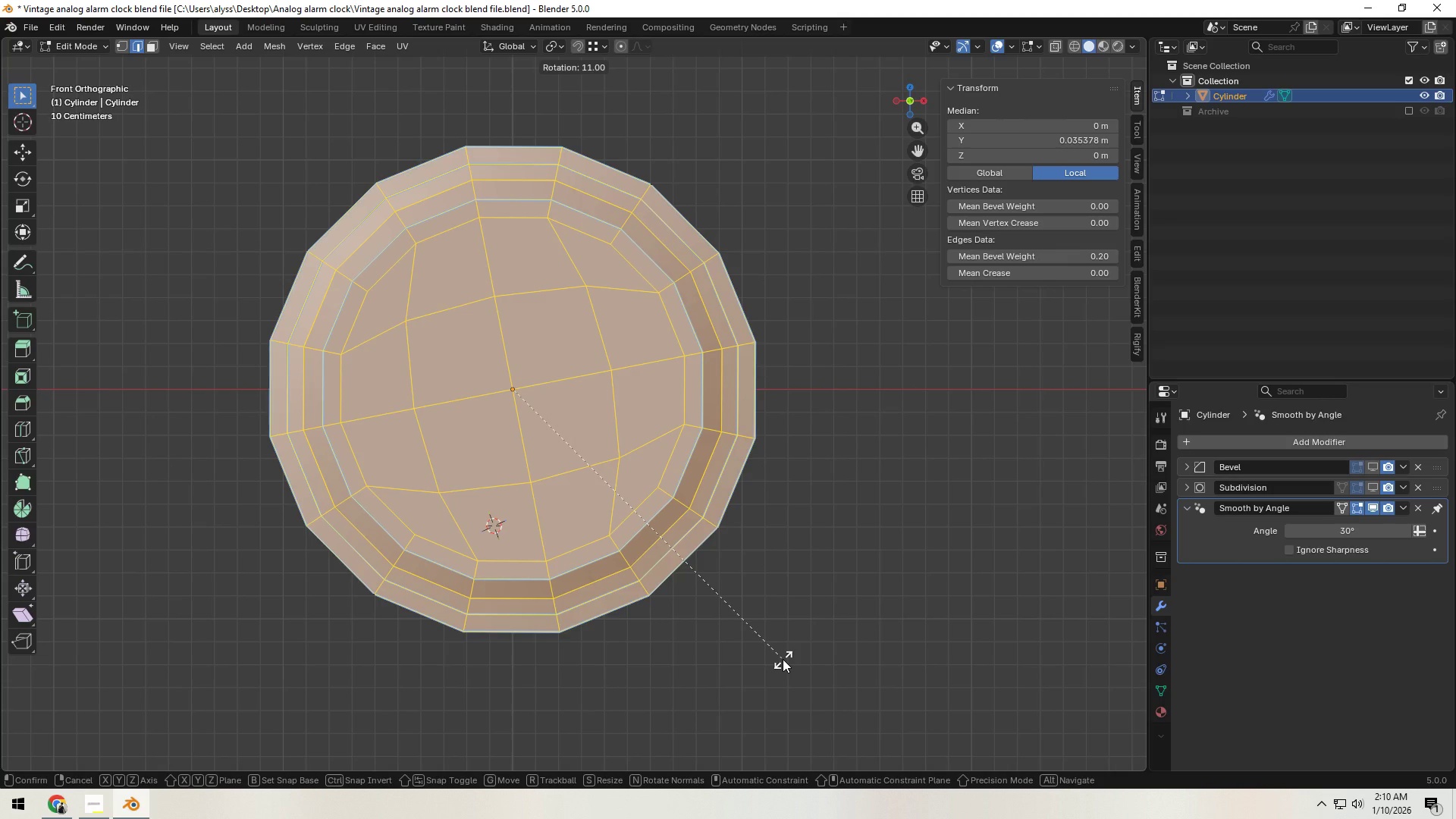 
hold_key(key=ShiftLeft, duration=1.52)
 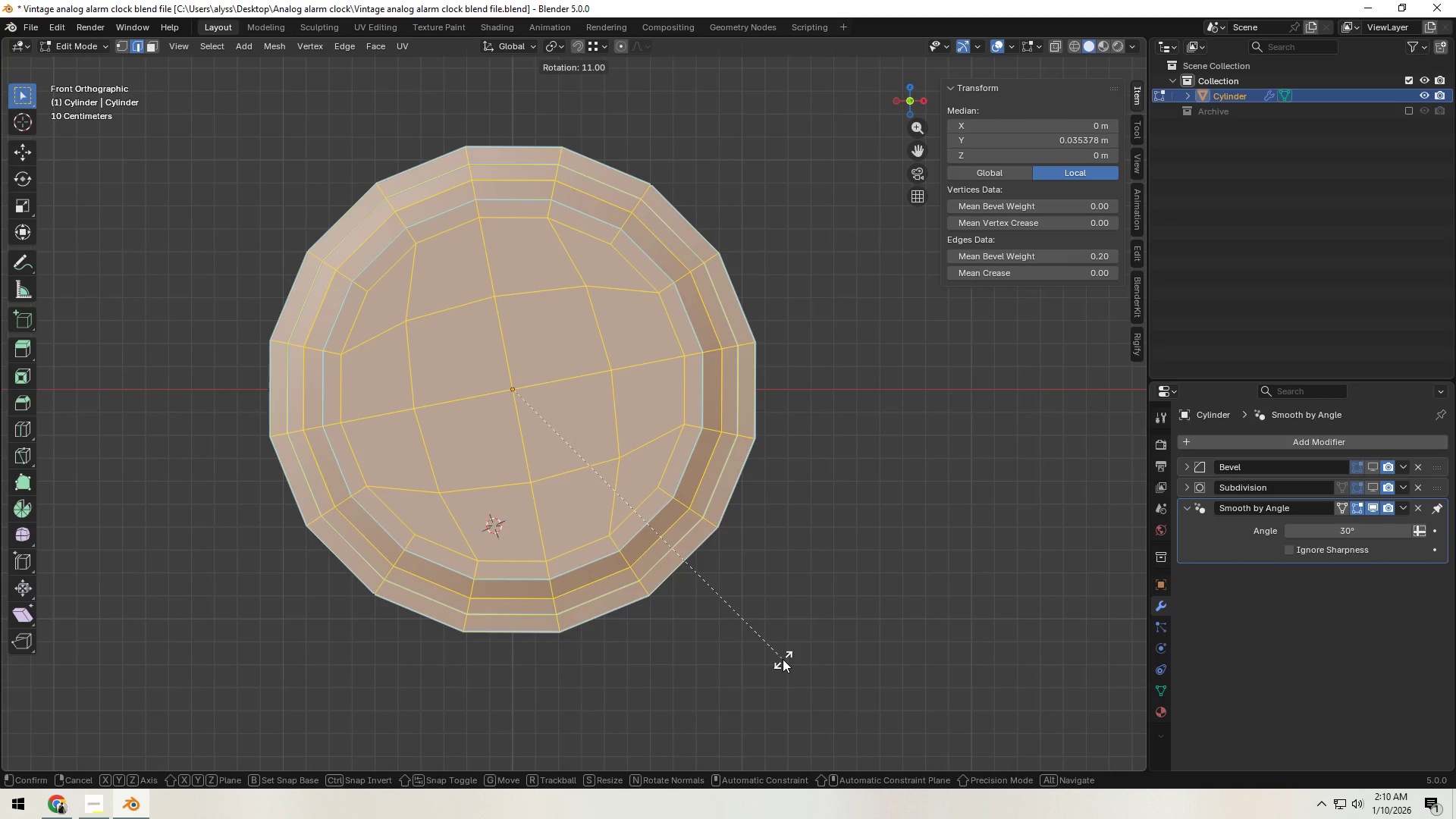 
hold_key(key=ShiftLeft, duration=1.5)
 